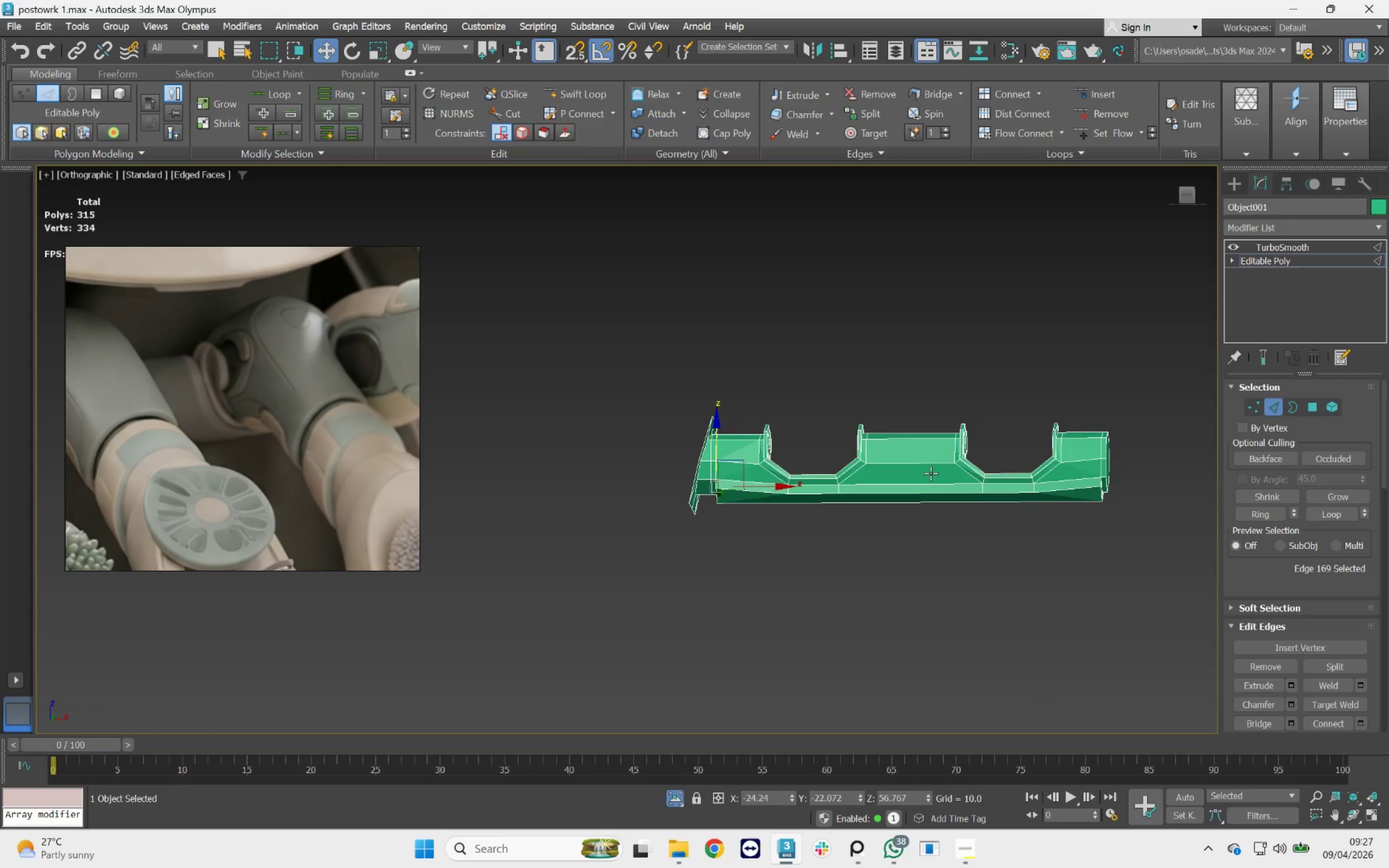 
key(Control+Z)
 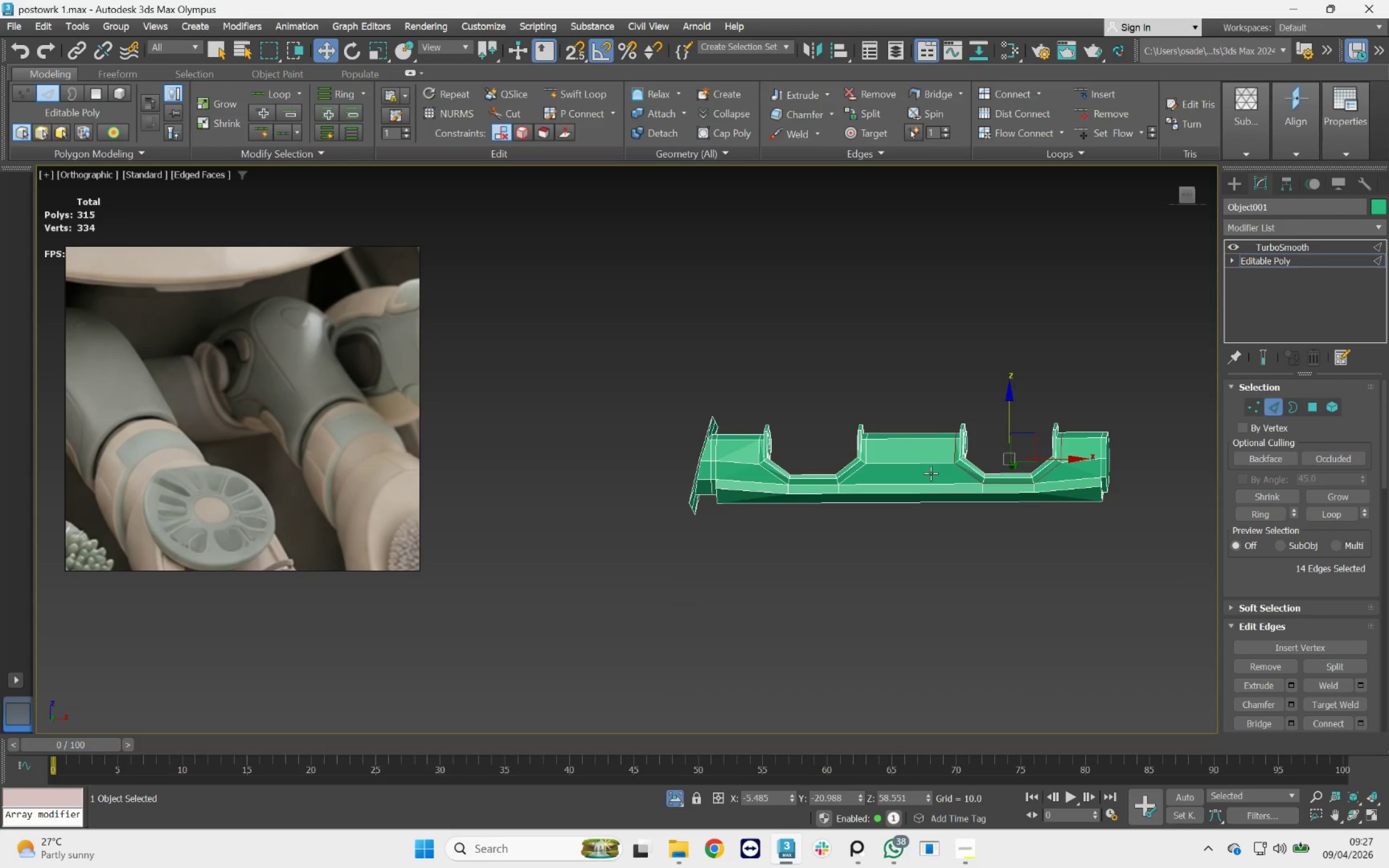 
key(Control+Z)
 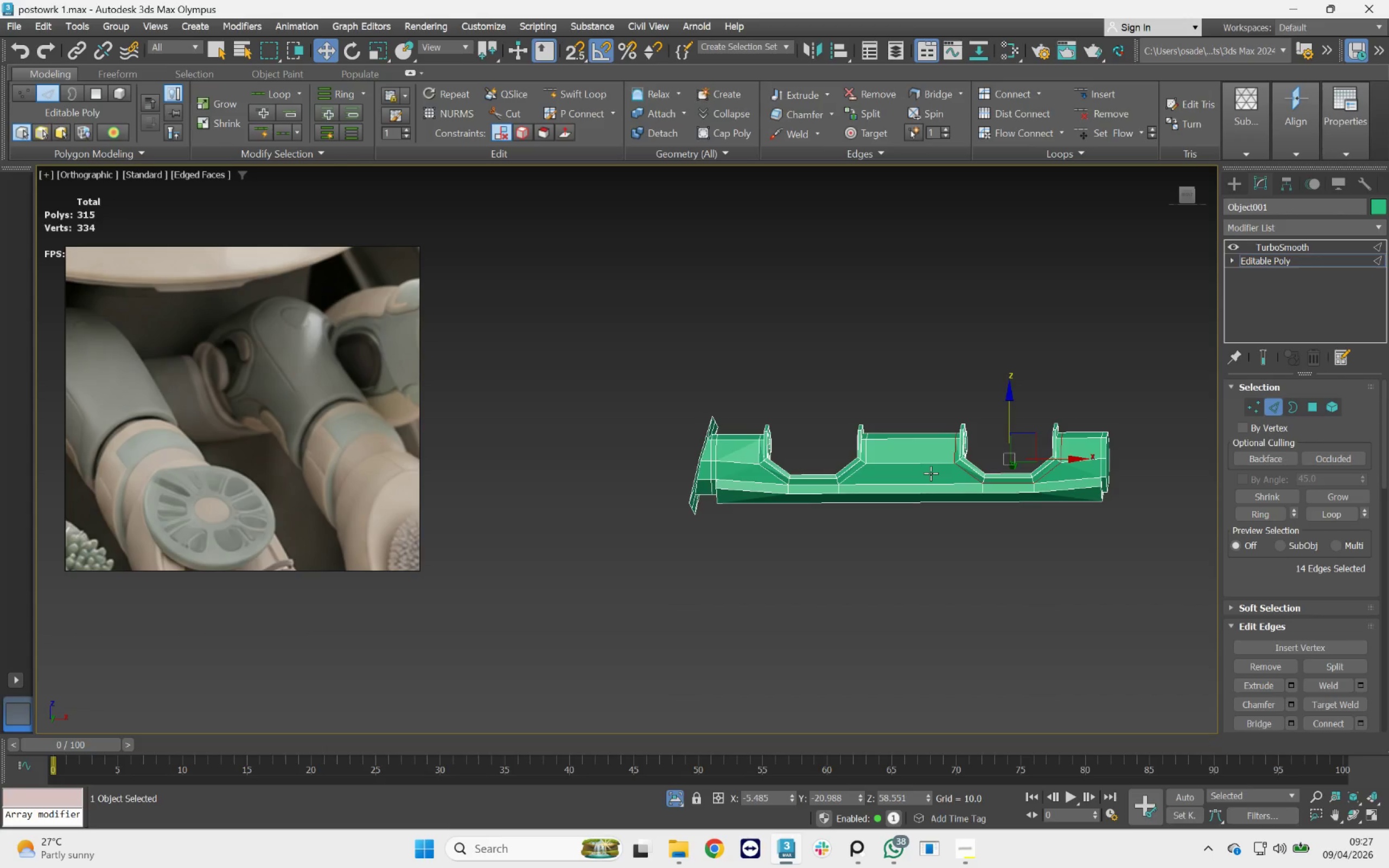 
key(Control+Z)
 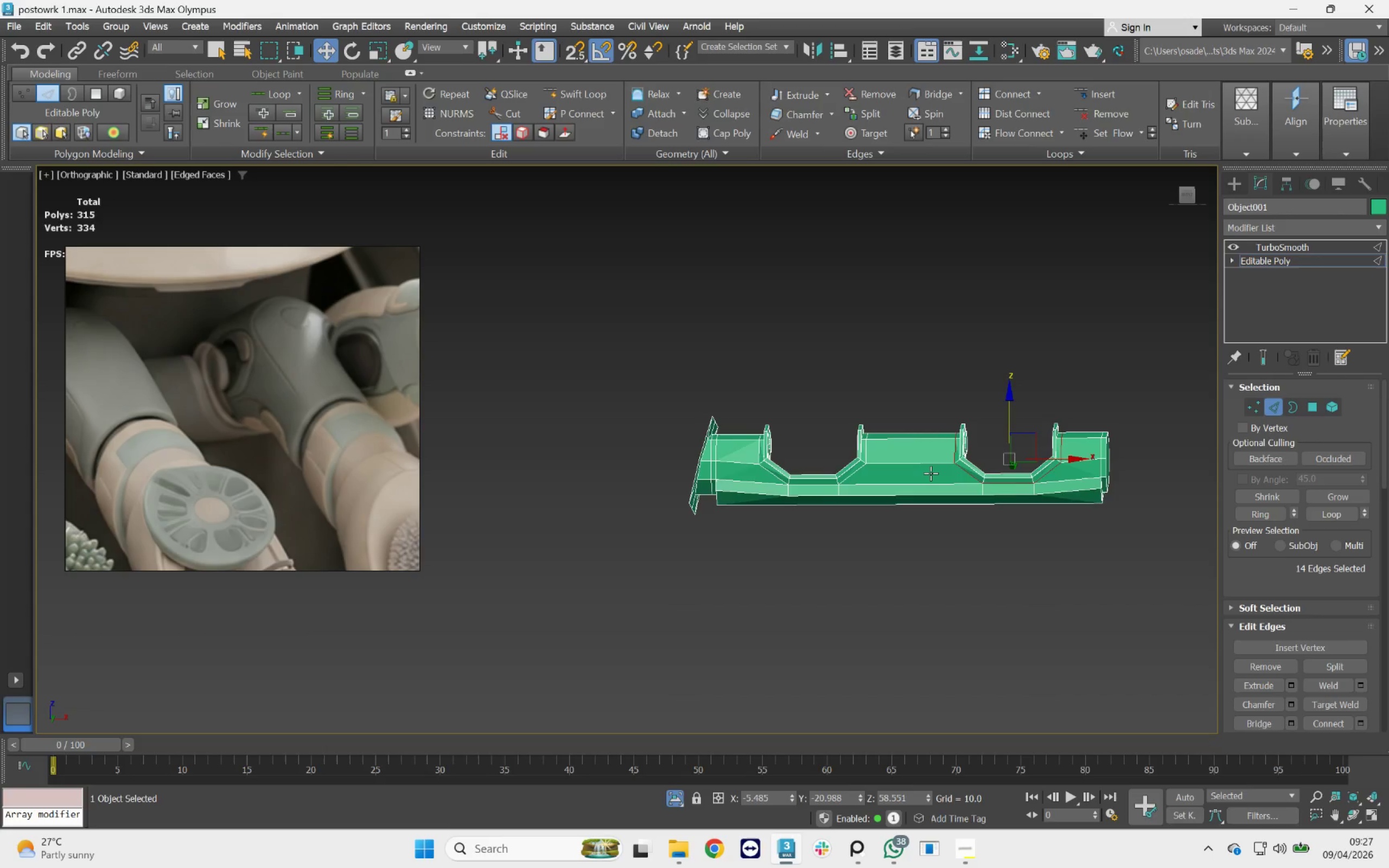 
key(Control+Z)
 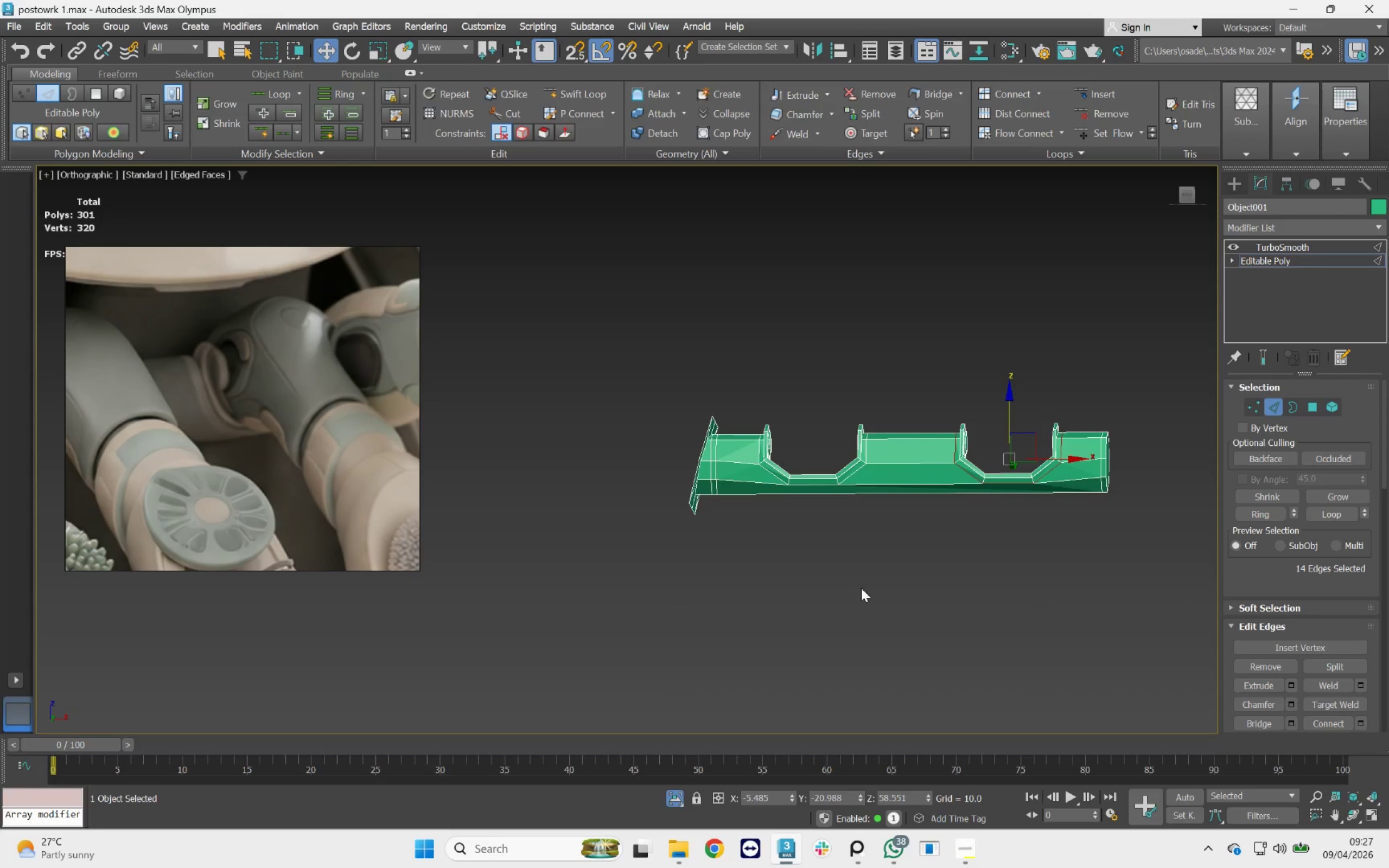 
hold_key(key=AltLeft, duration=4.78)
 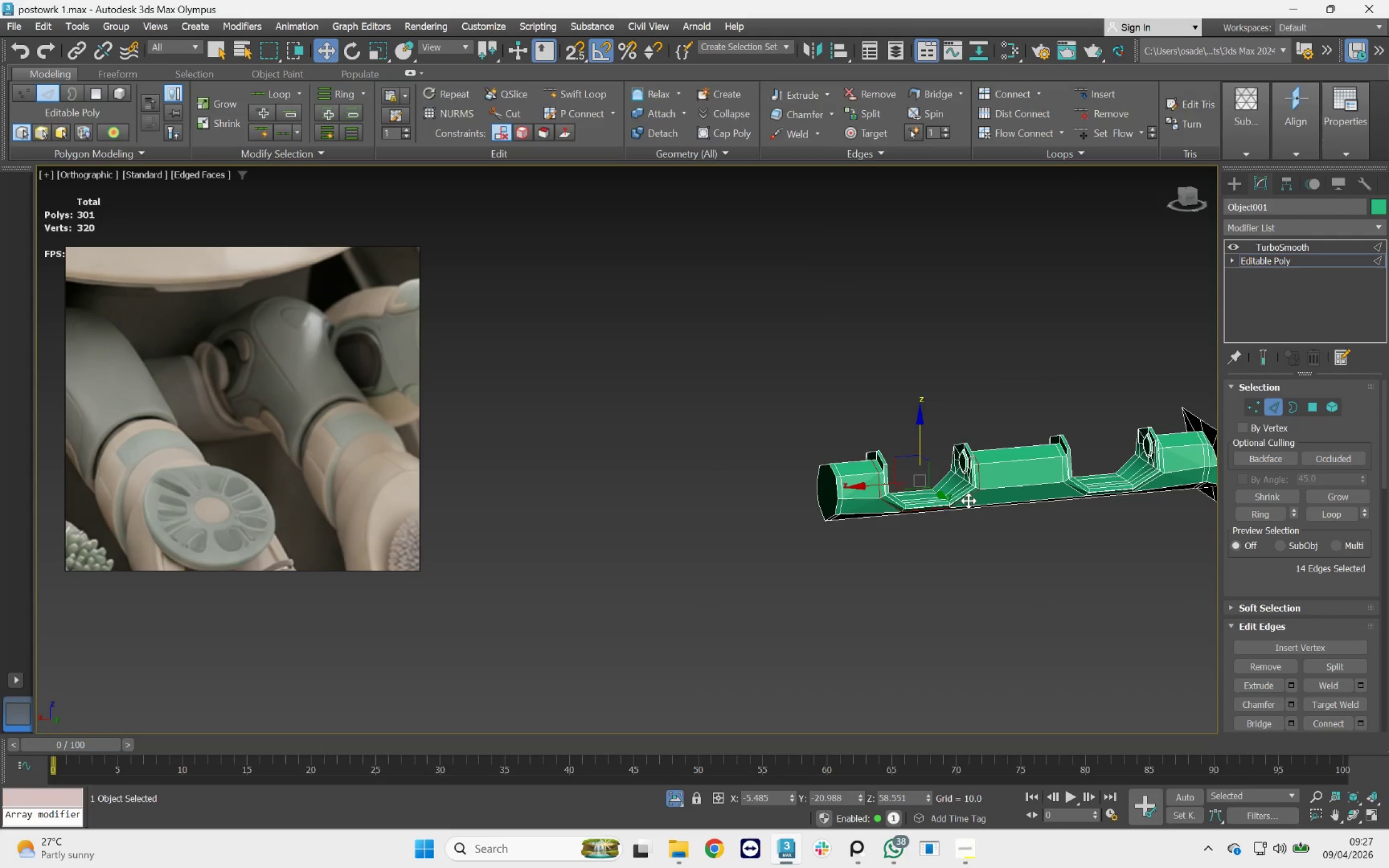 
scroll: coordinate [795, 433], scroll_direction: up, amount: 6.0
 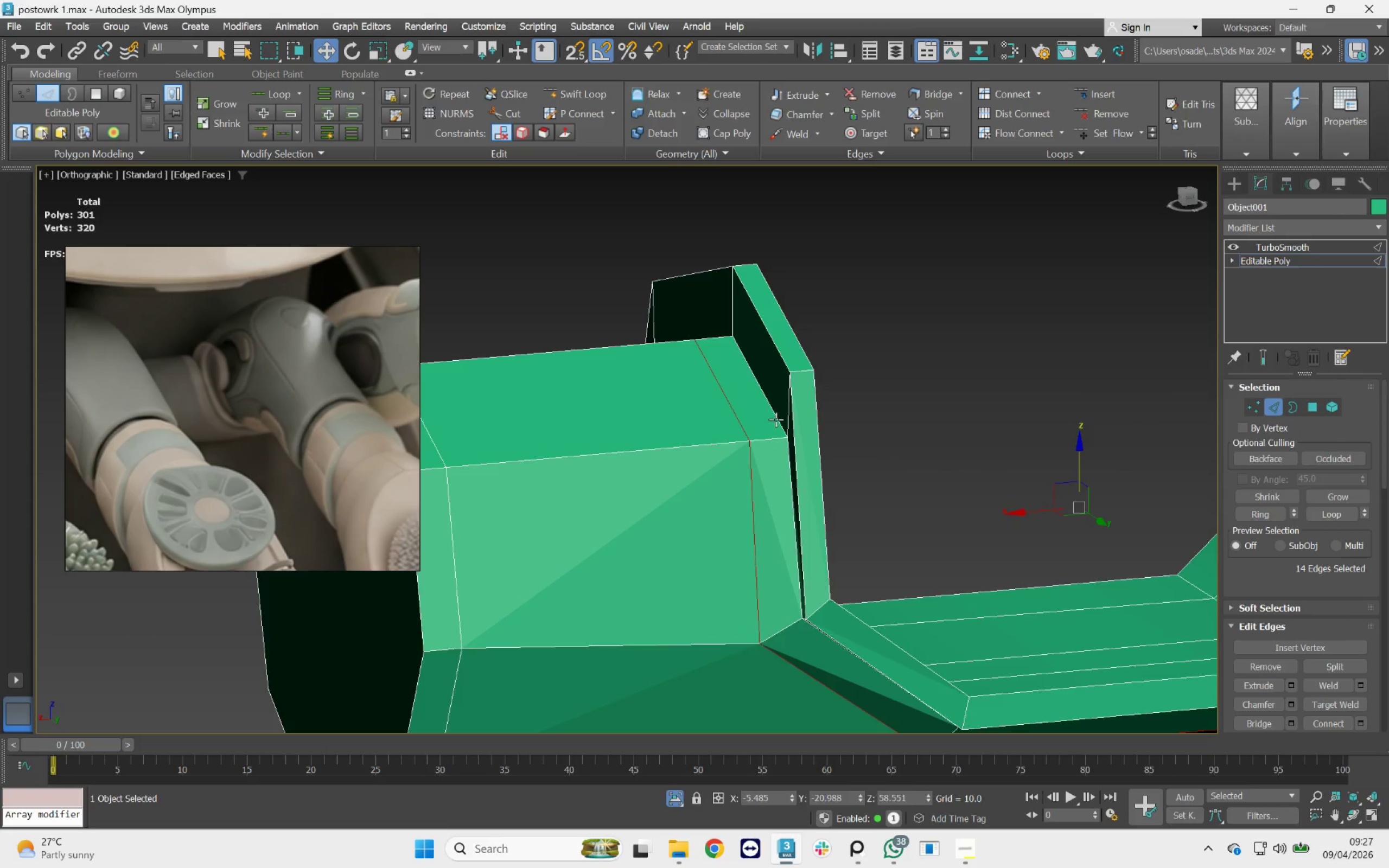 
double_click([776, 419])
 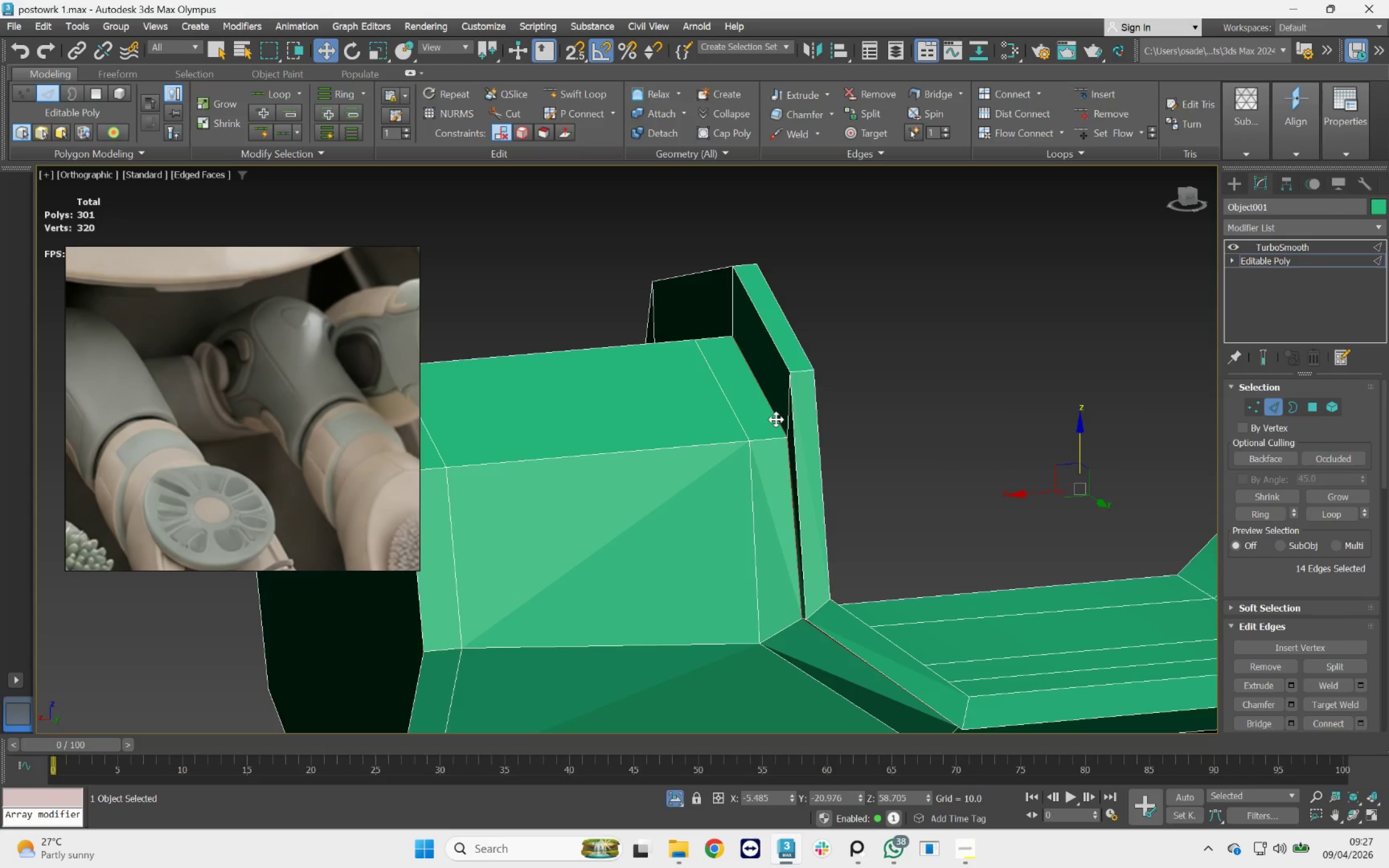 
scroll: coordinate [776, 419], scroll_direction: down, amount: 3.0
 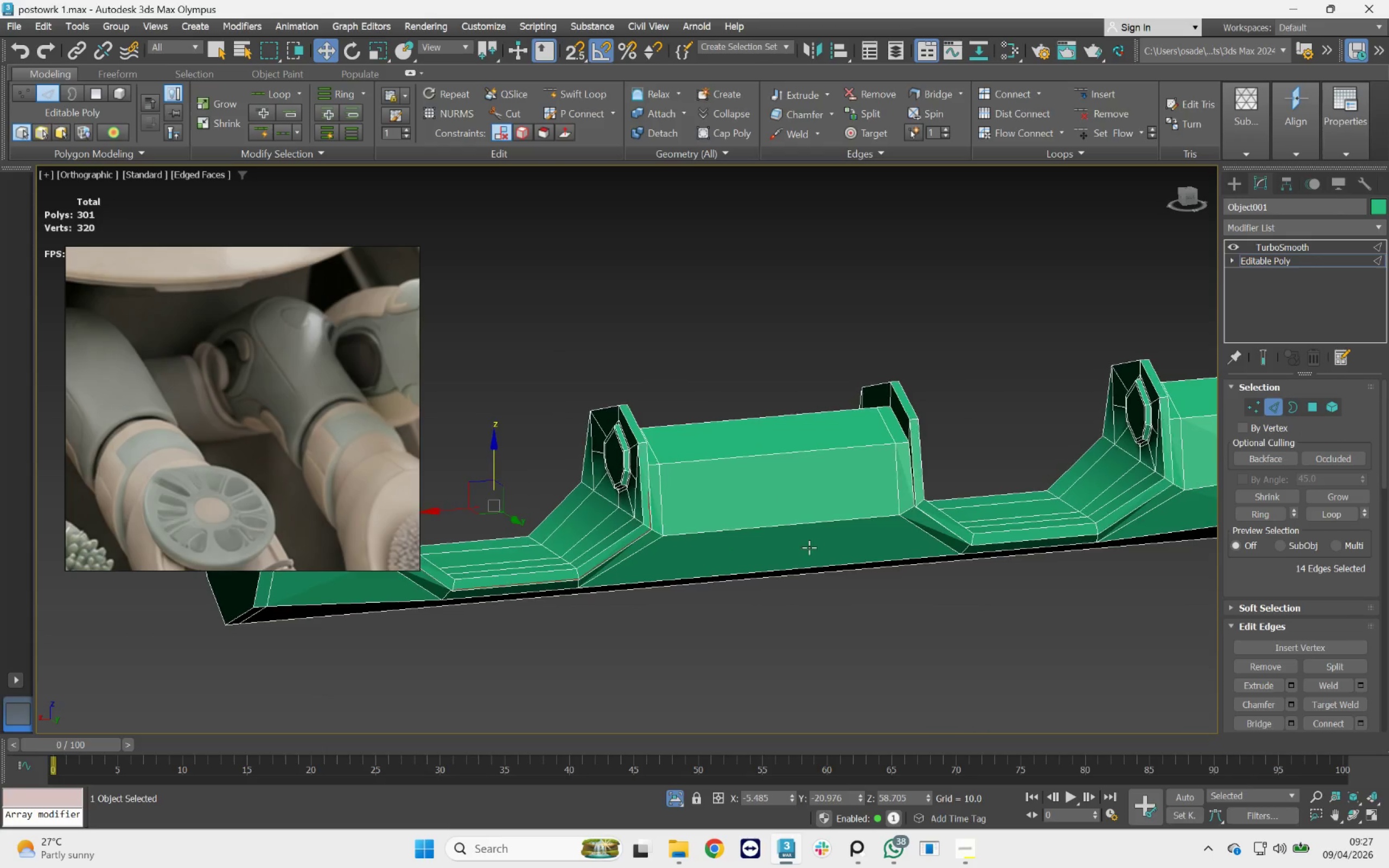 
scroll: coordinate [924, 521], scroll_direction: up, amount: 2.0
 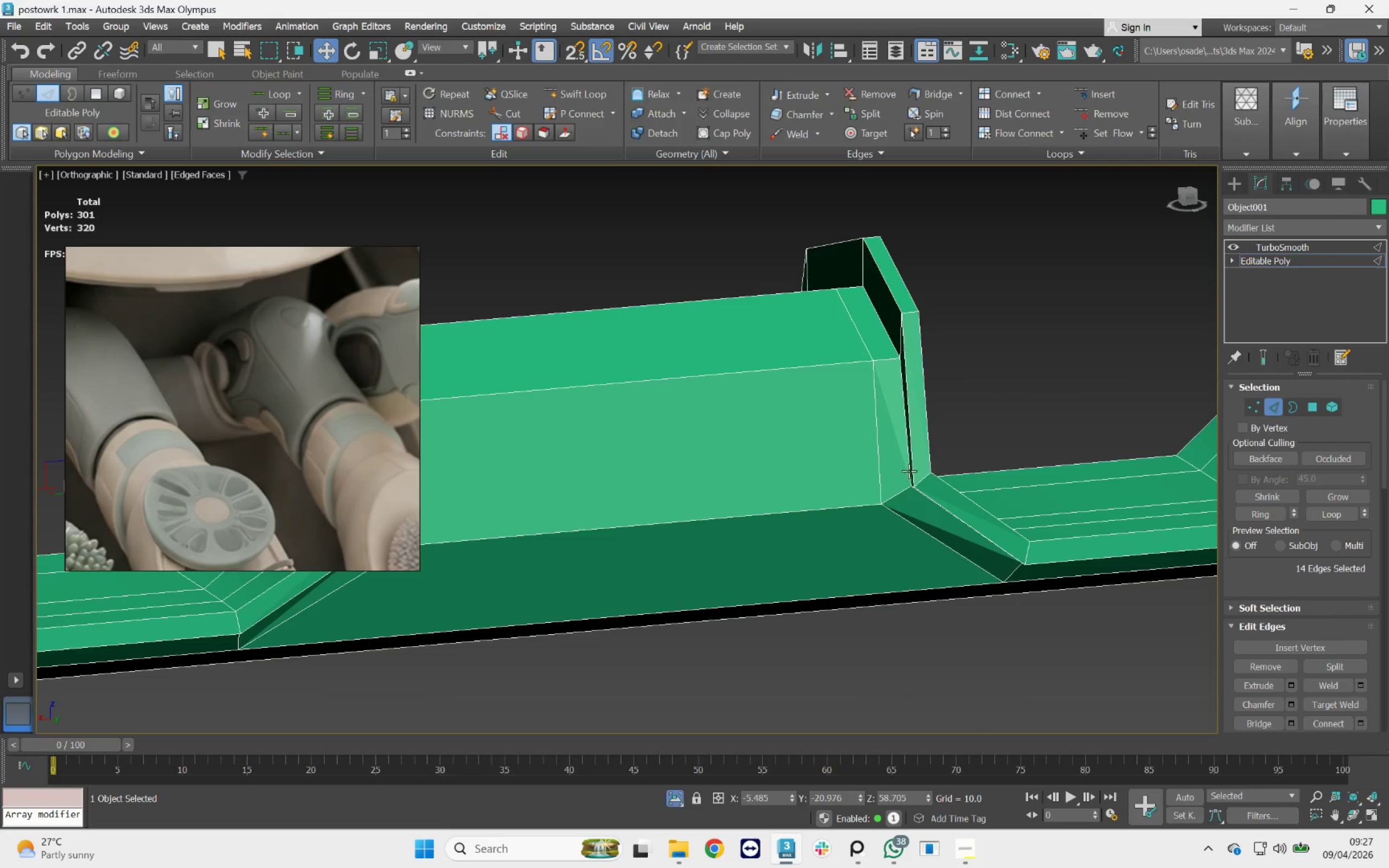 
hold_key(key=ControlLeft, duration=0.66)
left_click([909, 468])
 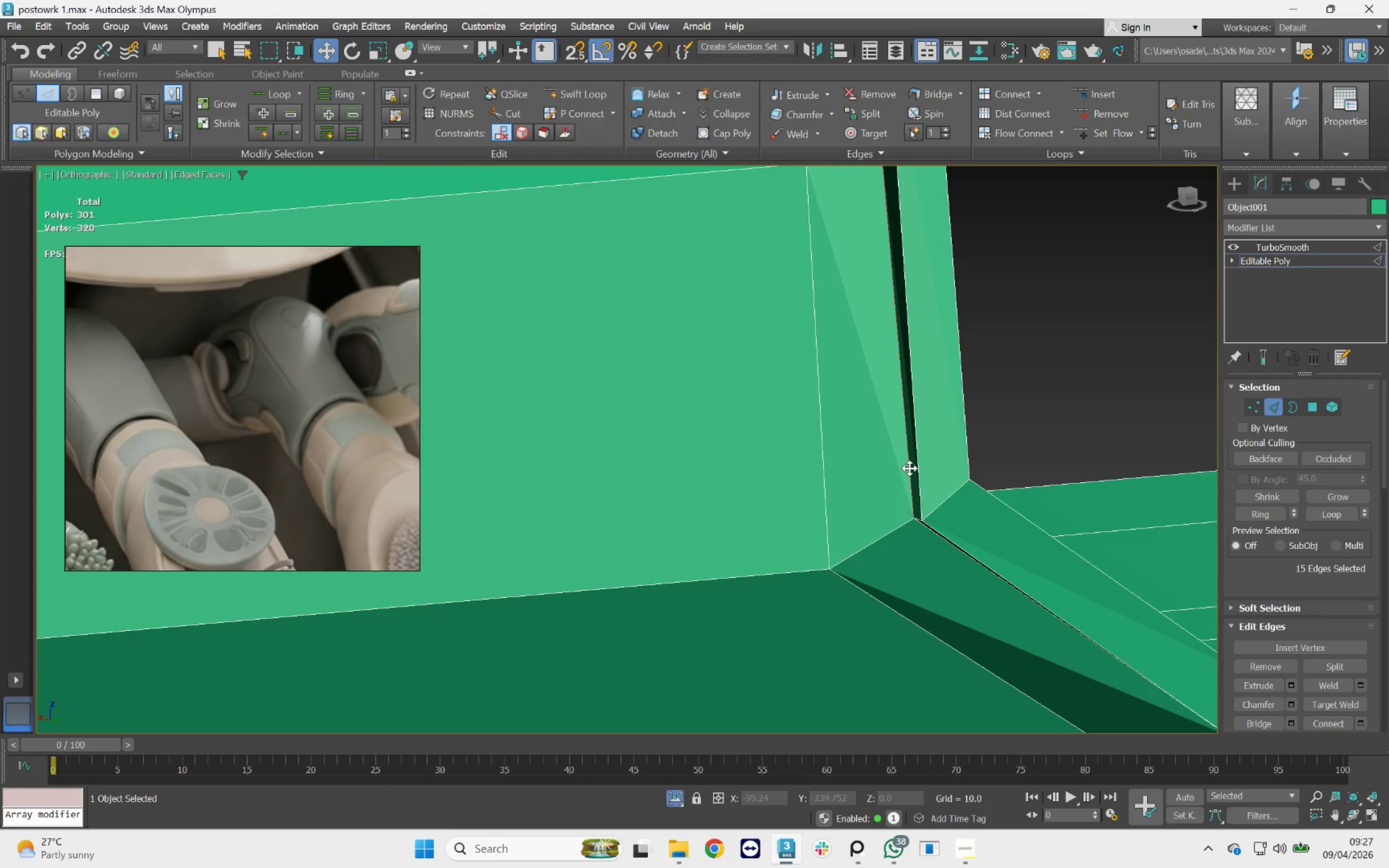 
scroll: coordinate [909, 468], scroll_direction: up, amount: 3.0
 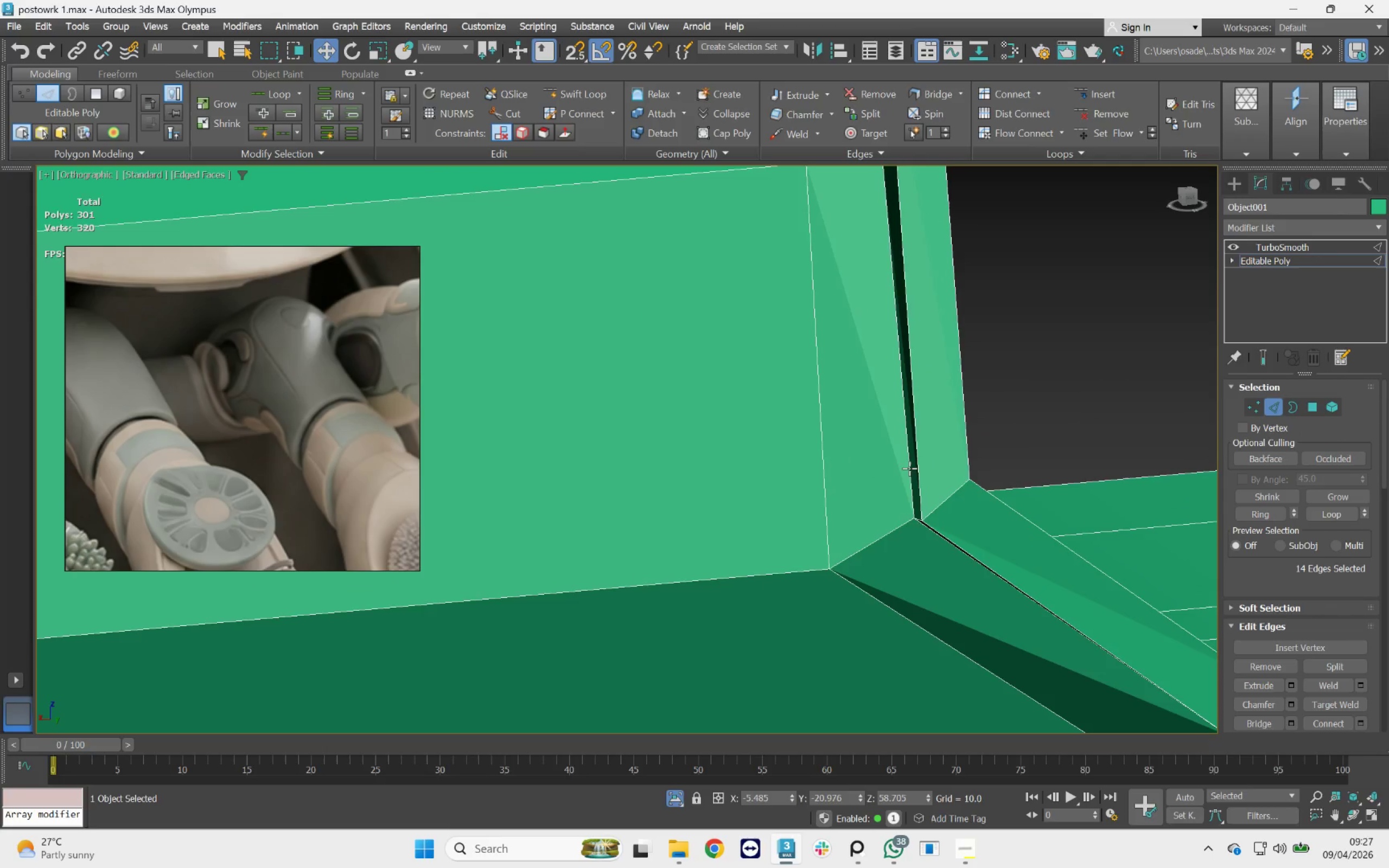 
double_click([909, 468])
 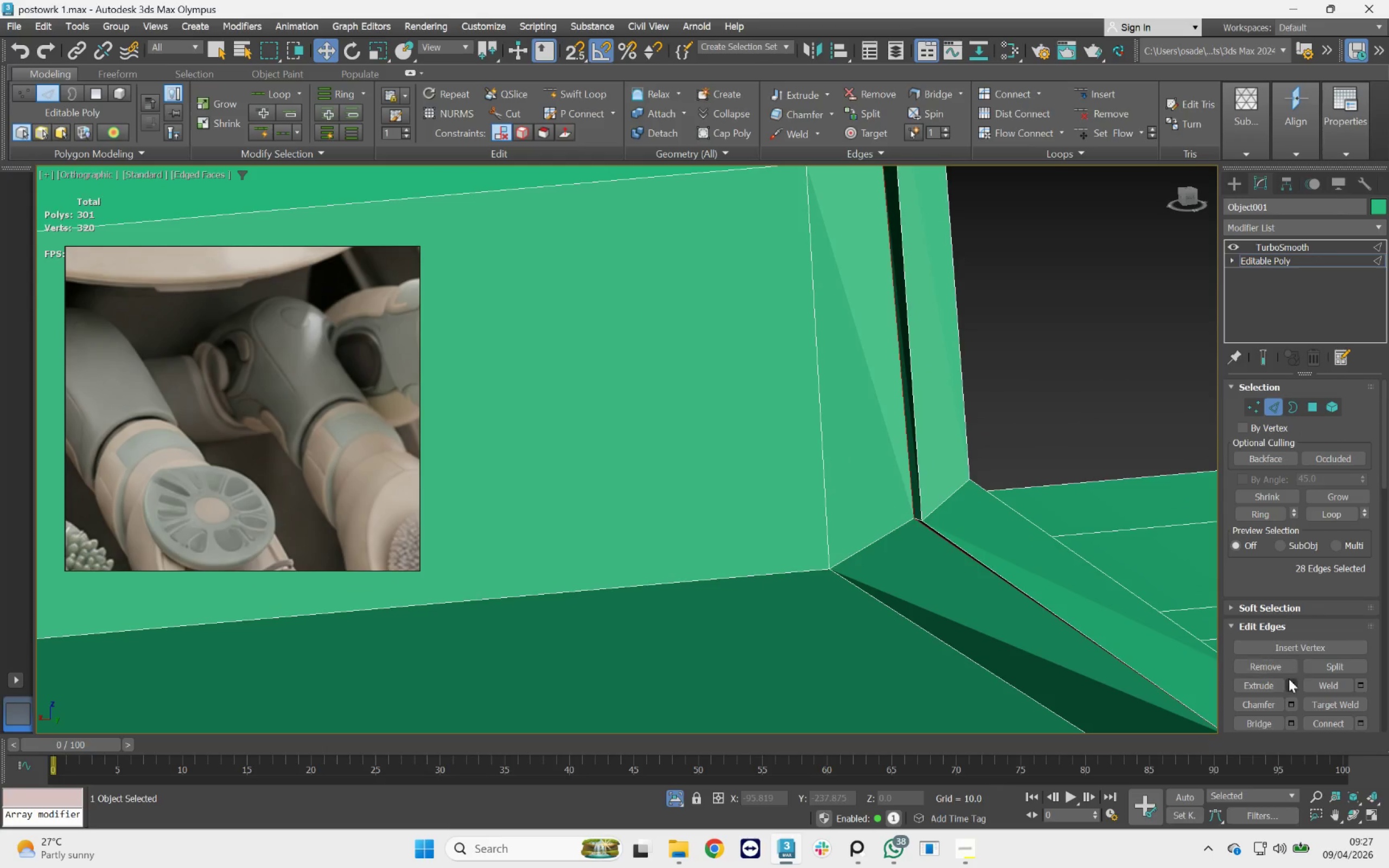 
left_click([1290, 682])
 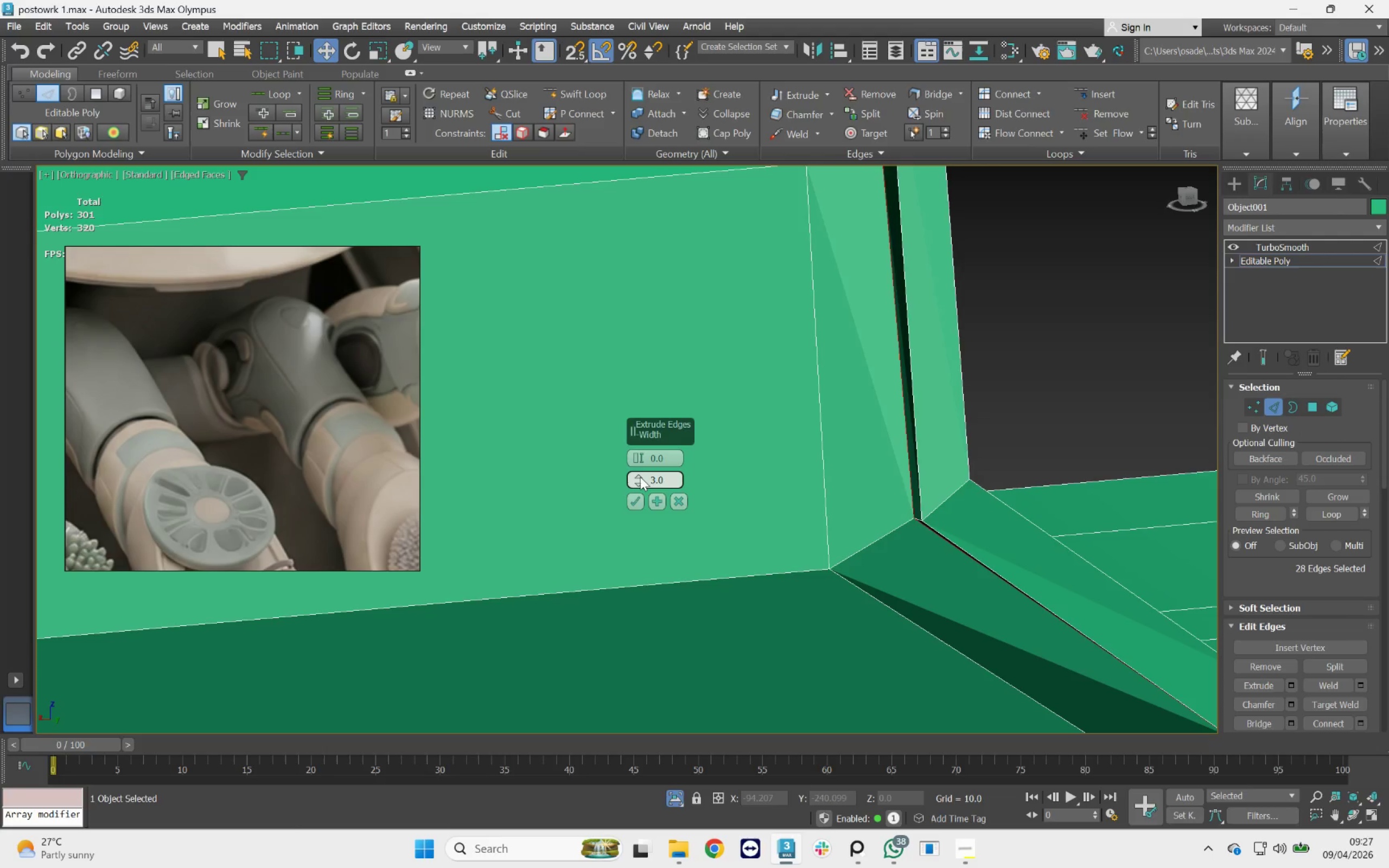 
right_click([640, 485])
 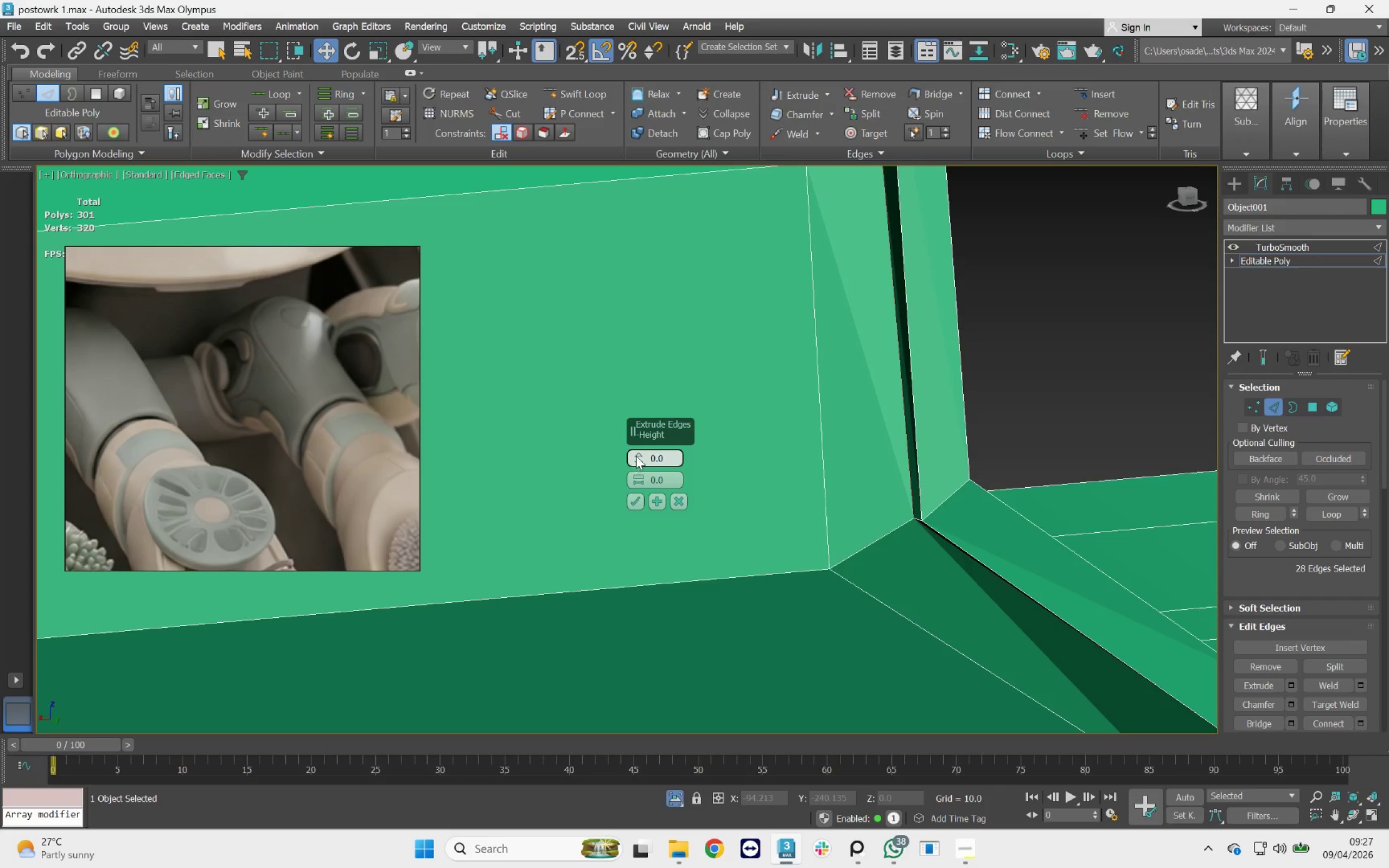 
left_click_drag(start_coordinate=[637, 455], to_coordinate=[645, 458])
 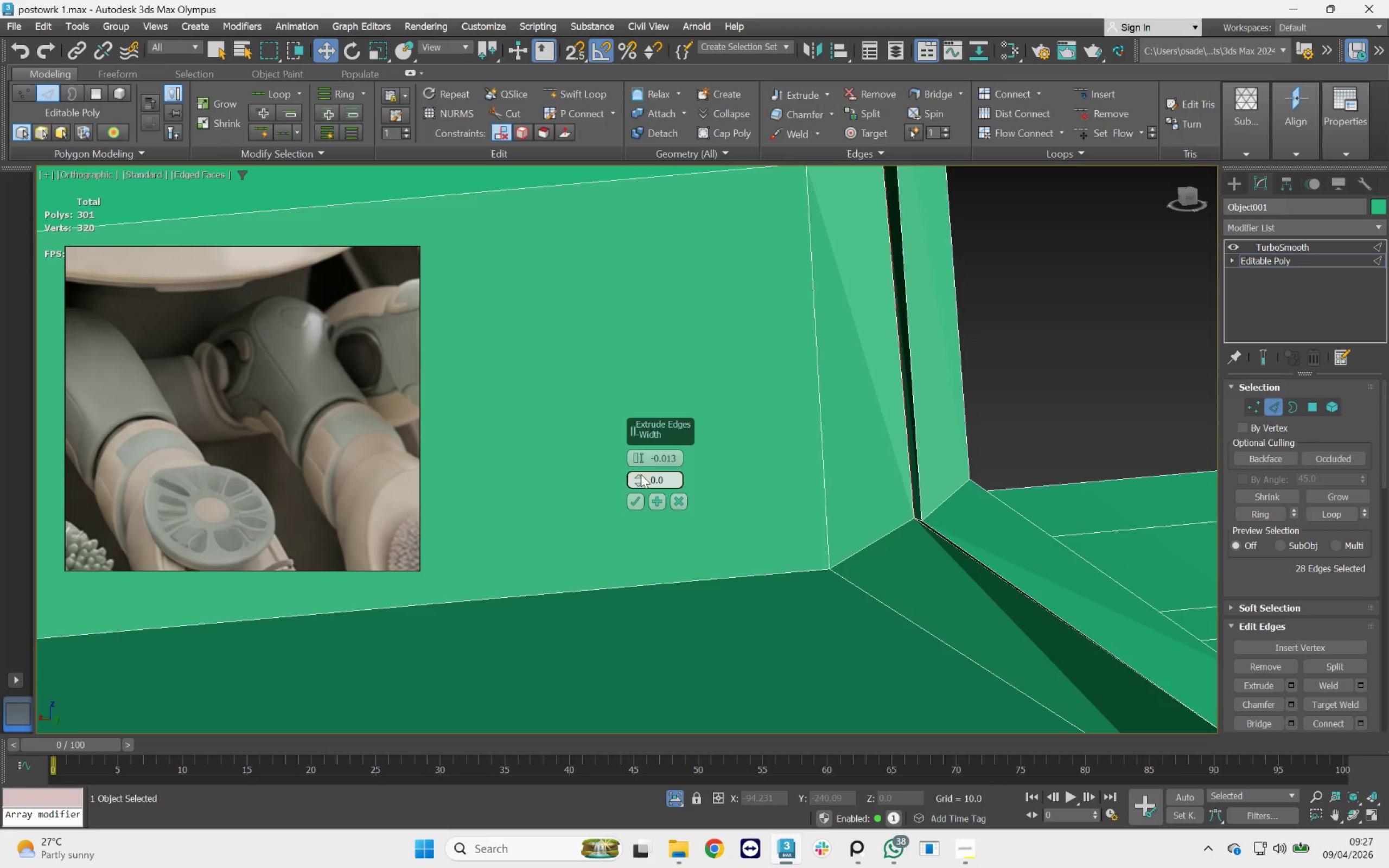 
left_click_drag(start_coordinate=[640, 475], to_coordinate=[639, 463])
 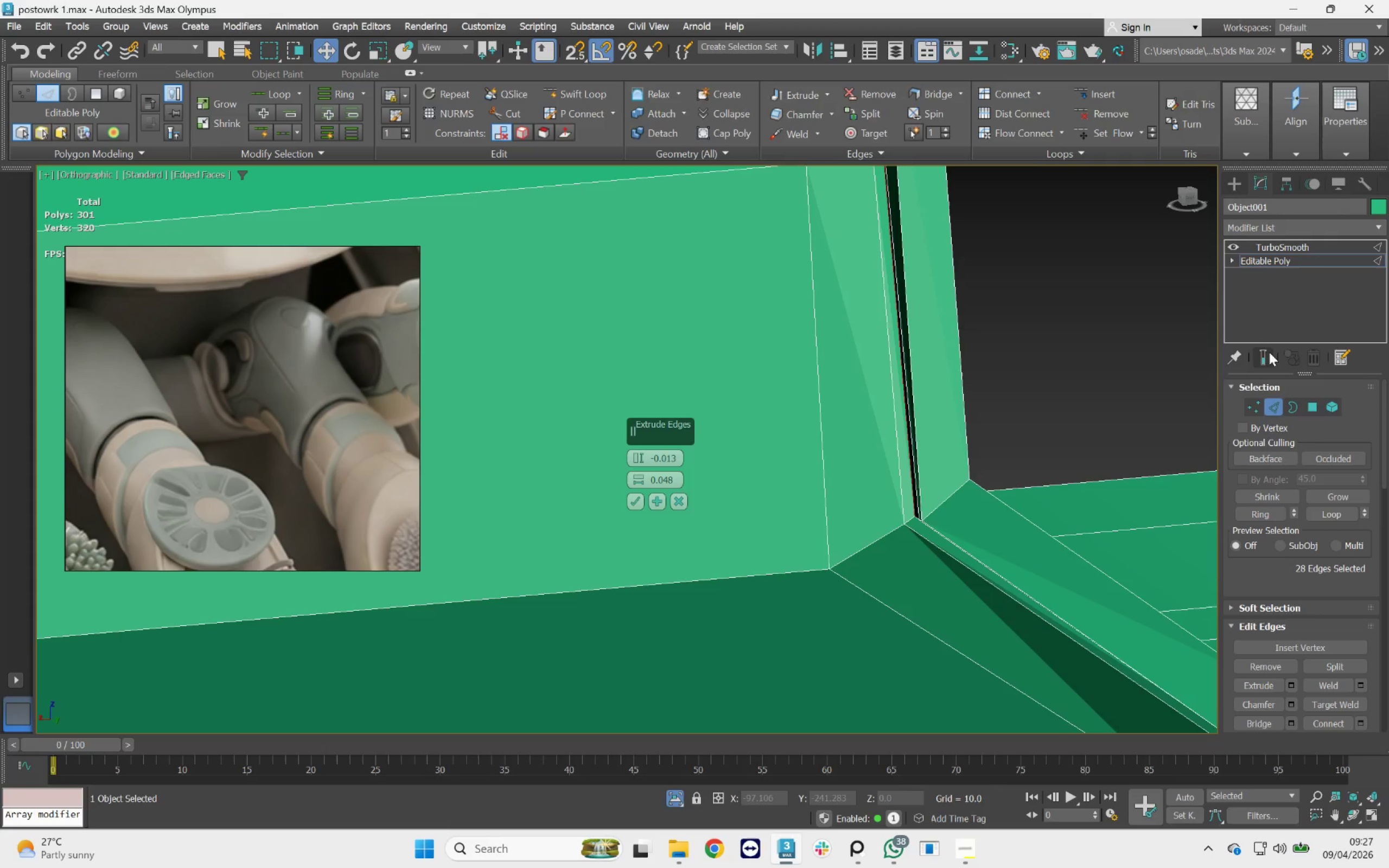 
left_click([1269, 354])
 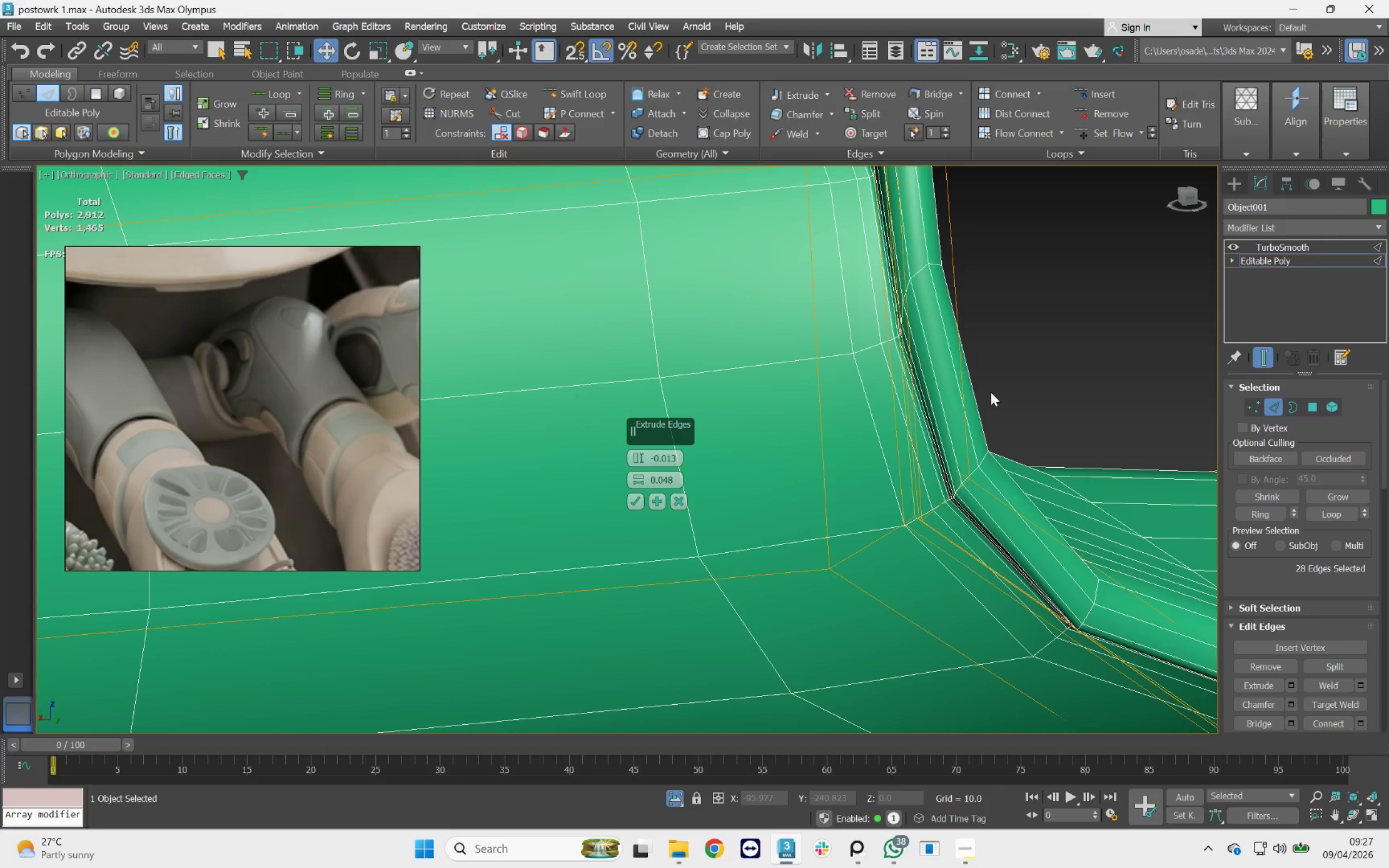 
scroll: coordinate [990, 393], scroll_direction: down, amount: 2.0
 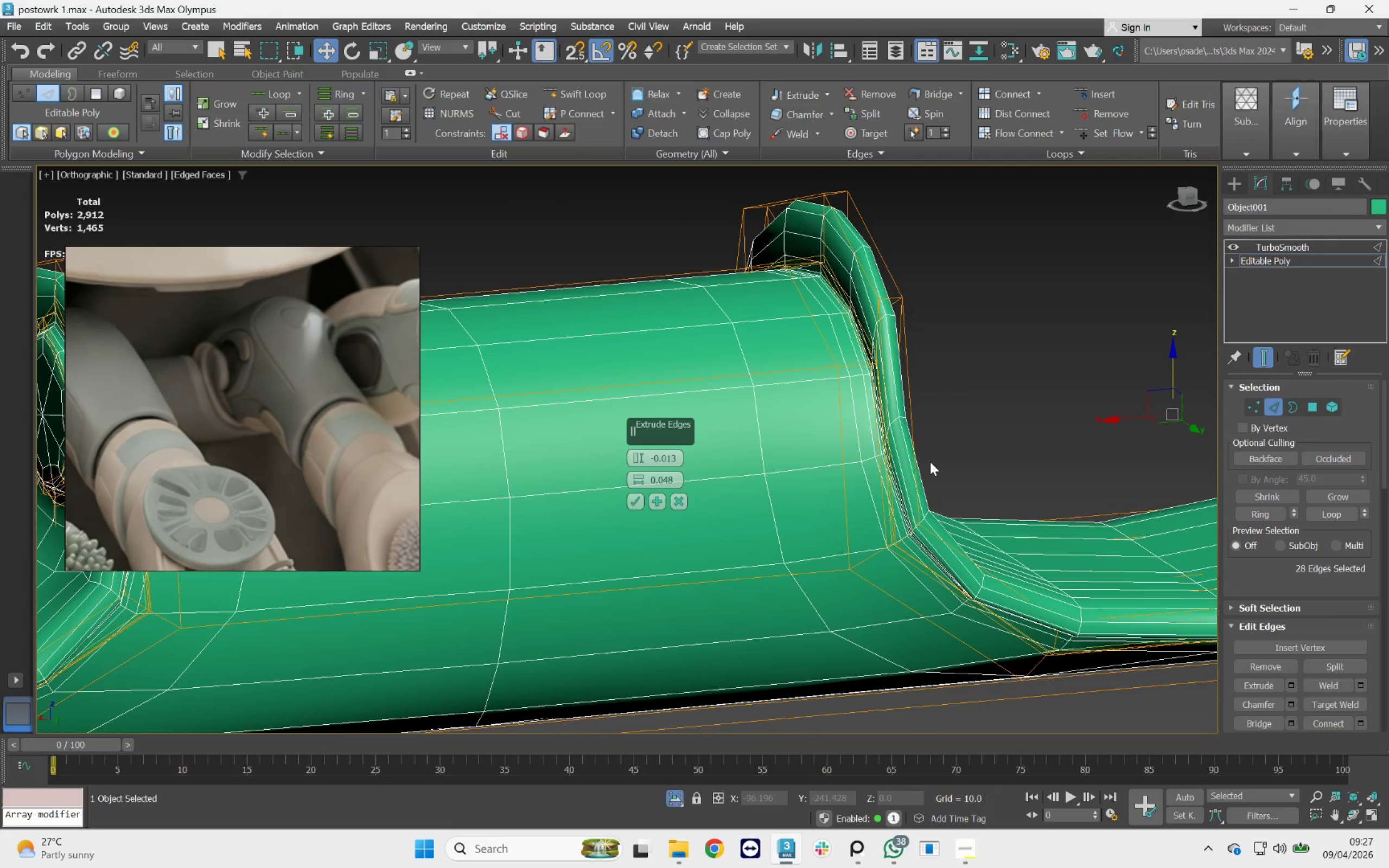 
key(F4)
 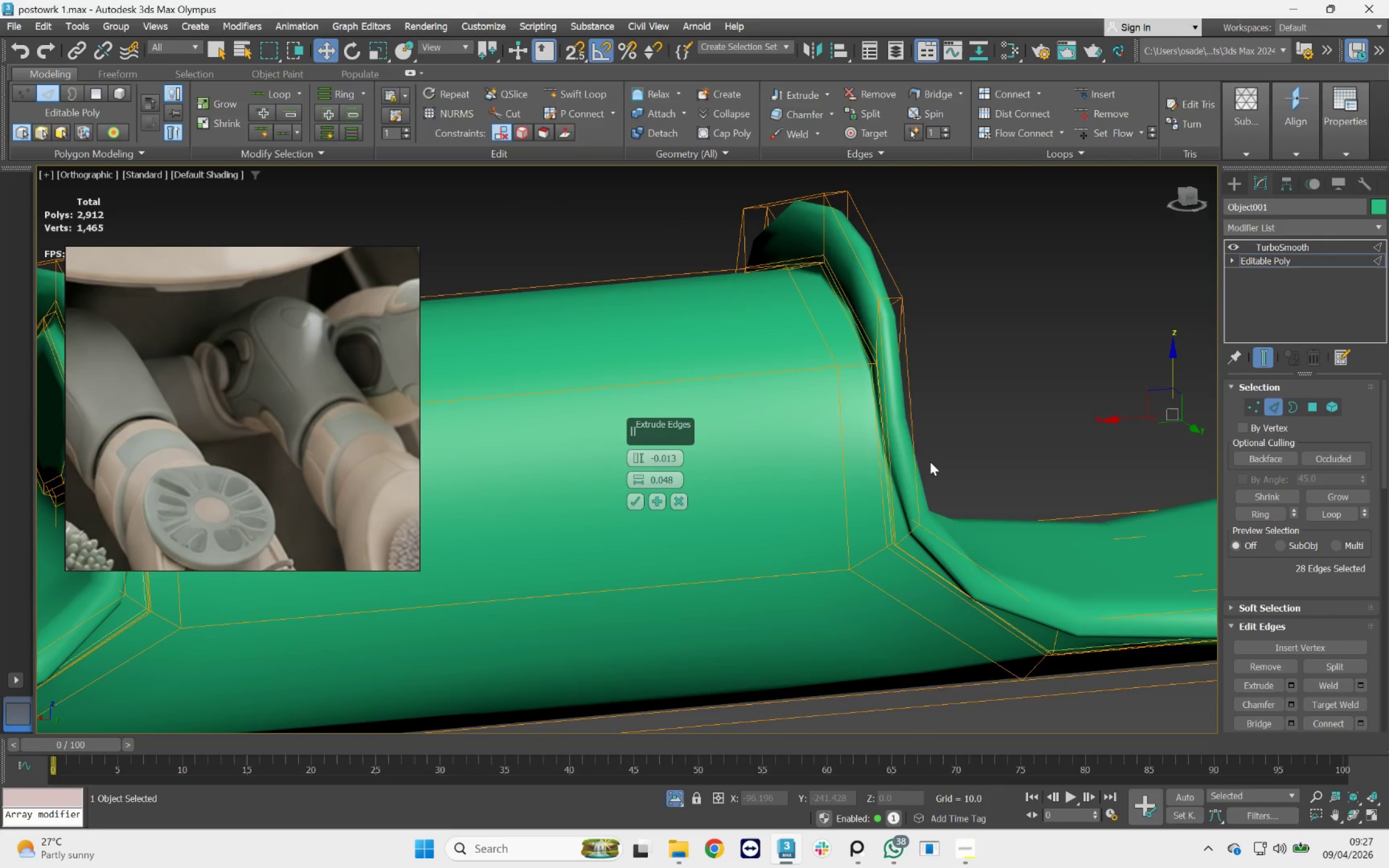 
scroll: coordinate [930, 451], scroll_direction: down, amount: 4.0
 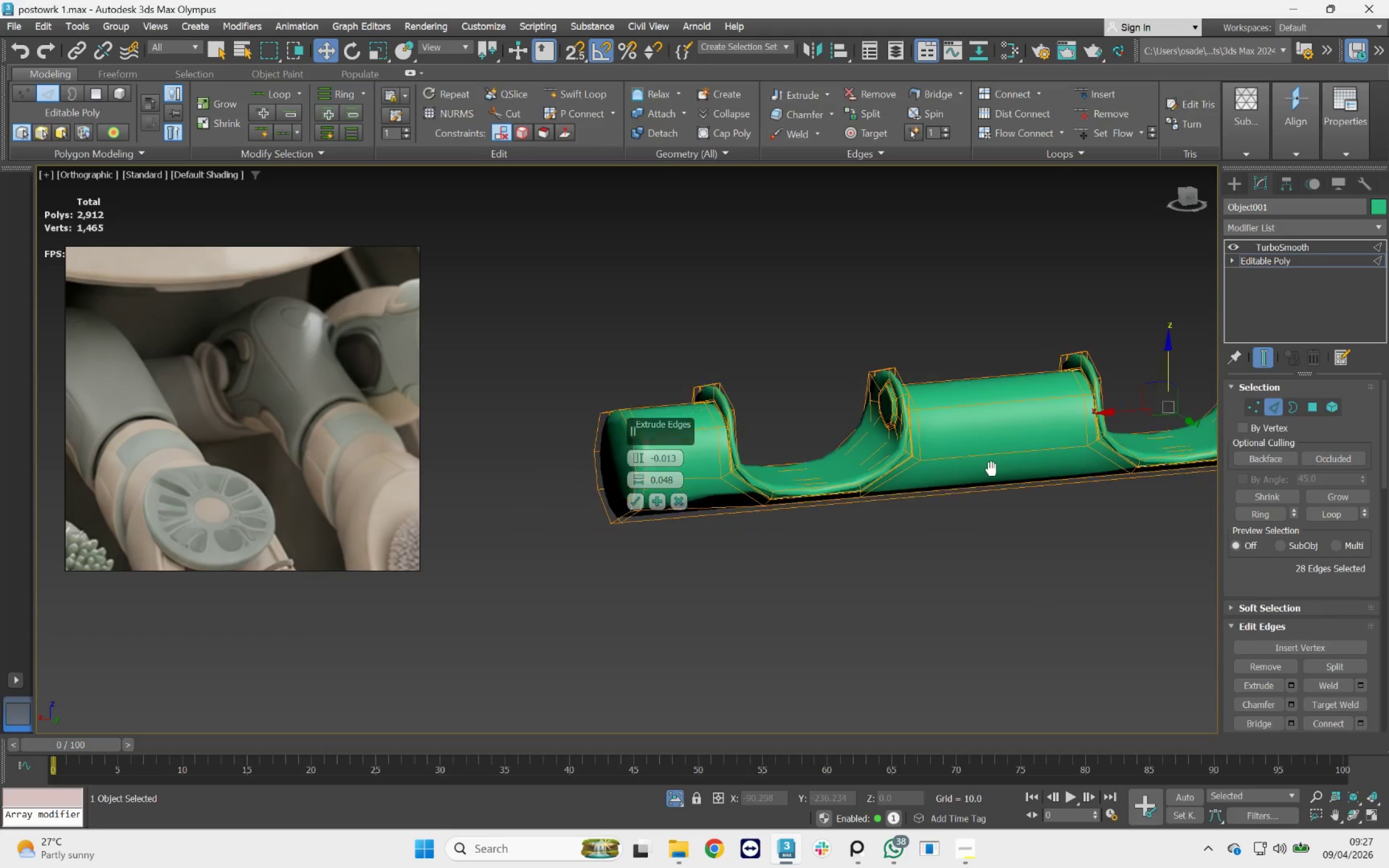 
scroll: coordinate [748, 436], scroll_direction: up, amount: 6.0
 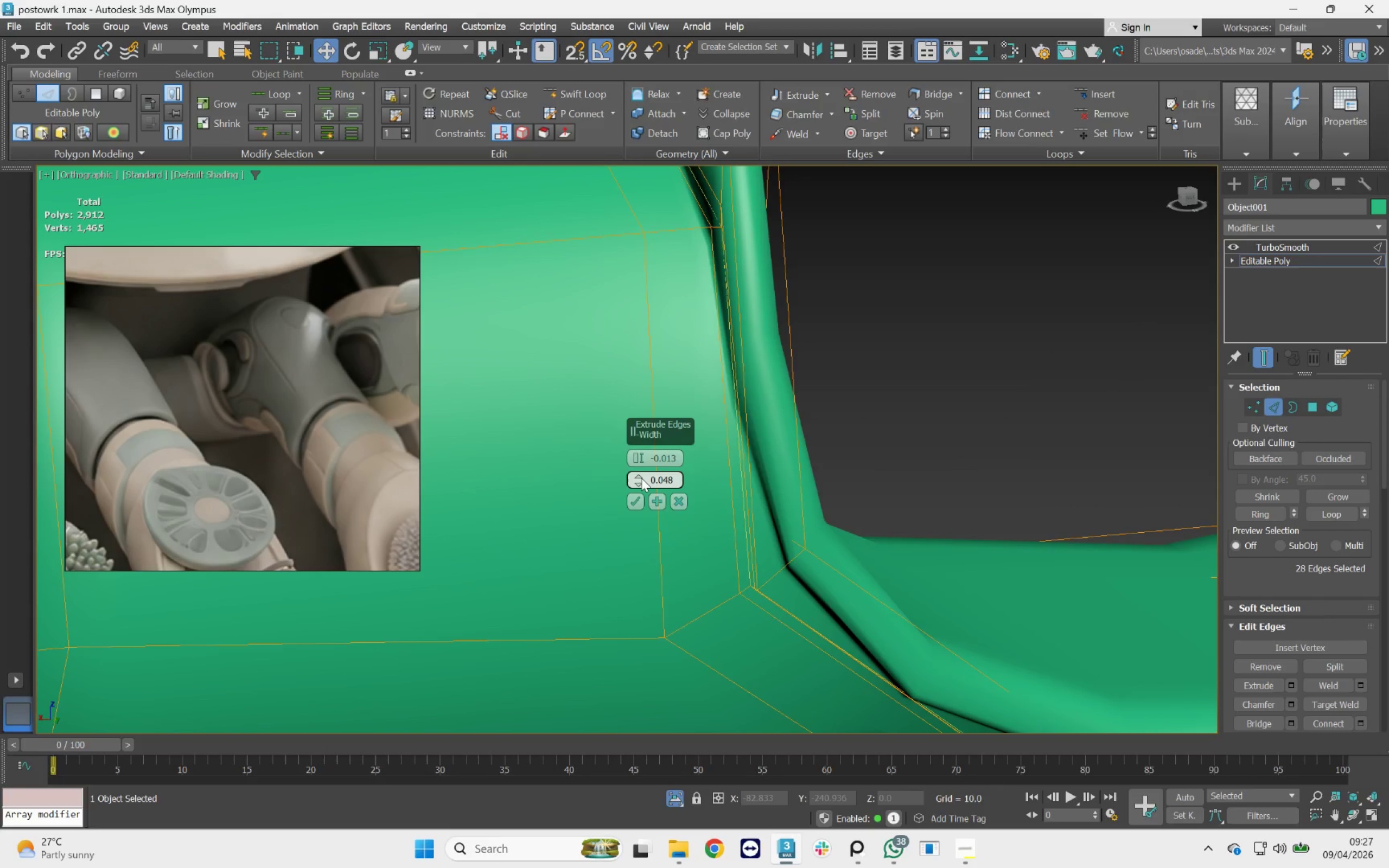 
left_click_drag(start_coordinate=[641, 477], to_coordinate=[645, 474])
 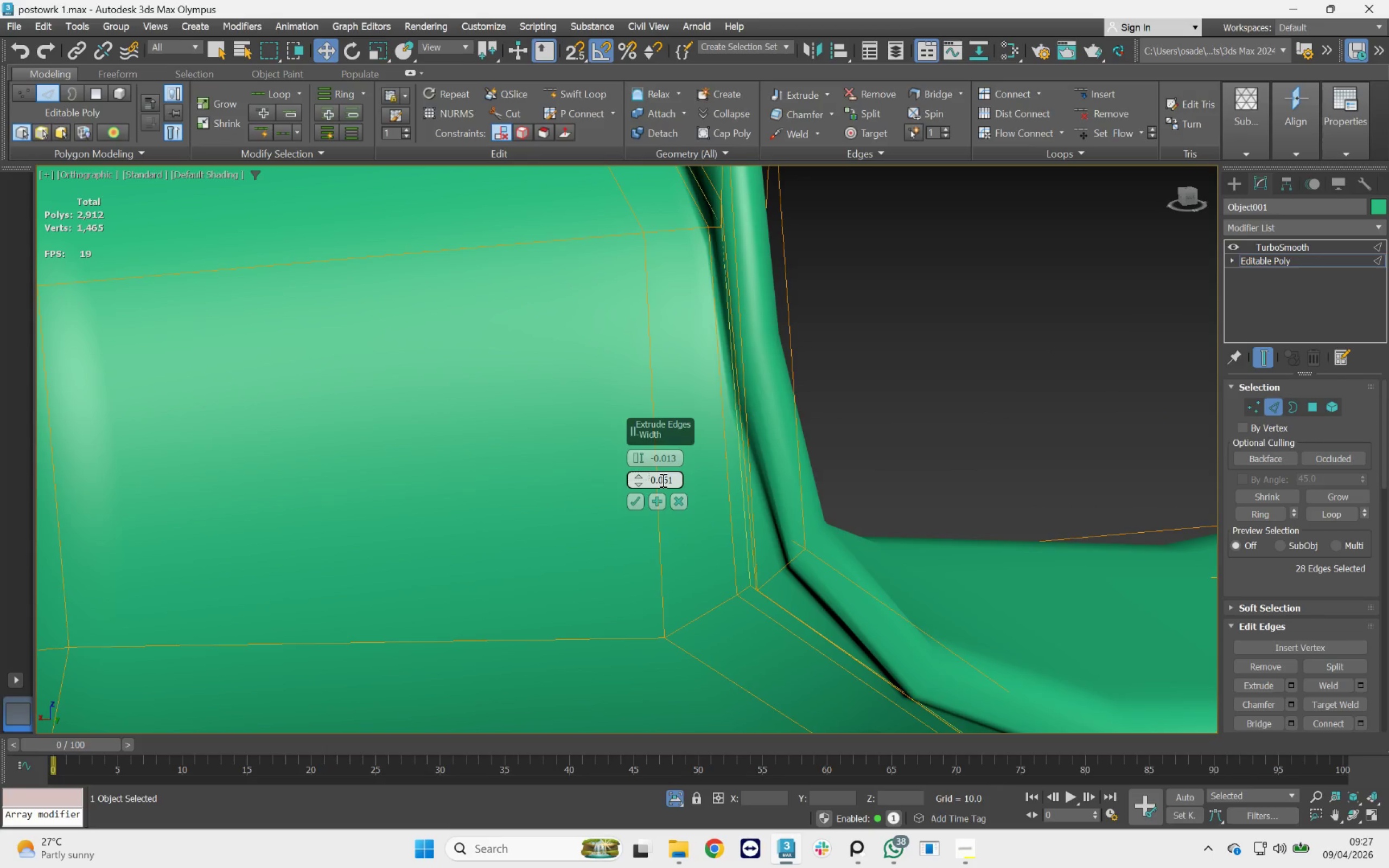 
left_click_drag(start_coordinate=[664, 480], to_coordinate=[679, 483])
 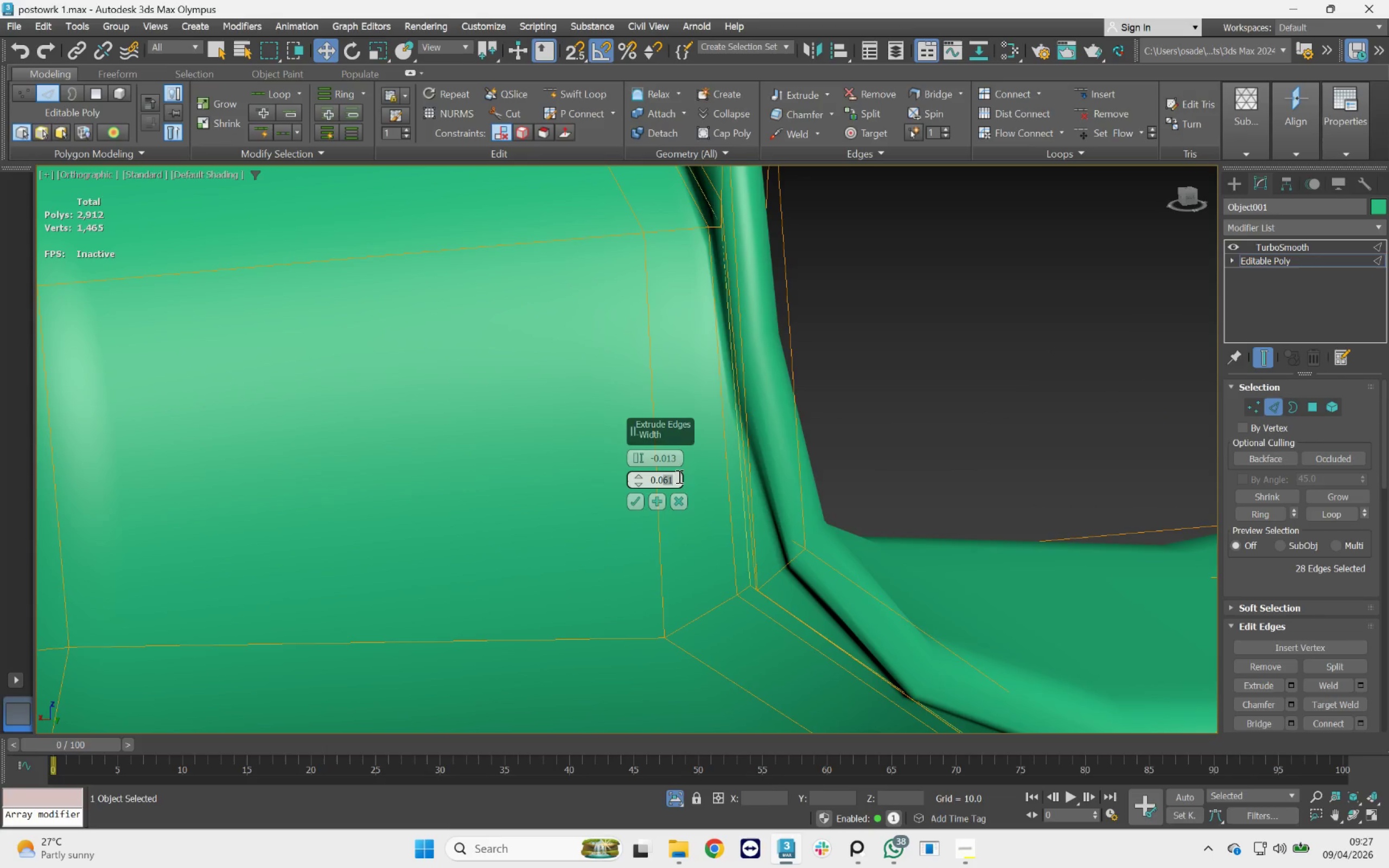 
key(5)
 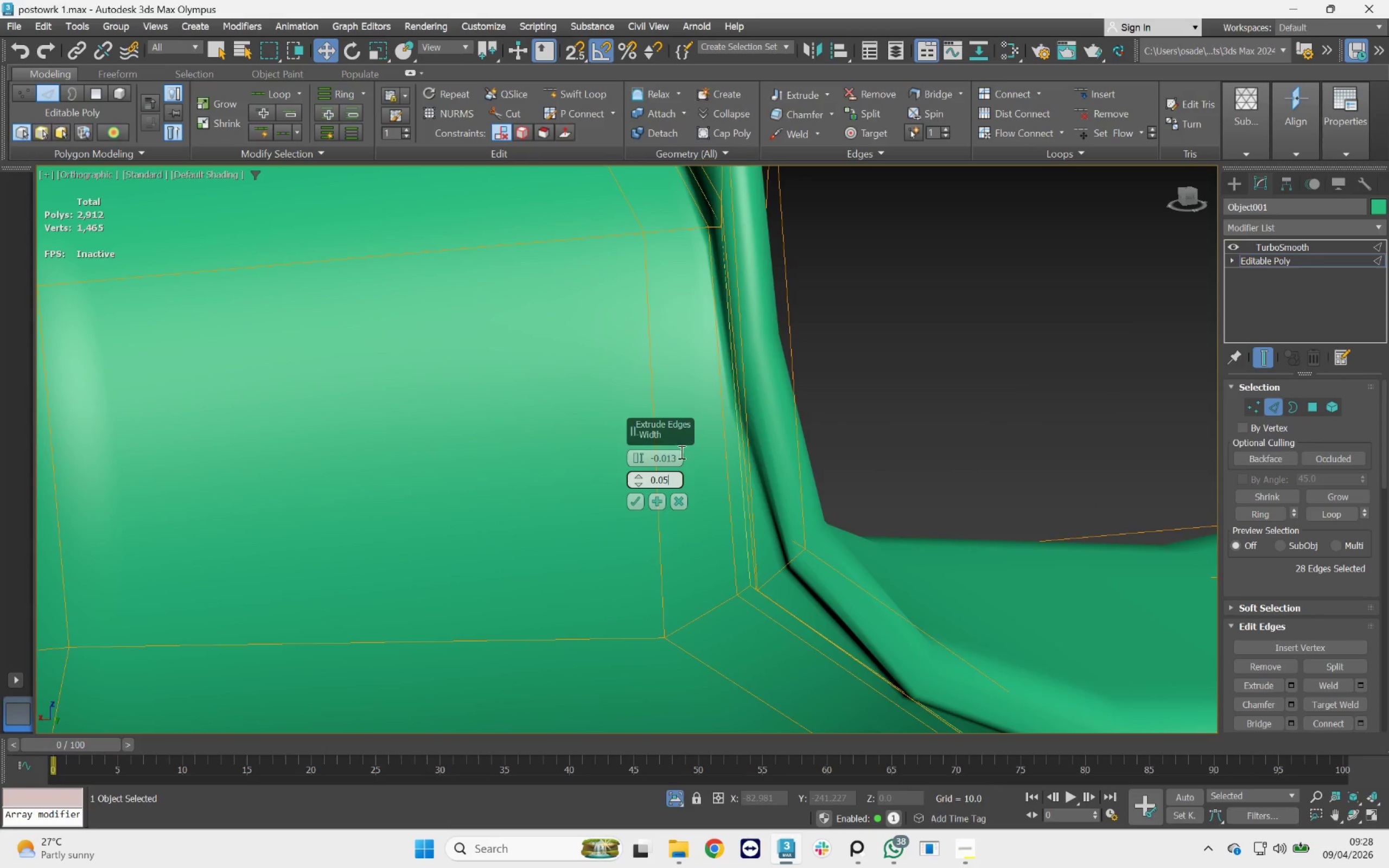 
left_click([678, 454])
 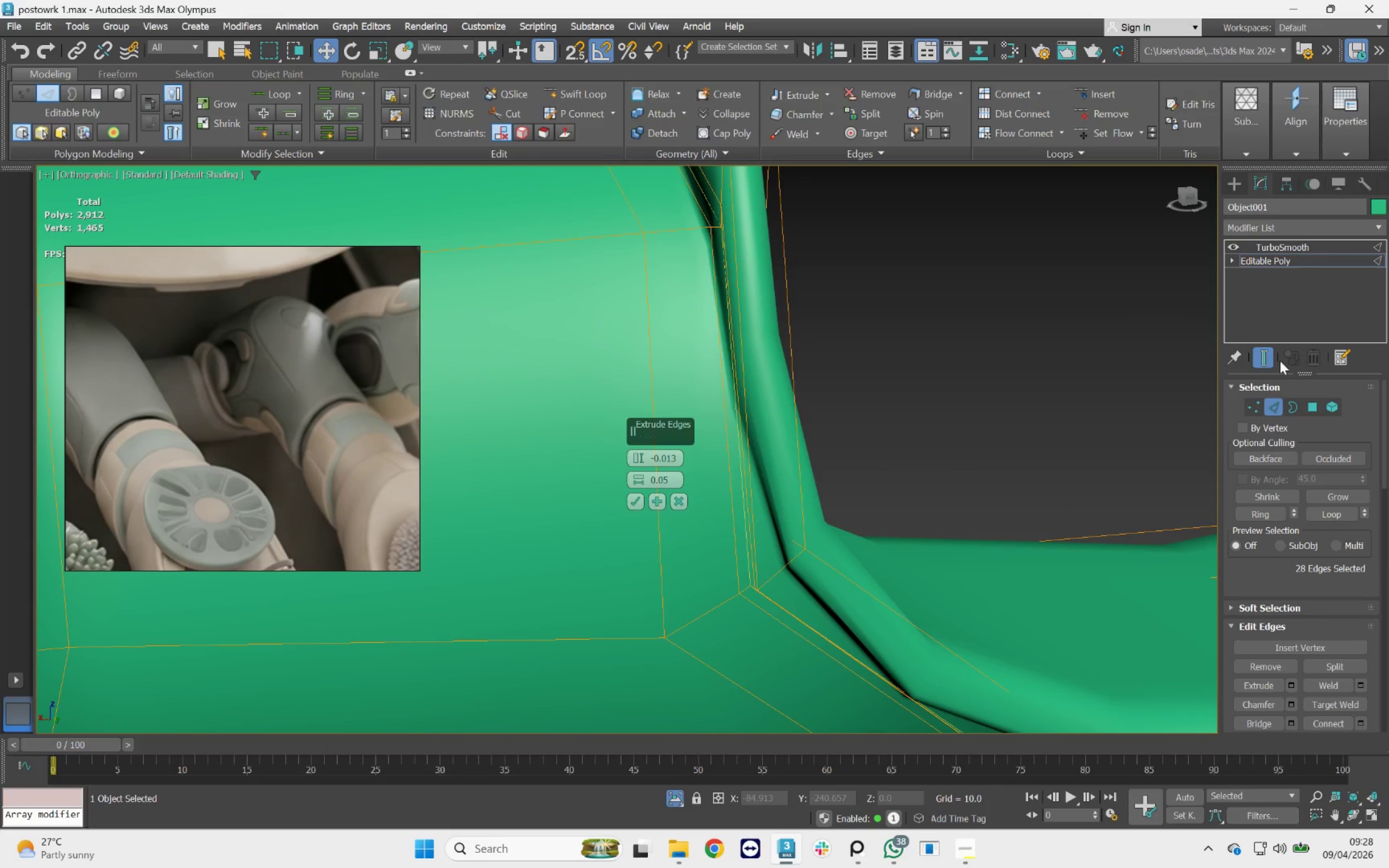 
left_click([1267, 358])
 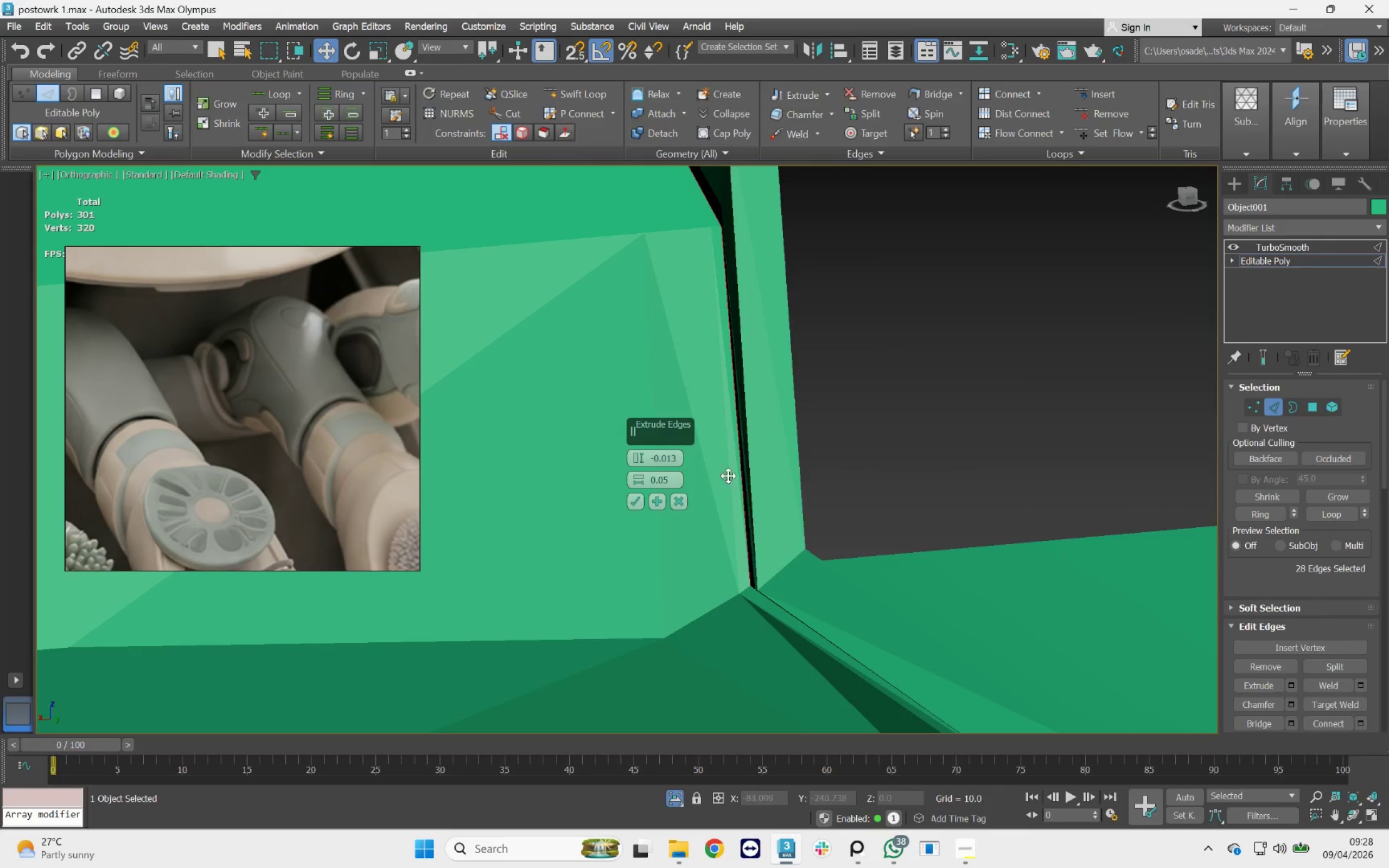 
scroll: coordinate [727, 485], scroll_direction: down, amount: 1.0
 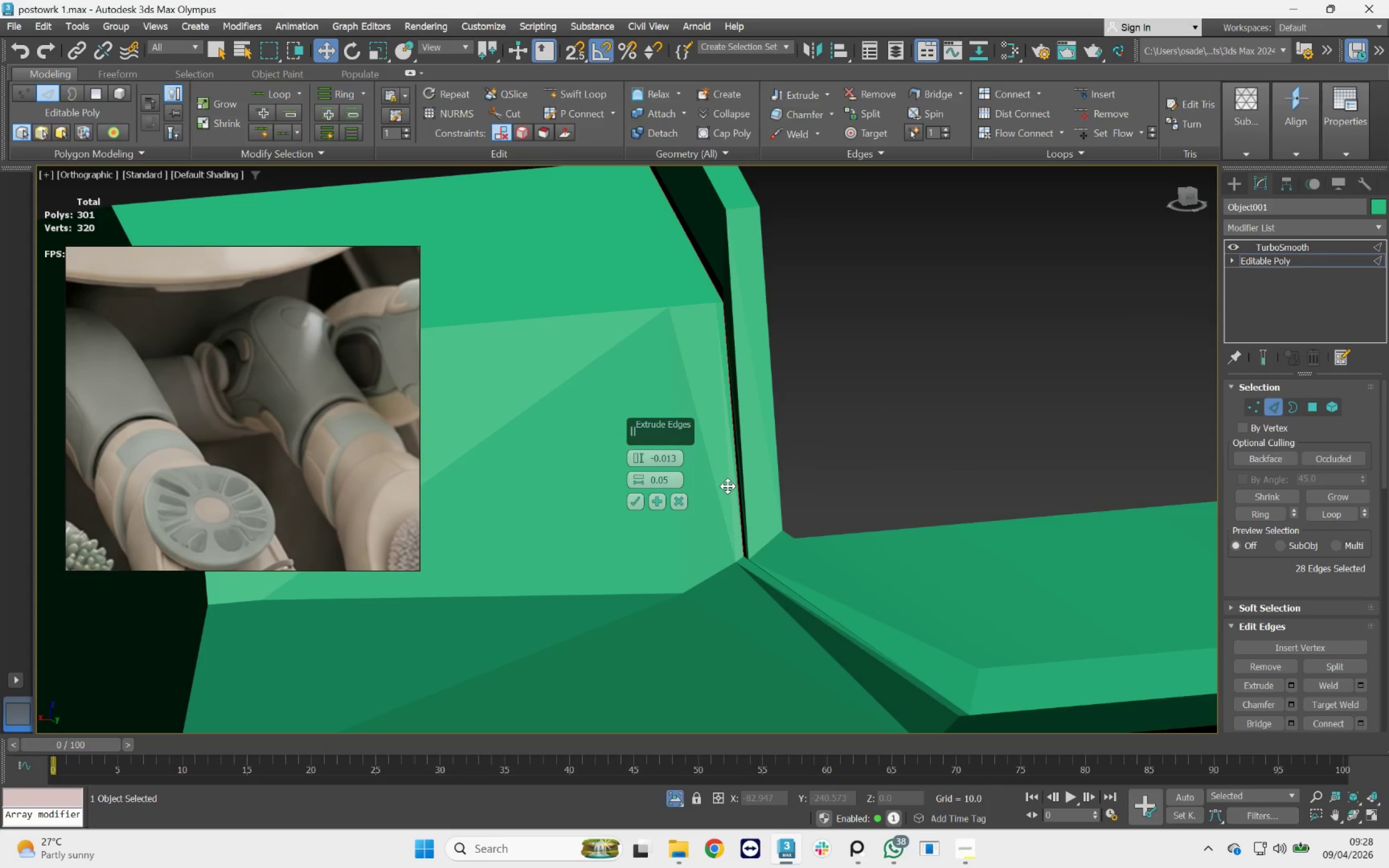 
key(F4)
 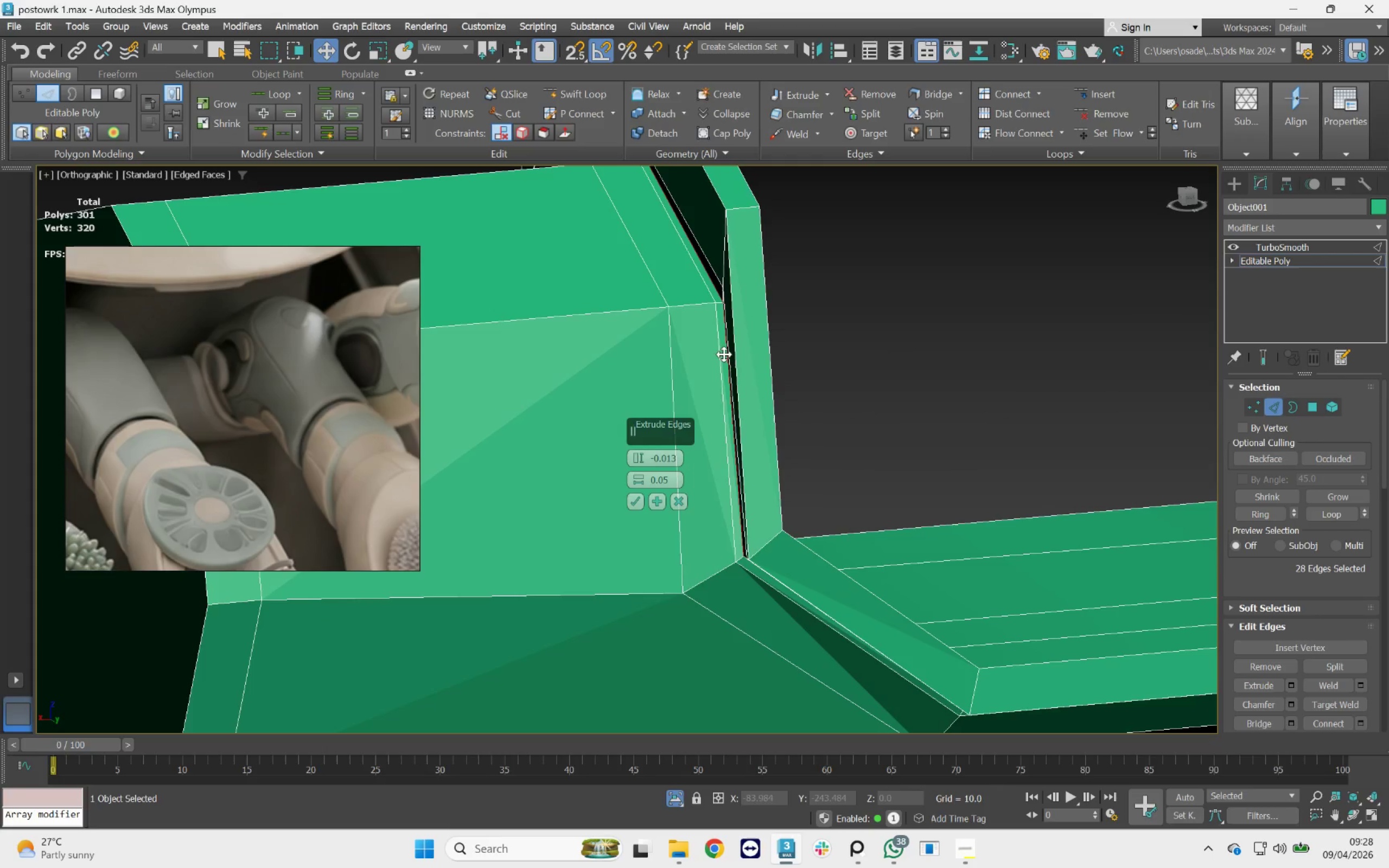 
scroll: coordinate [722, 354], scroll_direction: up, amount: 2.0
 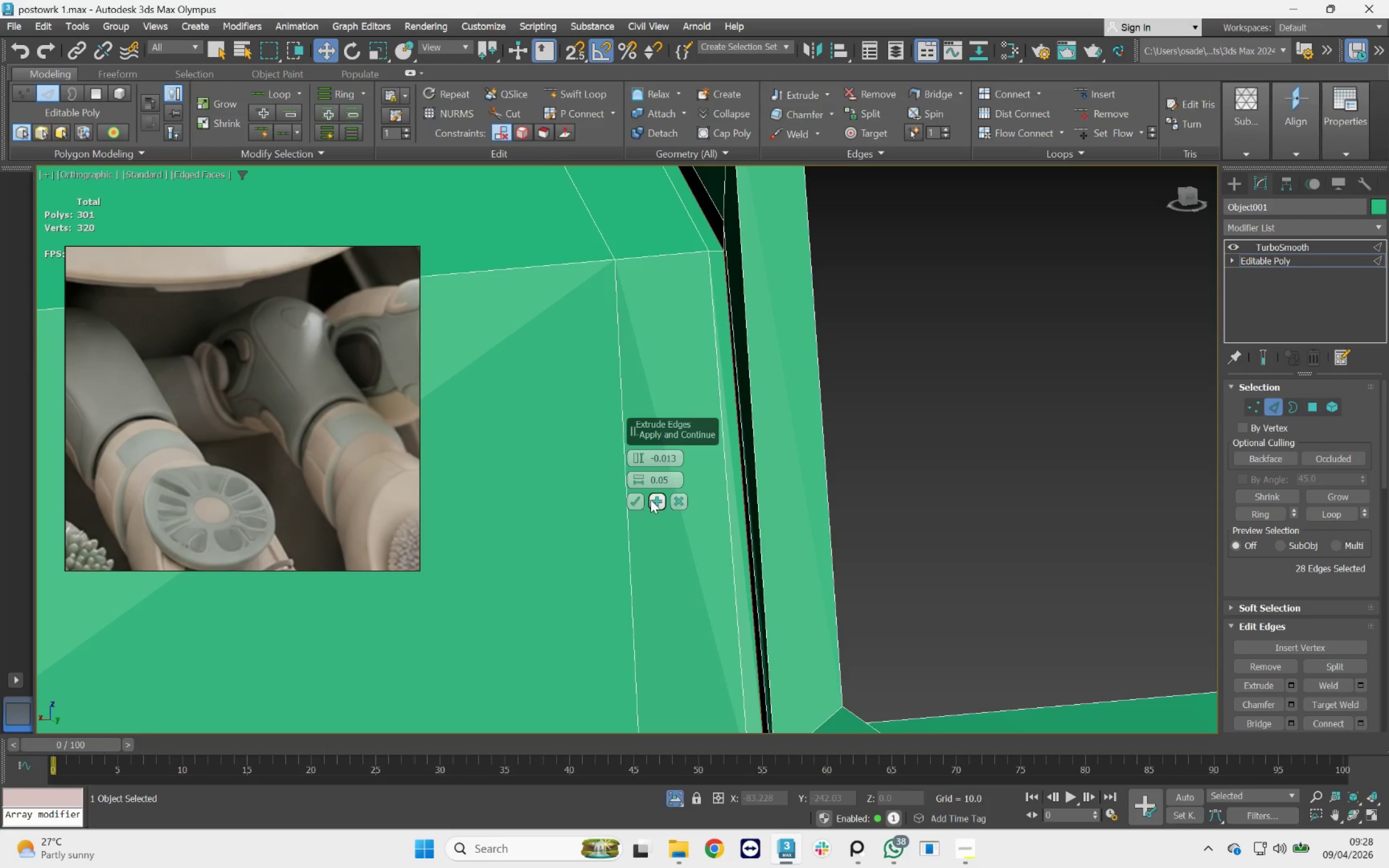 
left_click([653, 500])
 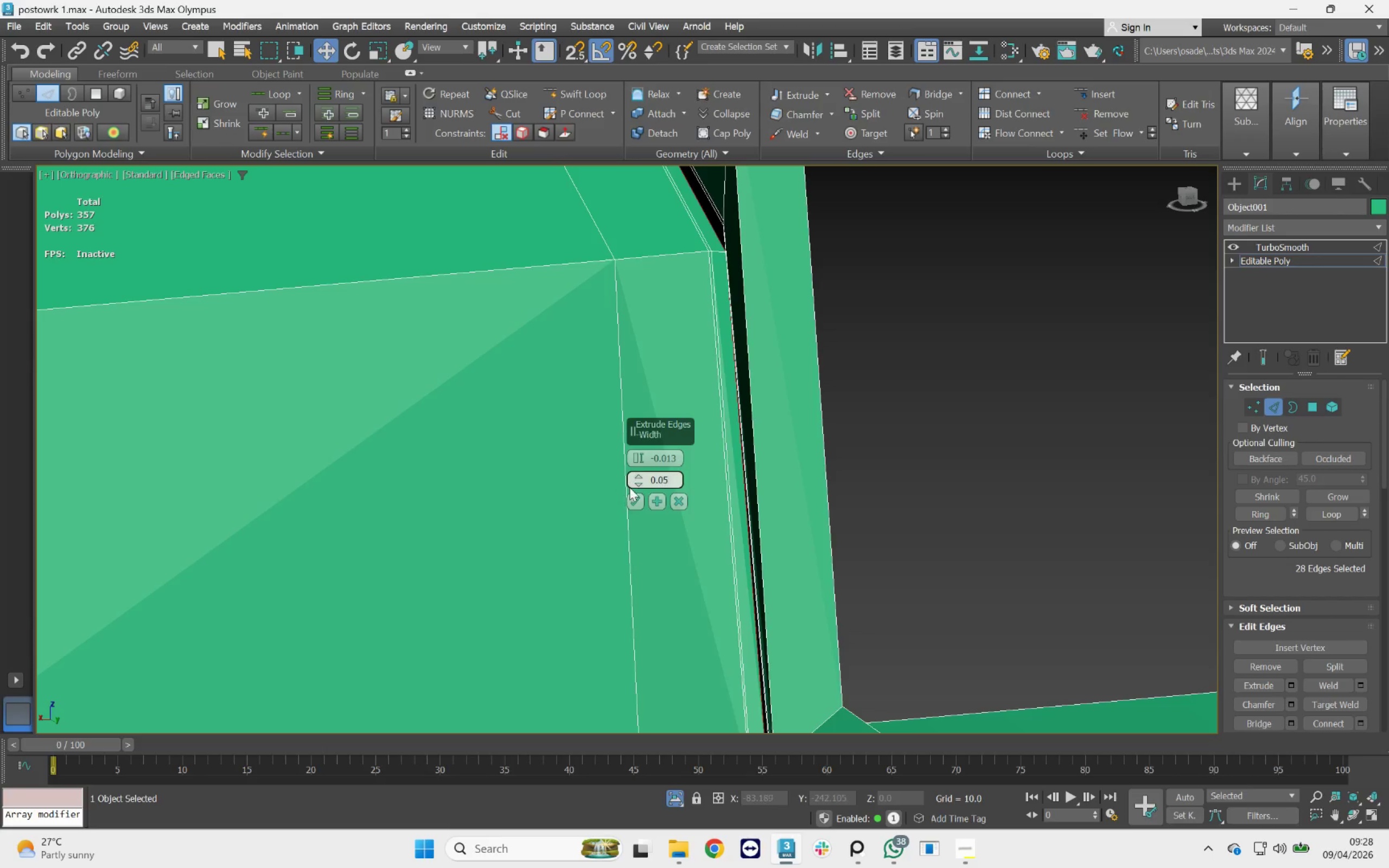 
left_click_drag(start_coordinate=[634, 477], to_coordinate=[639, 483])
 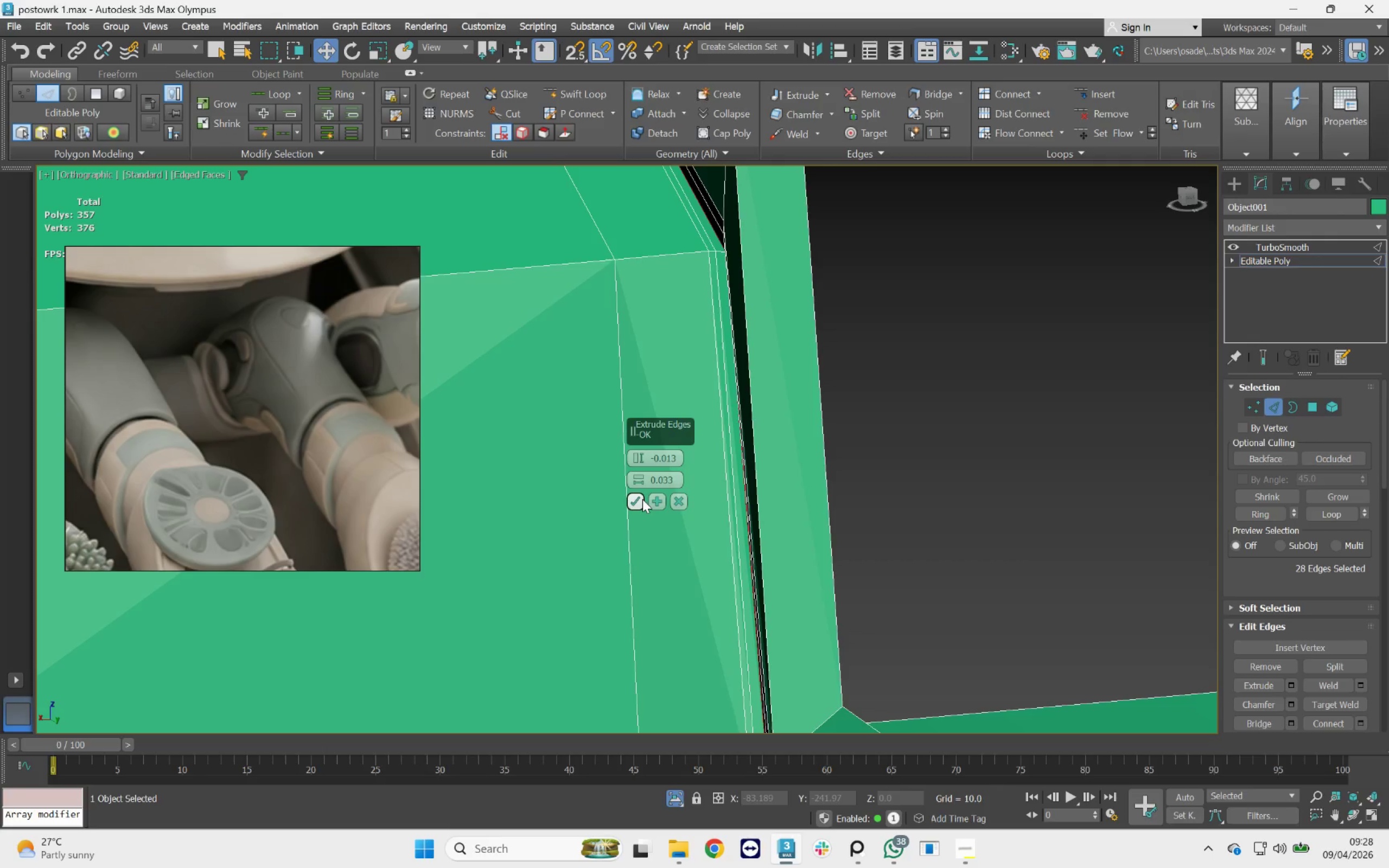 
scroll: coordinate [851, 407], scroll_direction: down, amount: 4.0
 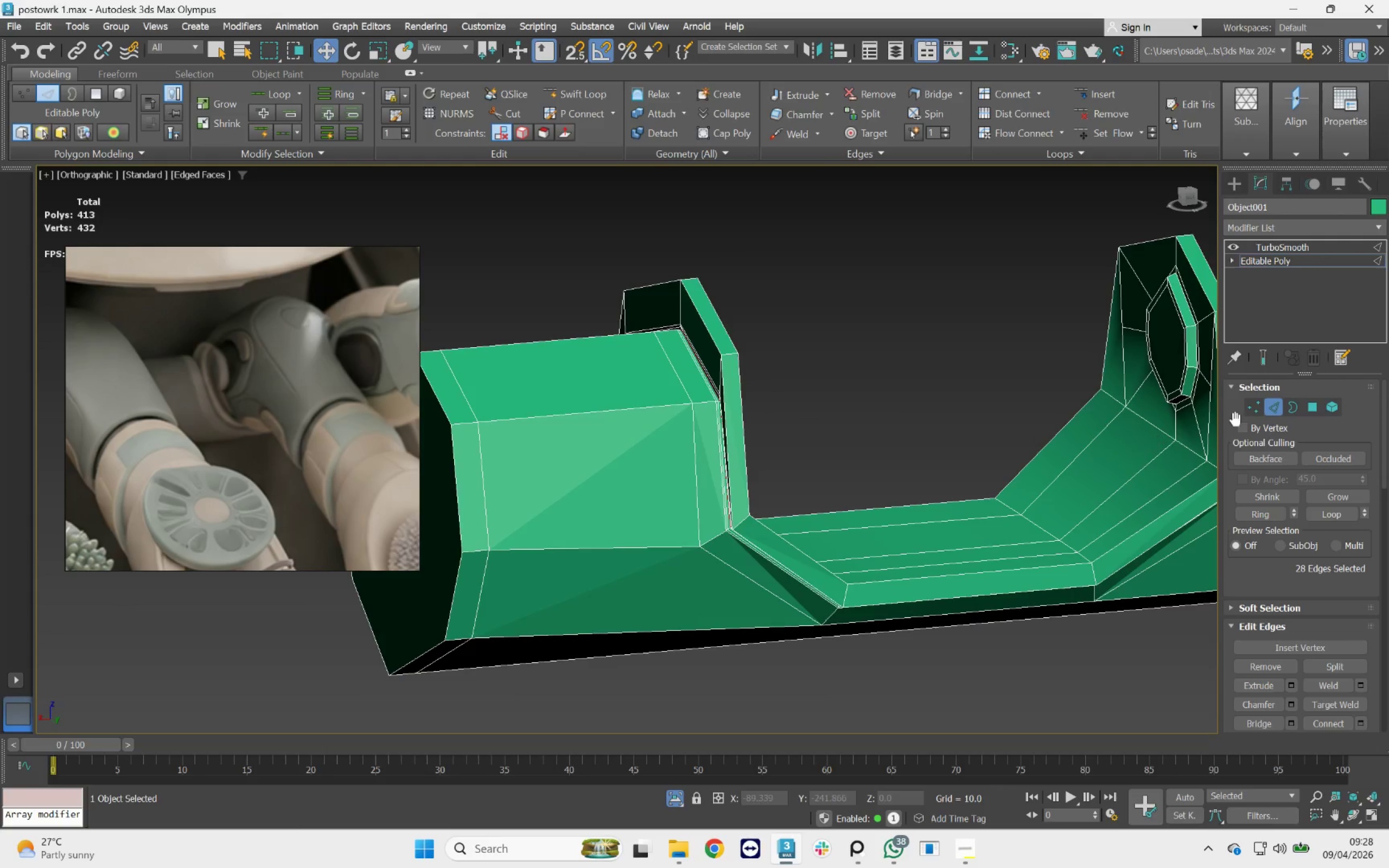 
left_click([1310, 406])
 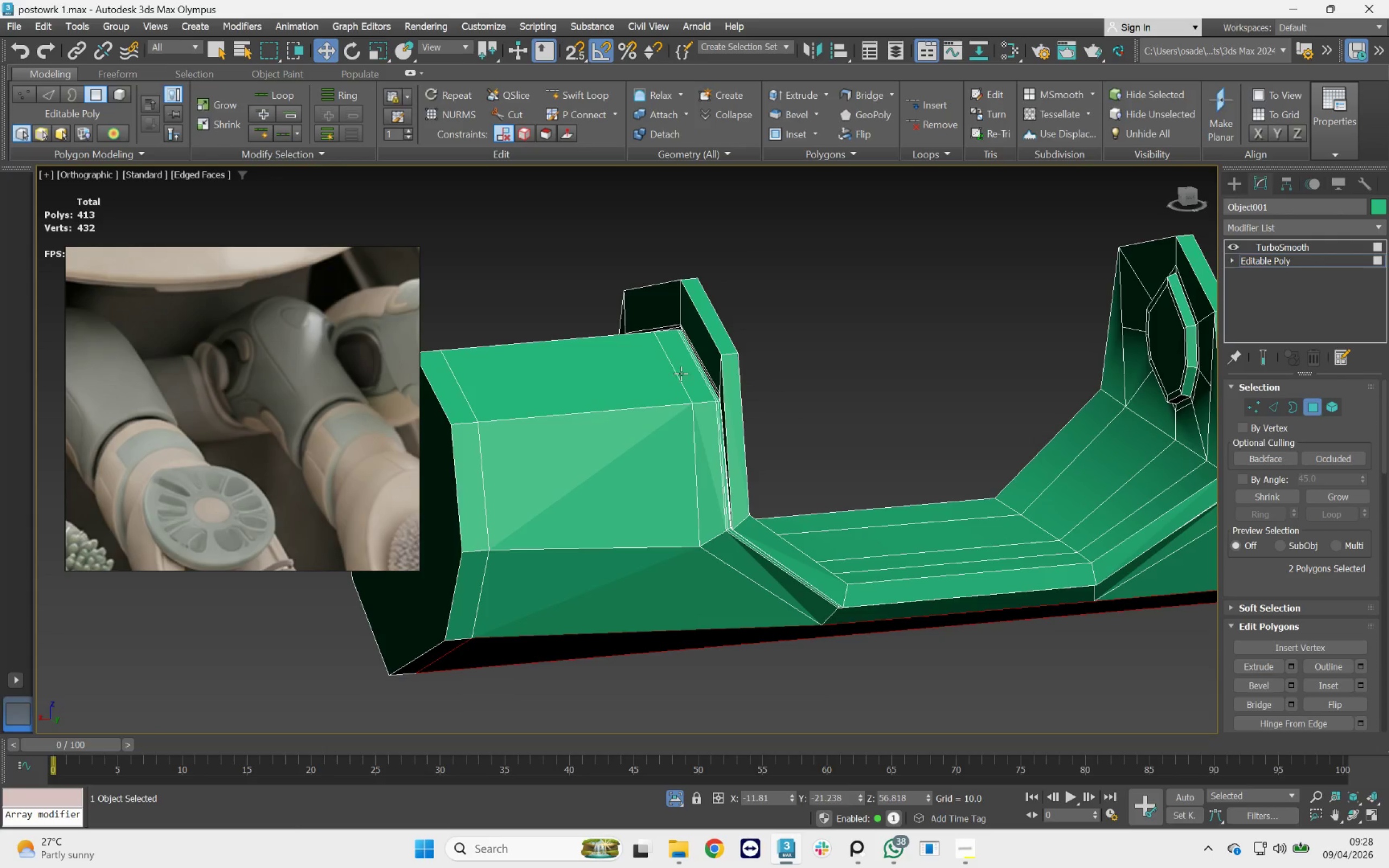 
left_click([687, 368])
 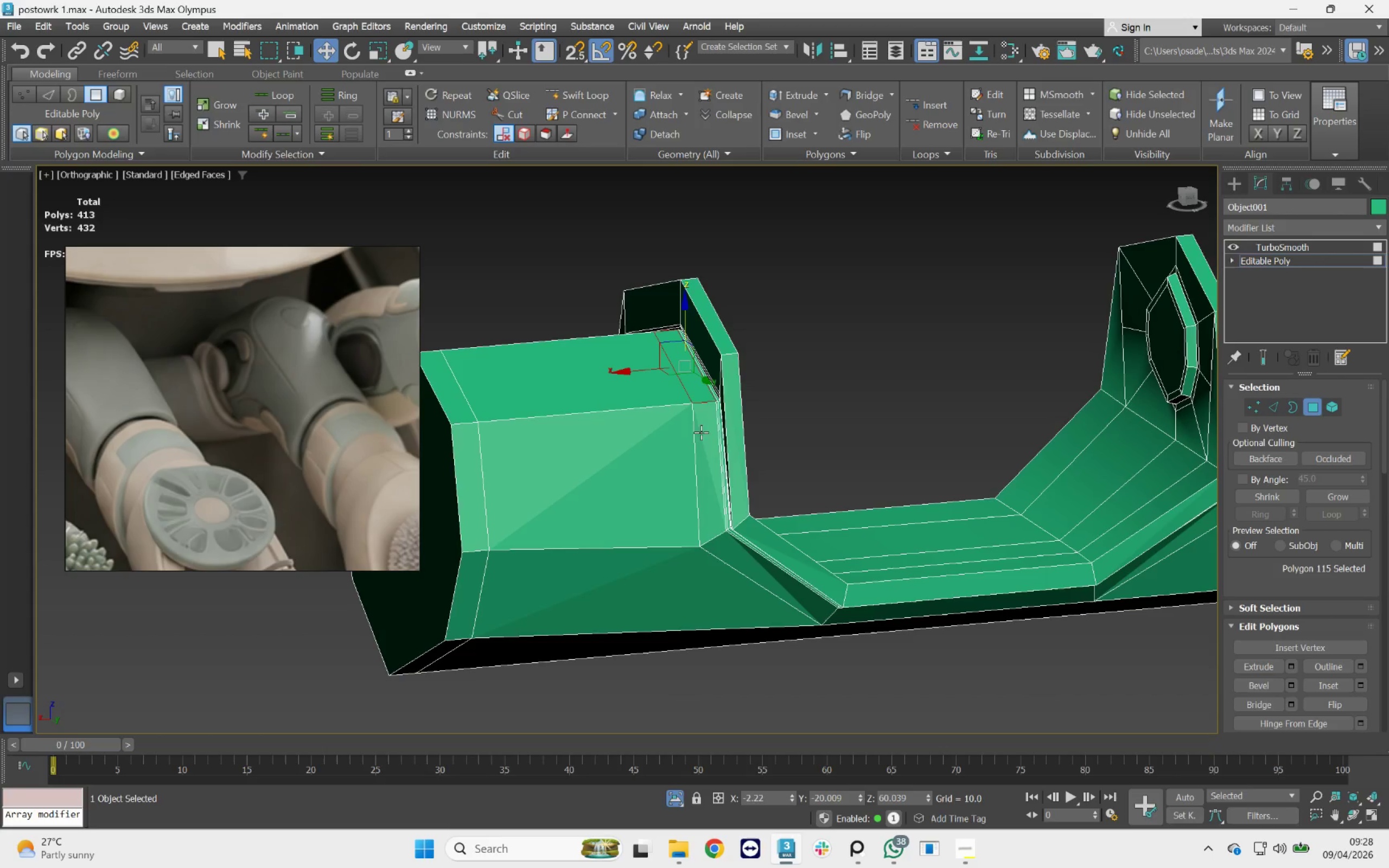 
key(F2)
 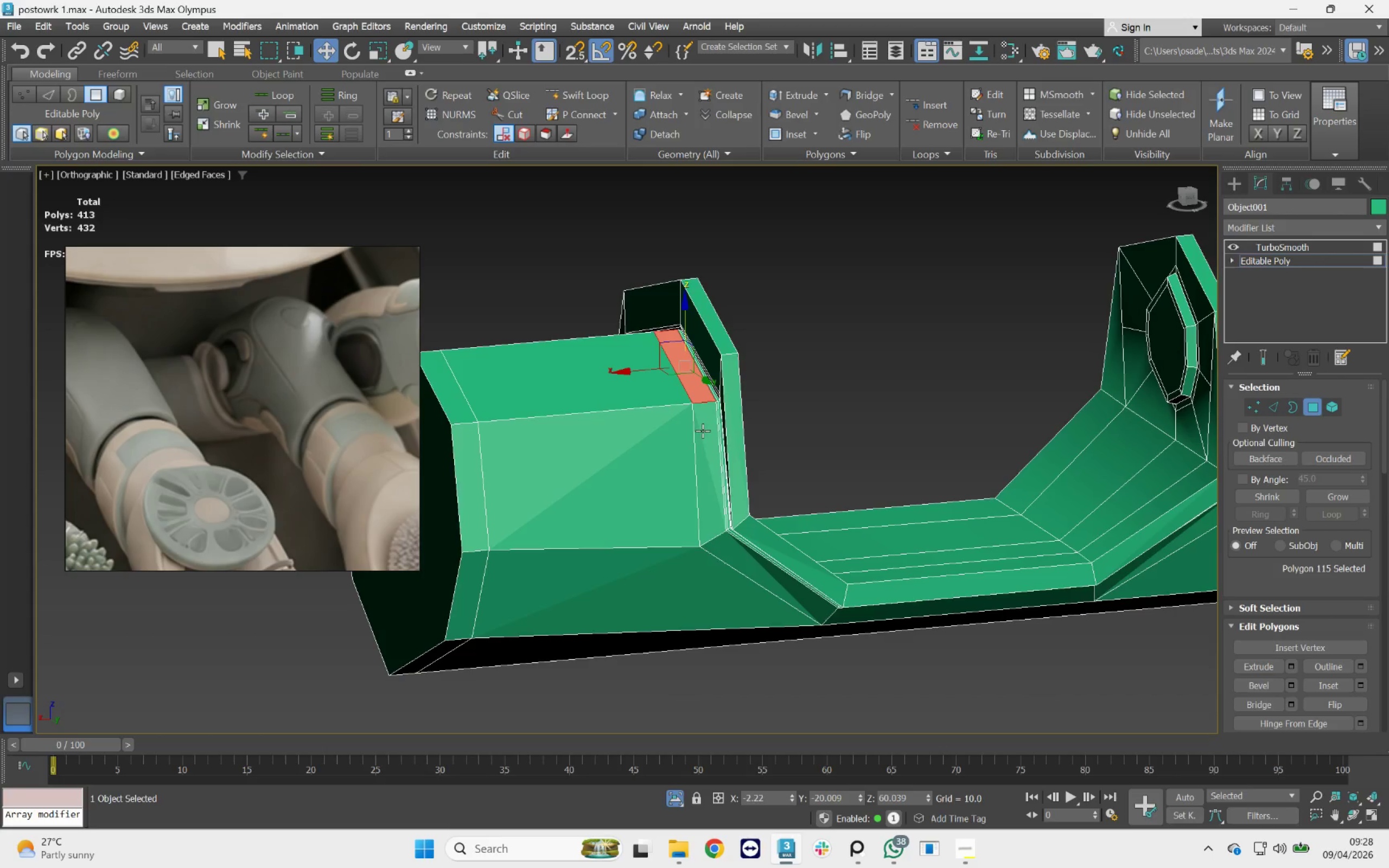 
hold_key(key=ControlLeft, duration=1.14)
double_click([703, 431])
 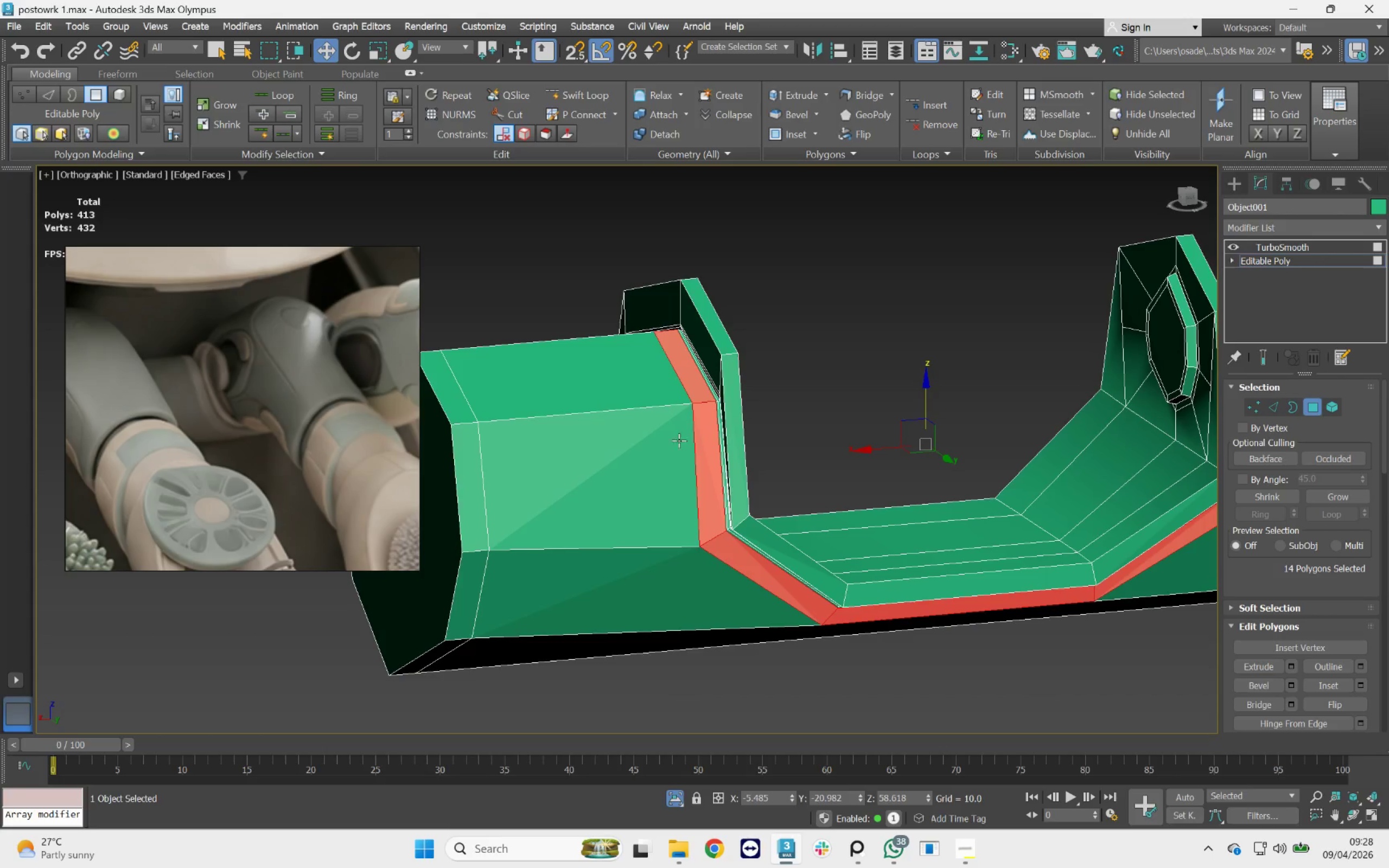 
scroll: coordinate [659, 443], scroll_direction: down, amount: 4.0
 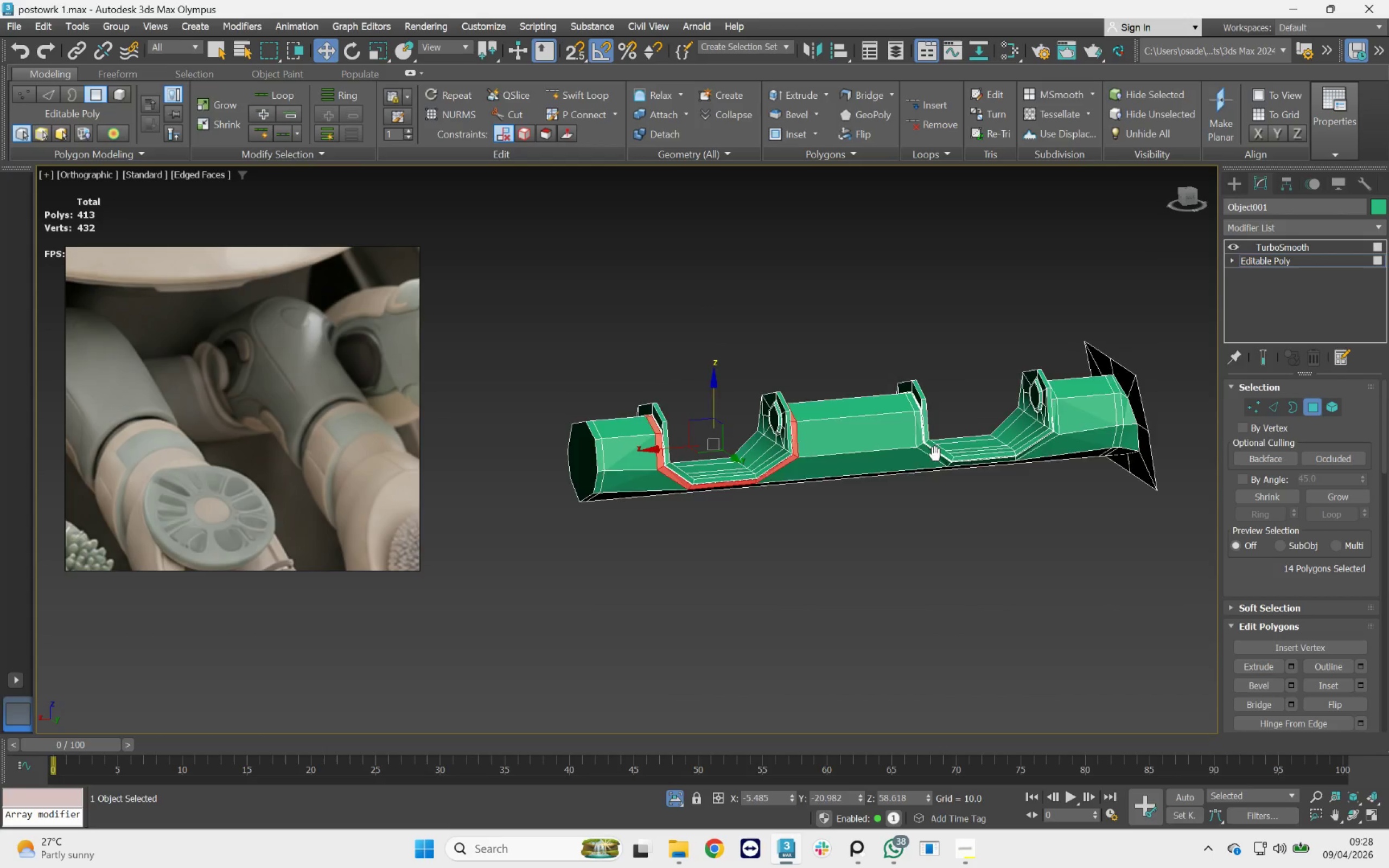 
hold_key(key=ControlLeft, duration=1.0)
 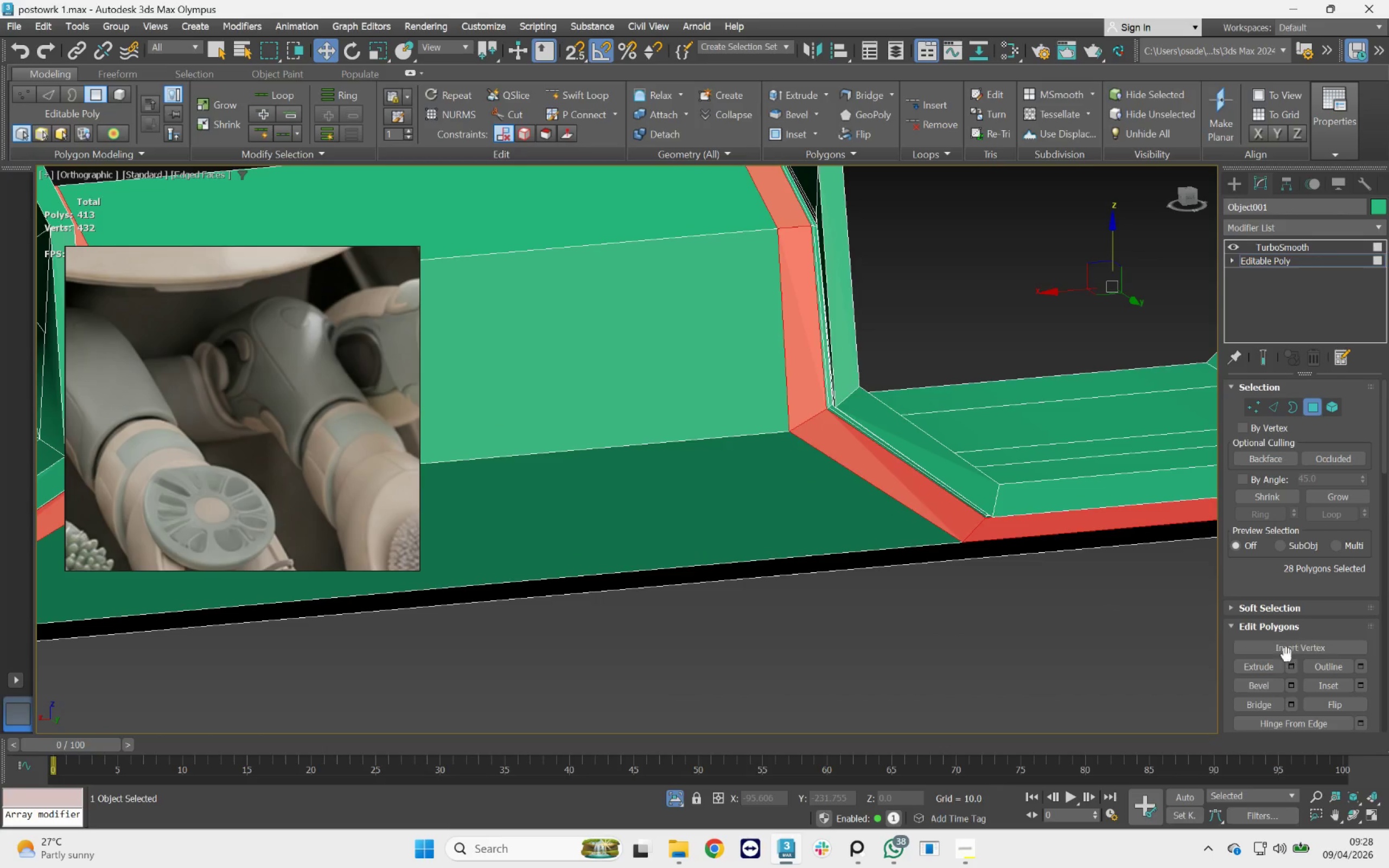 
scroll: coordinate [913, 463], scroll_direction: up, amount: 5.0
 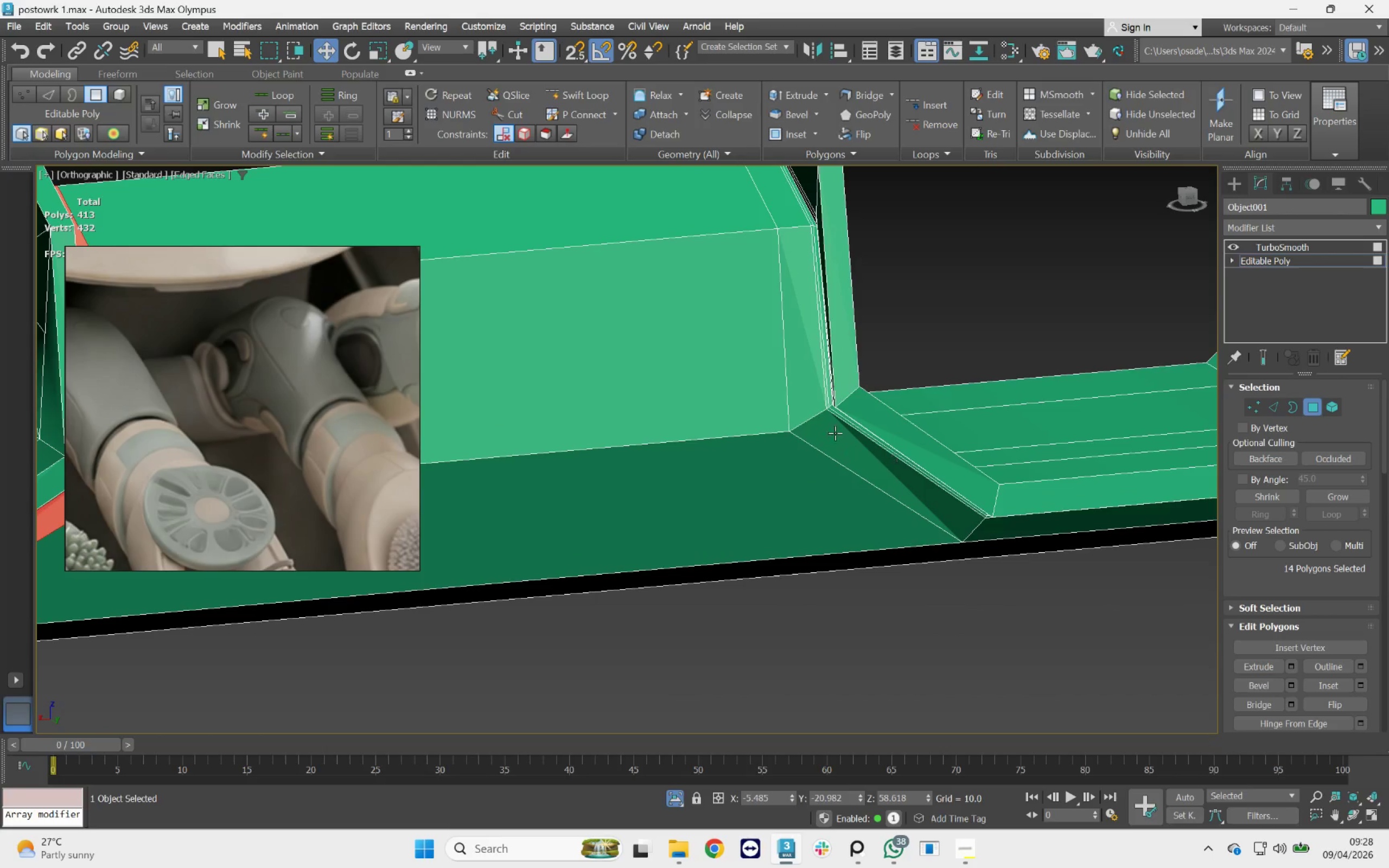 
double_click([829, 433])
 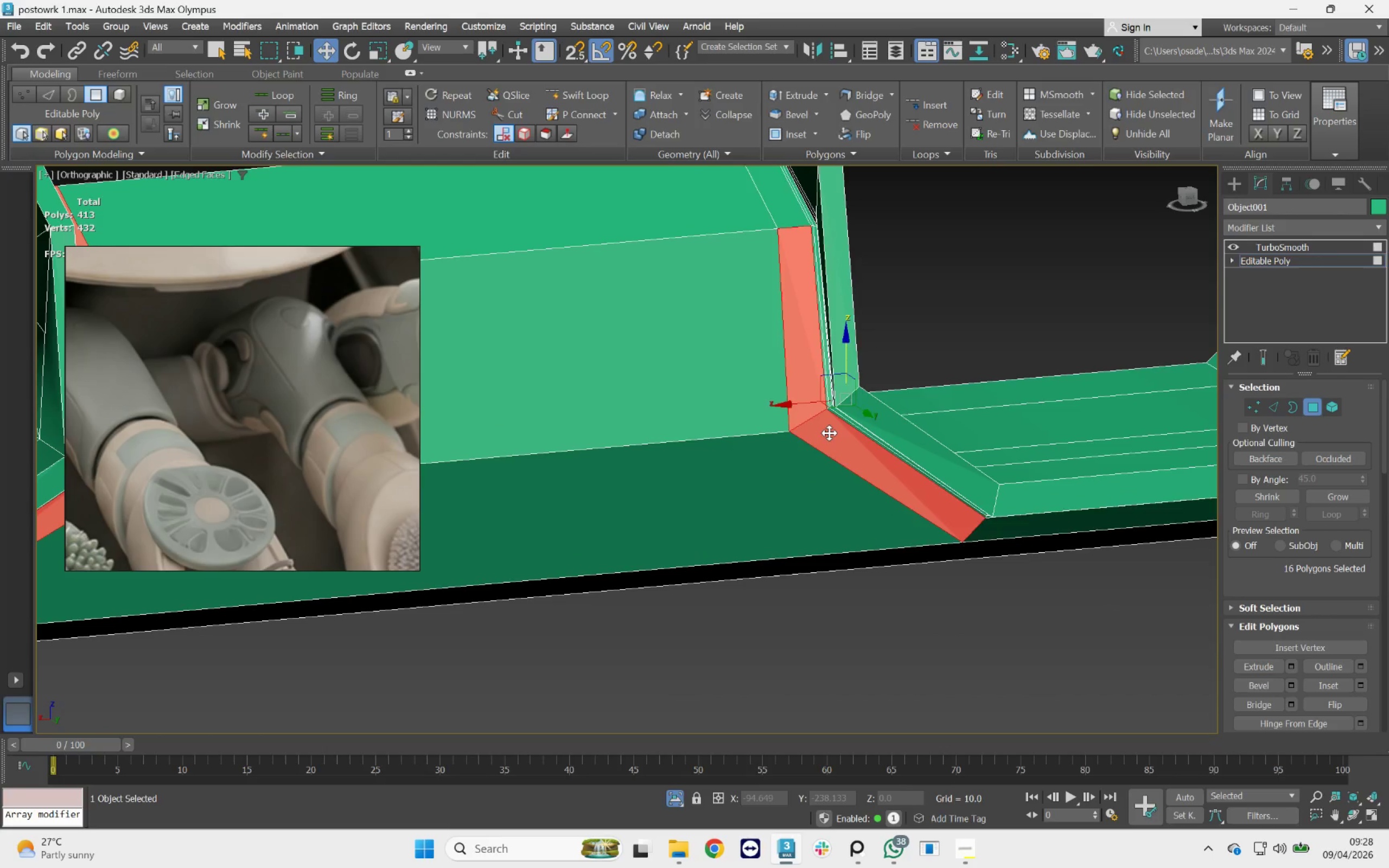 
triple_click([829, 433])
 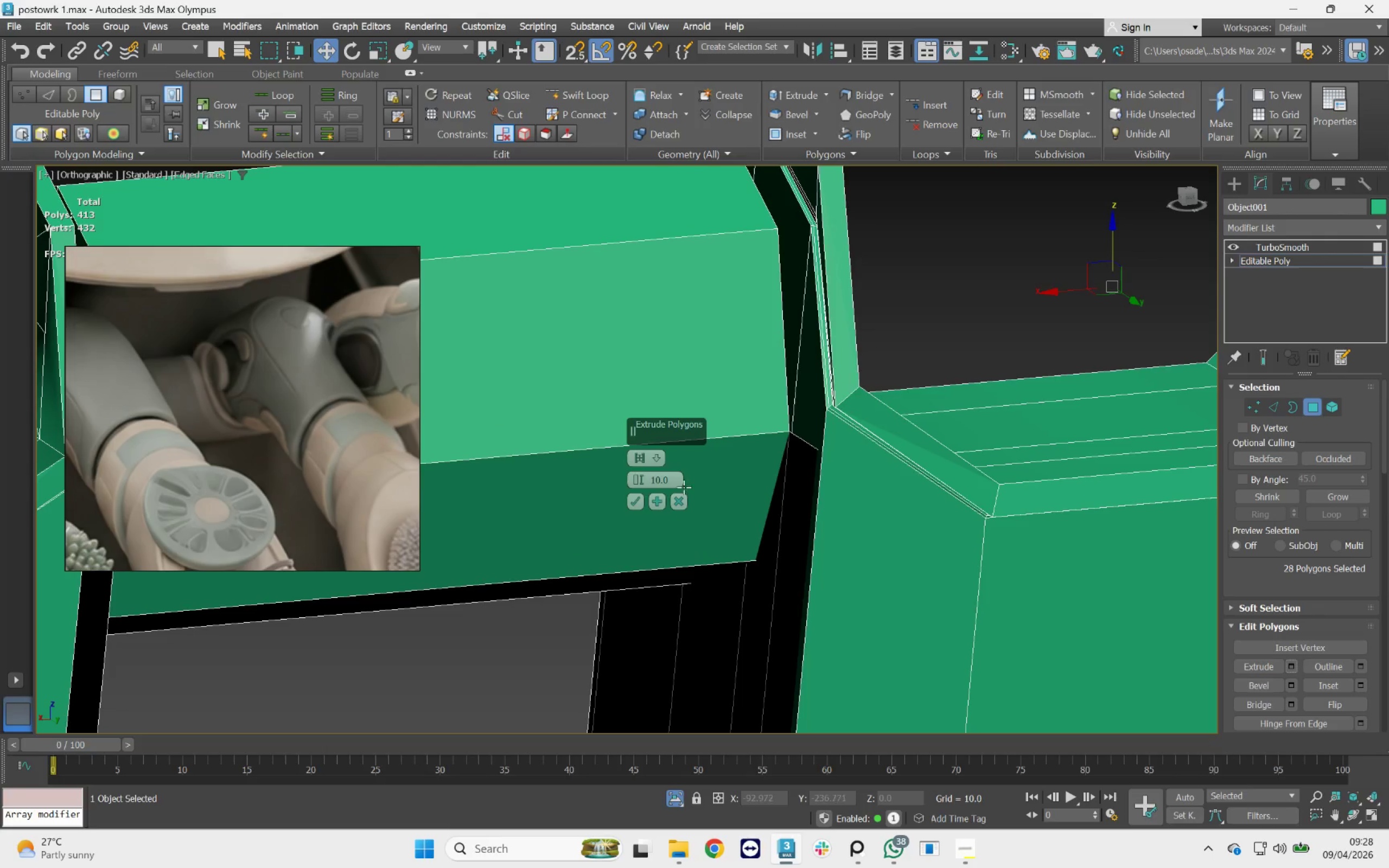 
right_click([640, 484])
 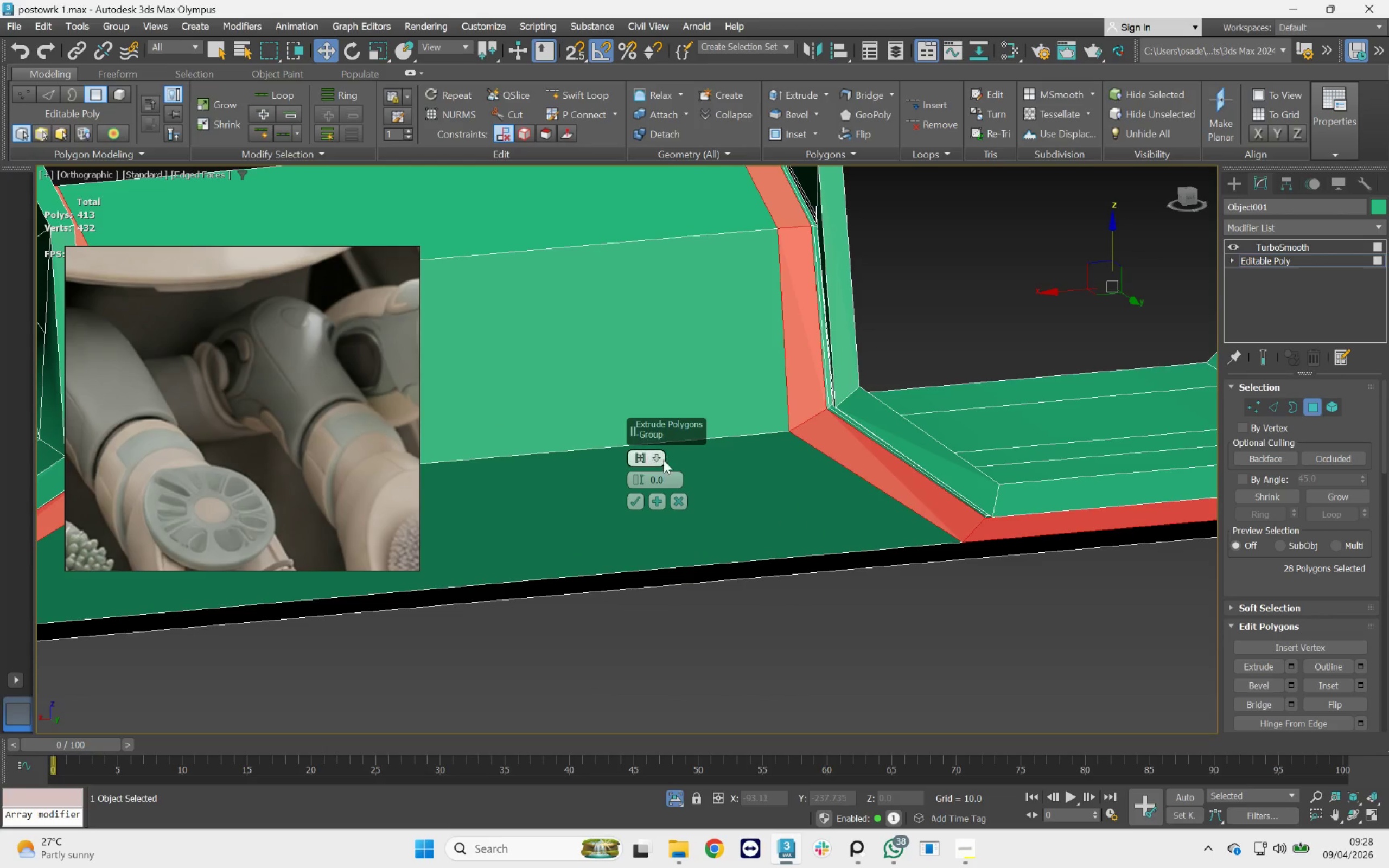 
left_click([661, 460])
 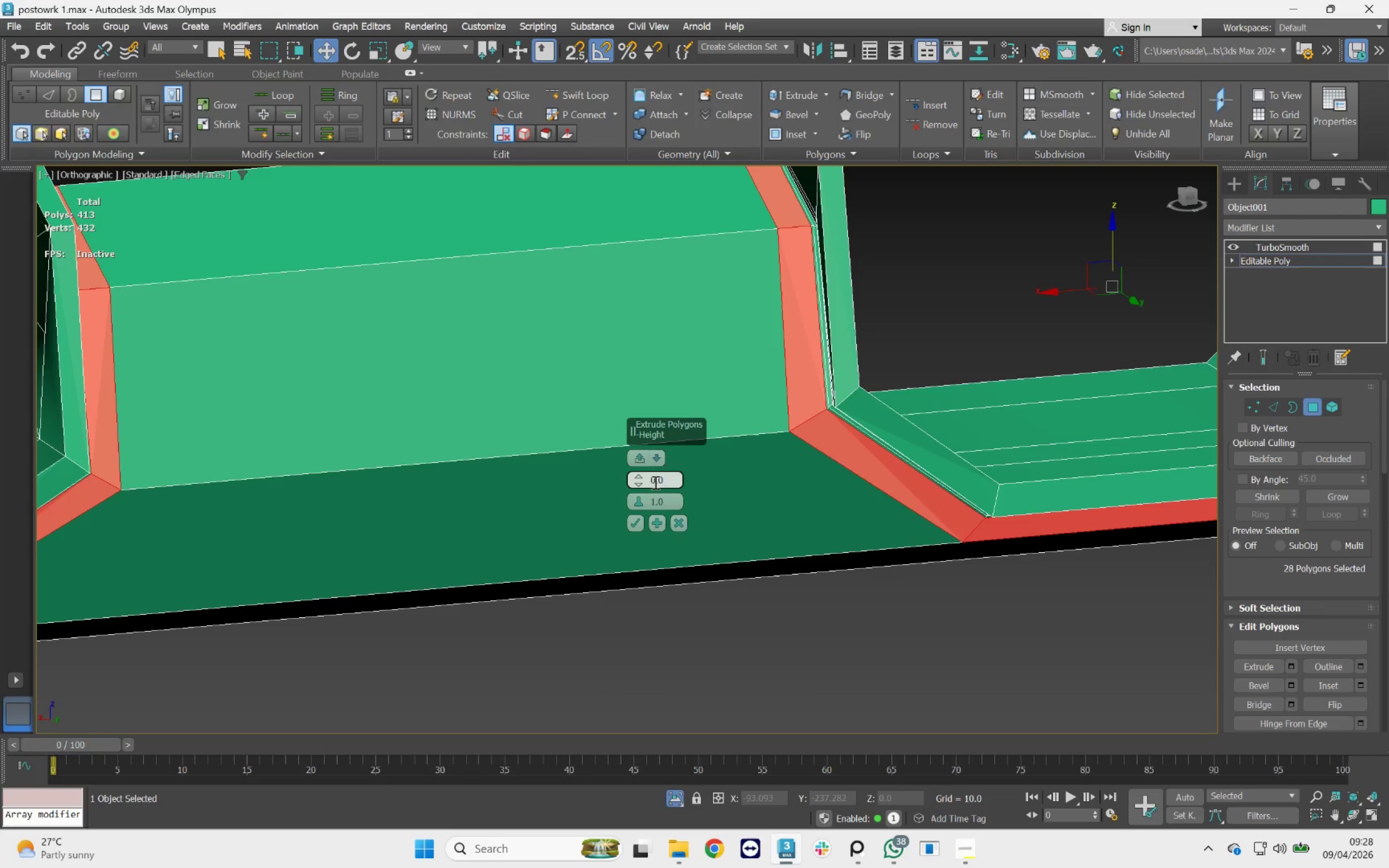 
left_click_drag(start_coordinate=[642, 479], to_coordinate=[650, 473])
 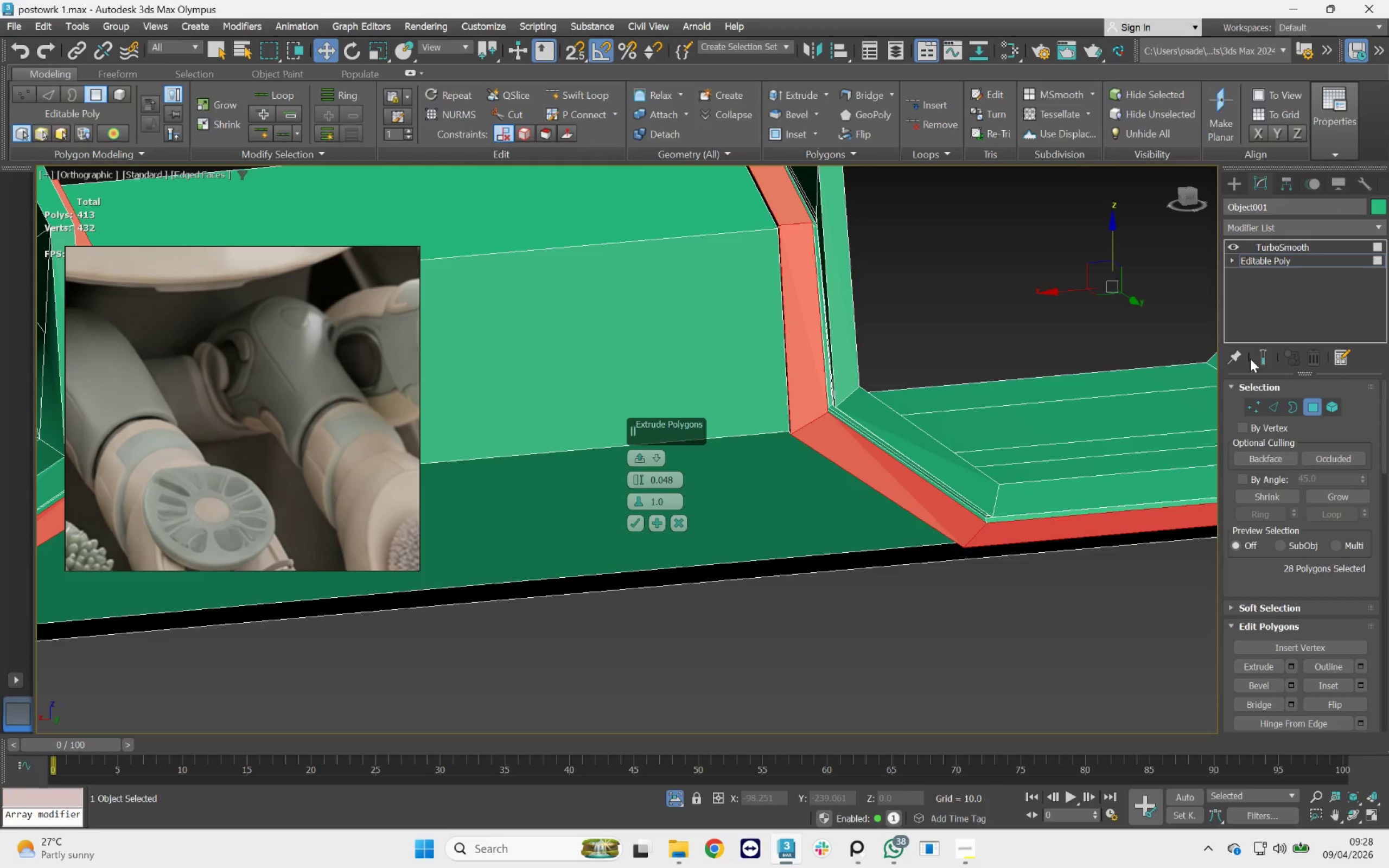 
left_click([1262, 356])
 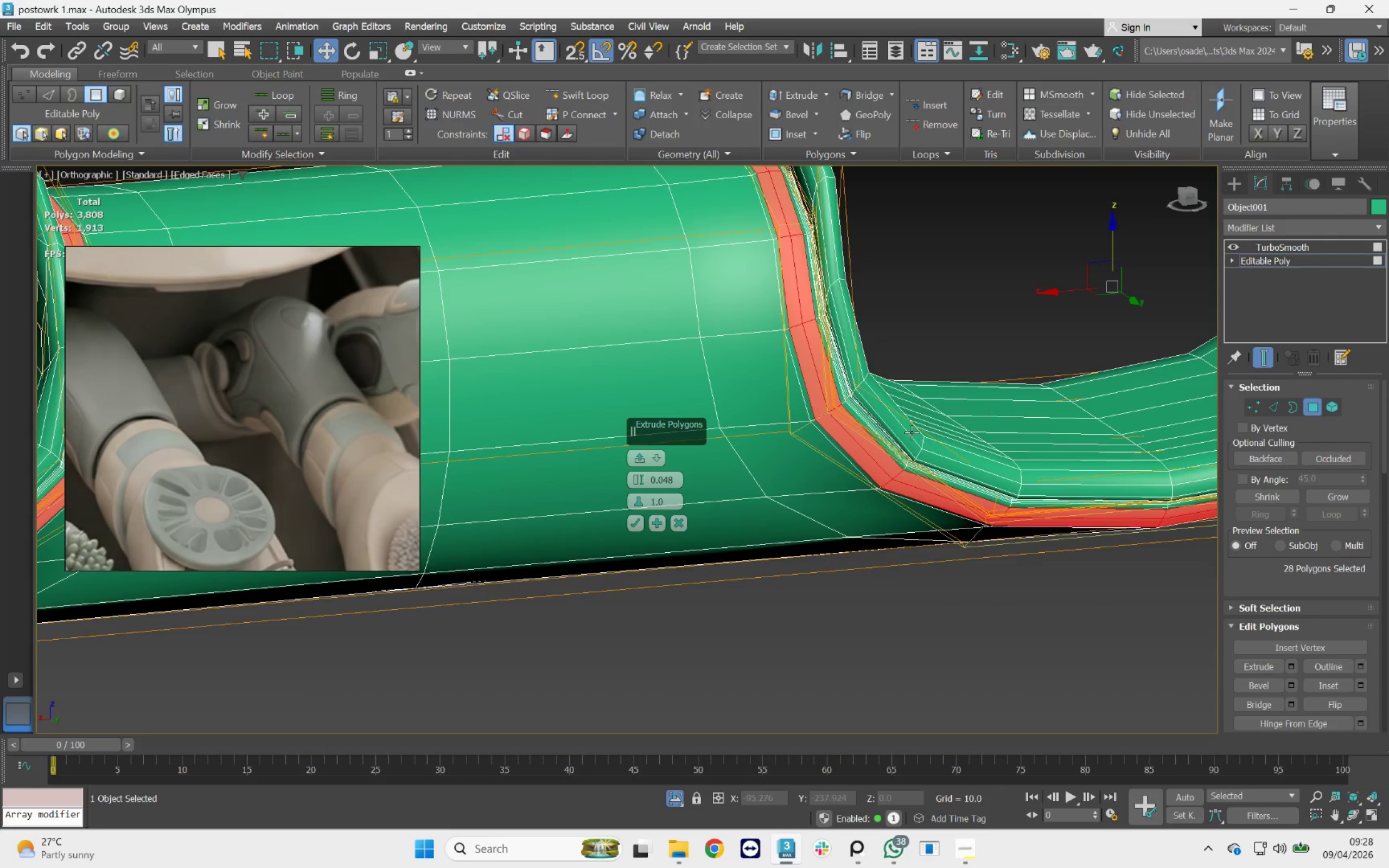 
key(F4)
 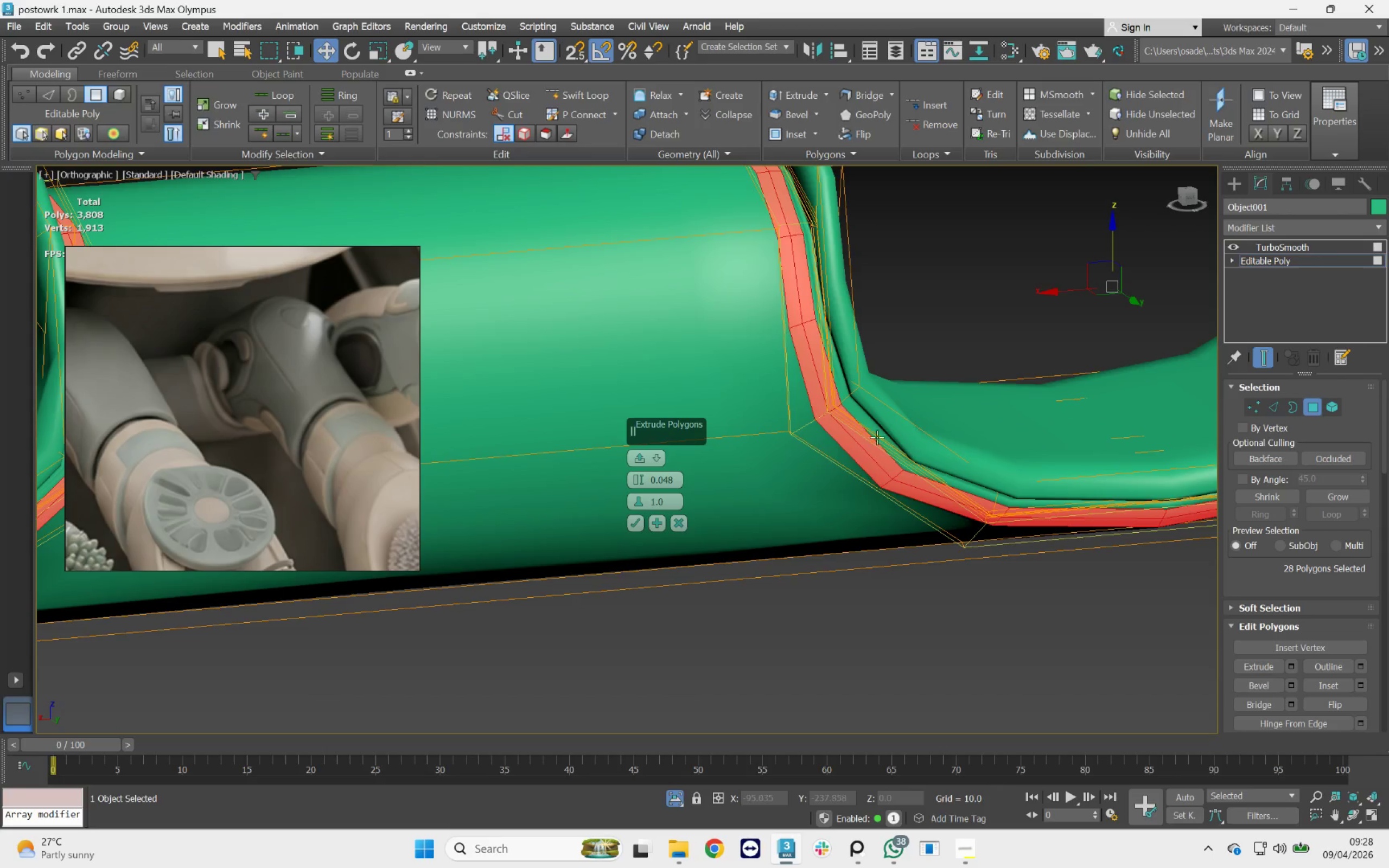 
scroll: coordinate [851, 444], scroll_direction: down, amount: 4.0
 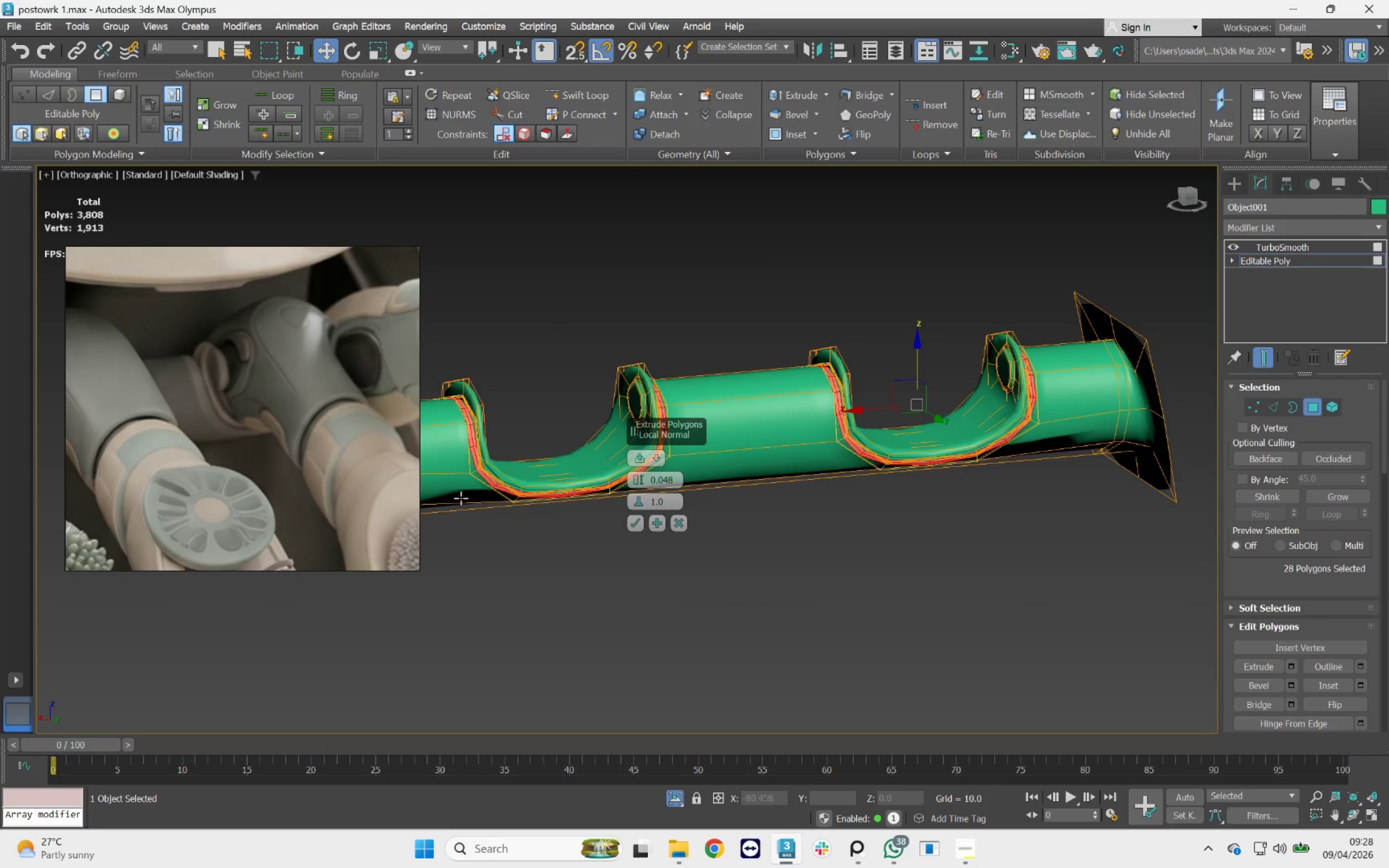 
scroll: coordinate [482, 473], scroll_direction: up, amount: 4.0
 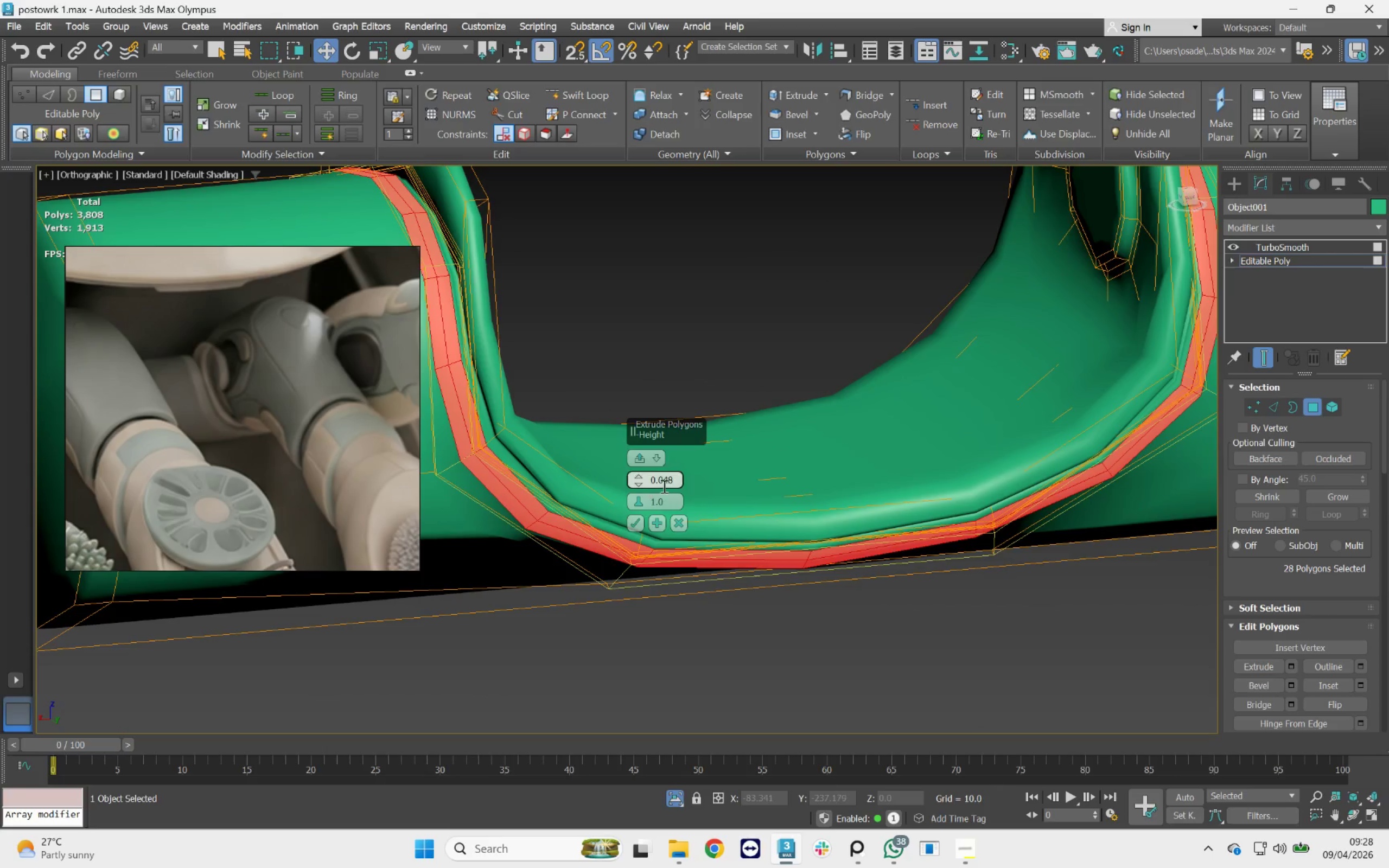 
left_click_drag(start_coordinate=[666, 484], to_coordinate=[680, 482])
 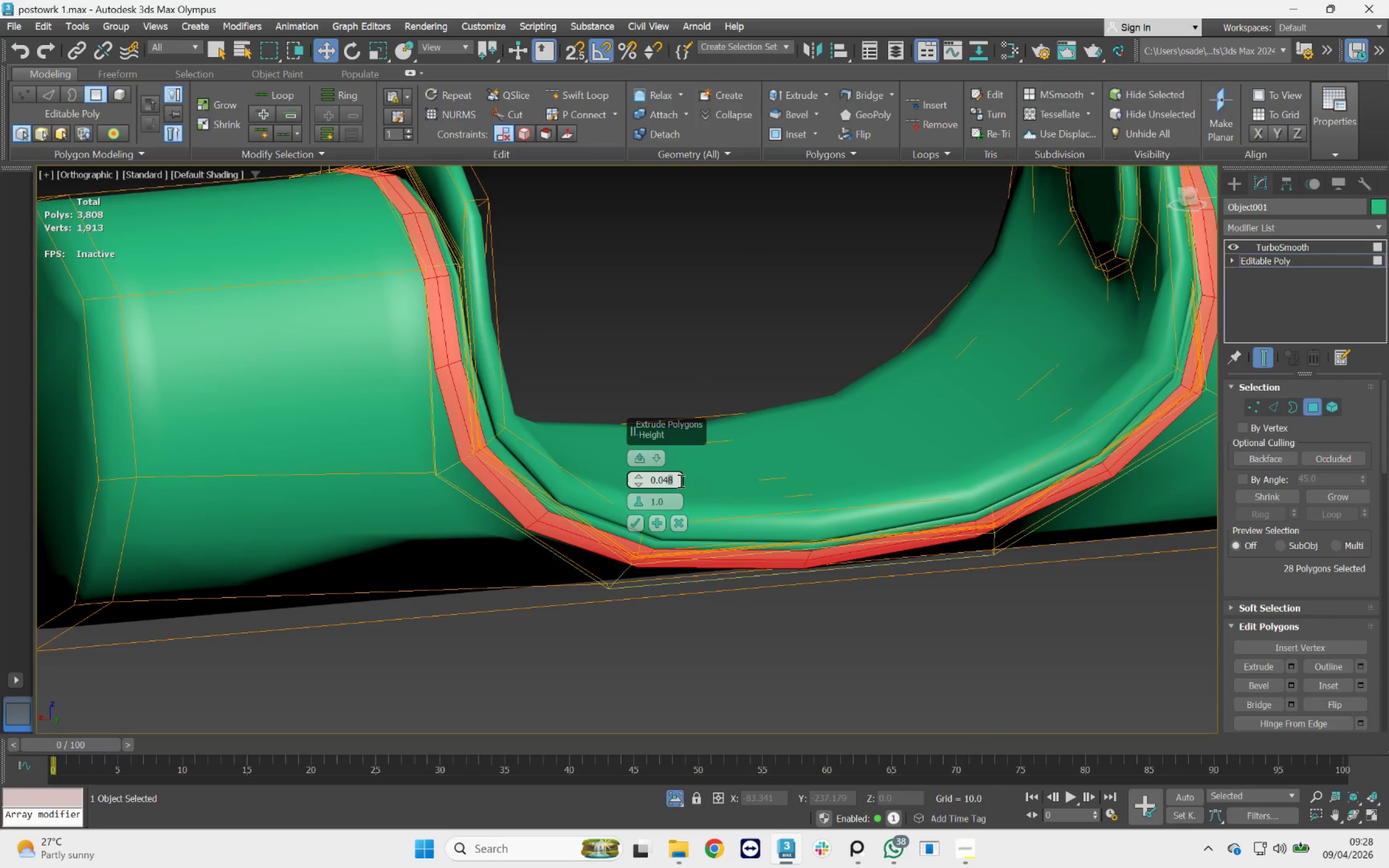 
left_click_drag(start_coordinate=[678, 479], to_coordinate=[664, 475])
 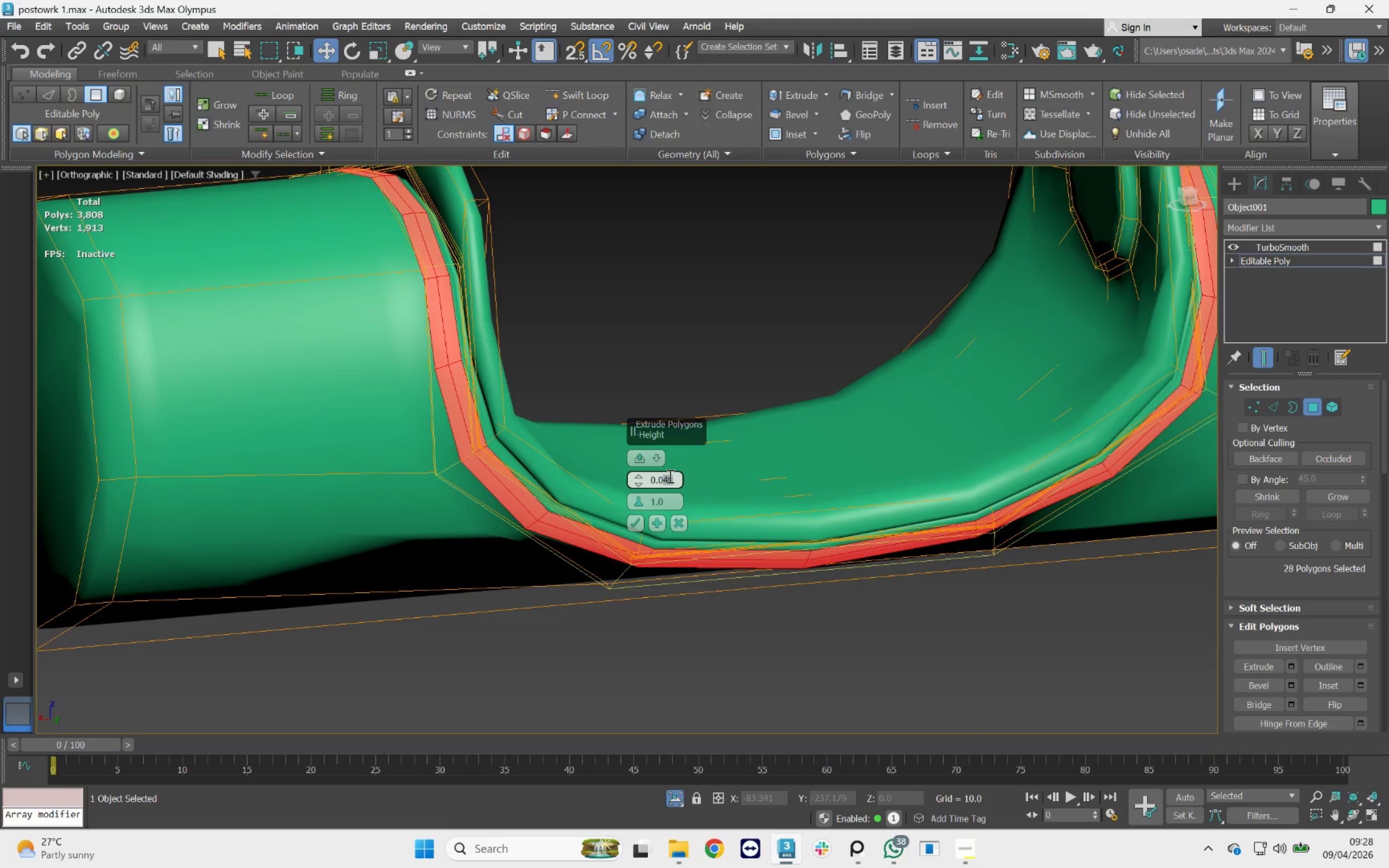 
key(5)
 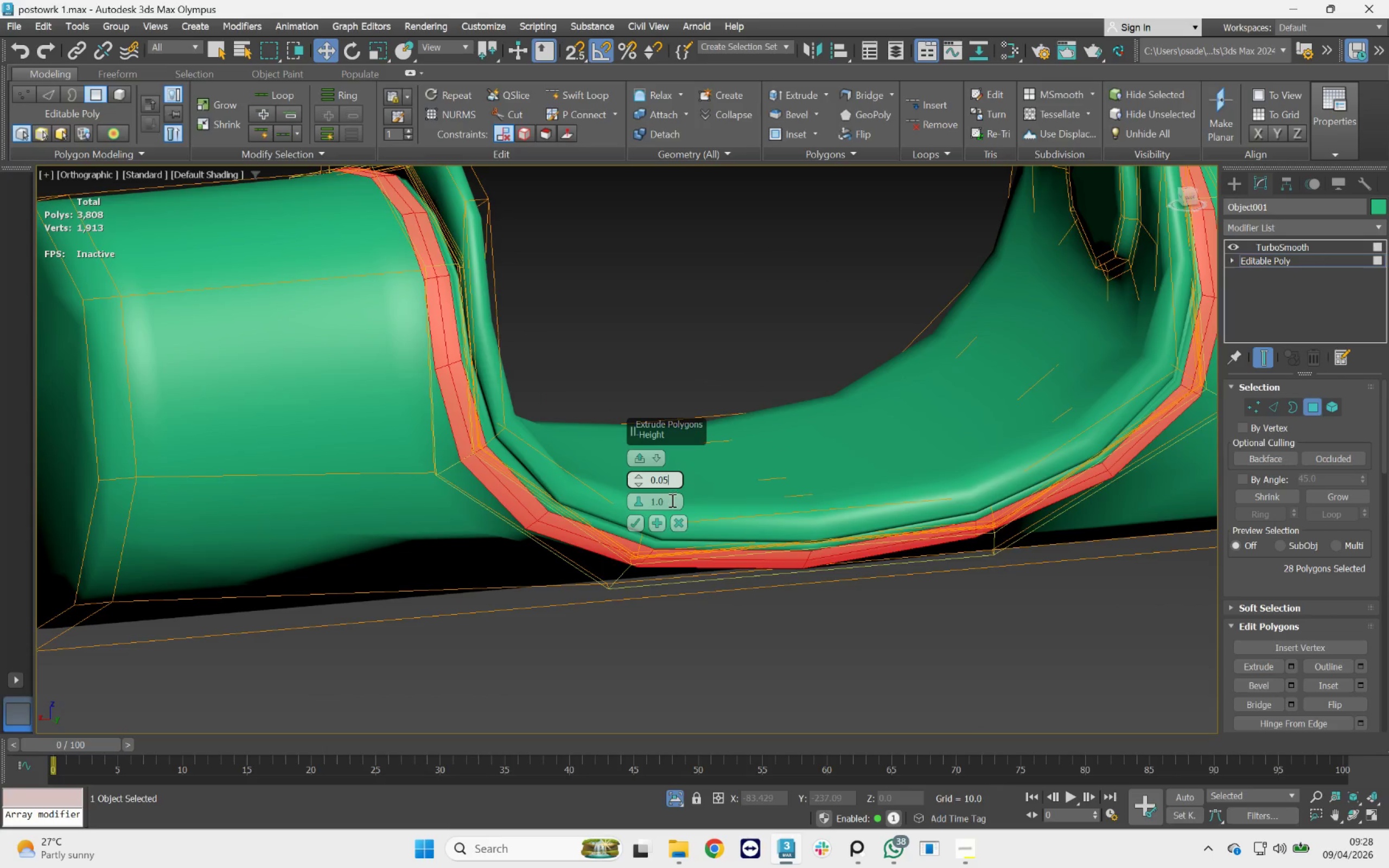 
left_click([671, 500])
 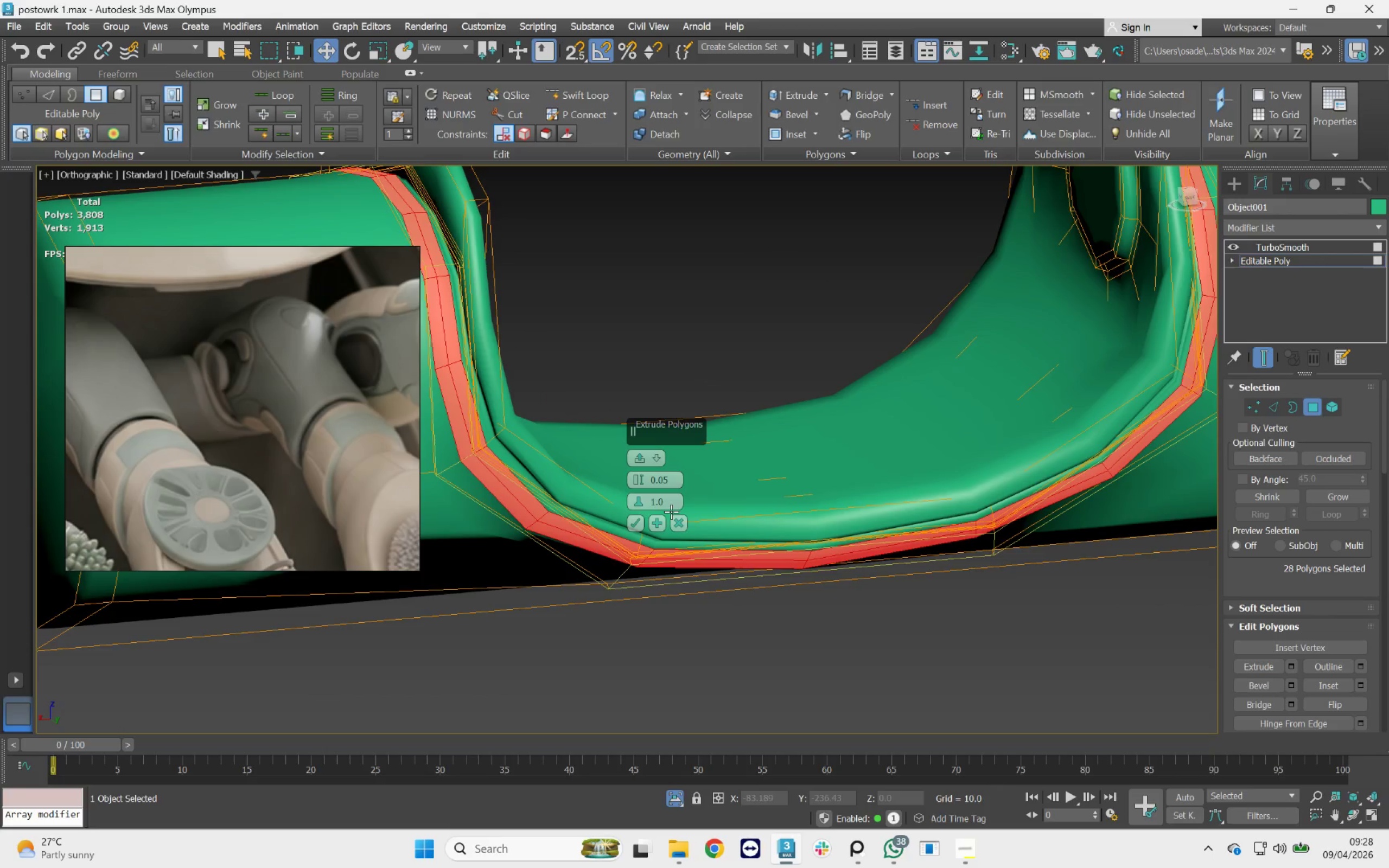 
key(F3)
 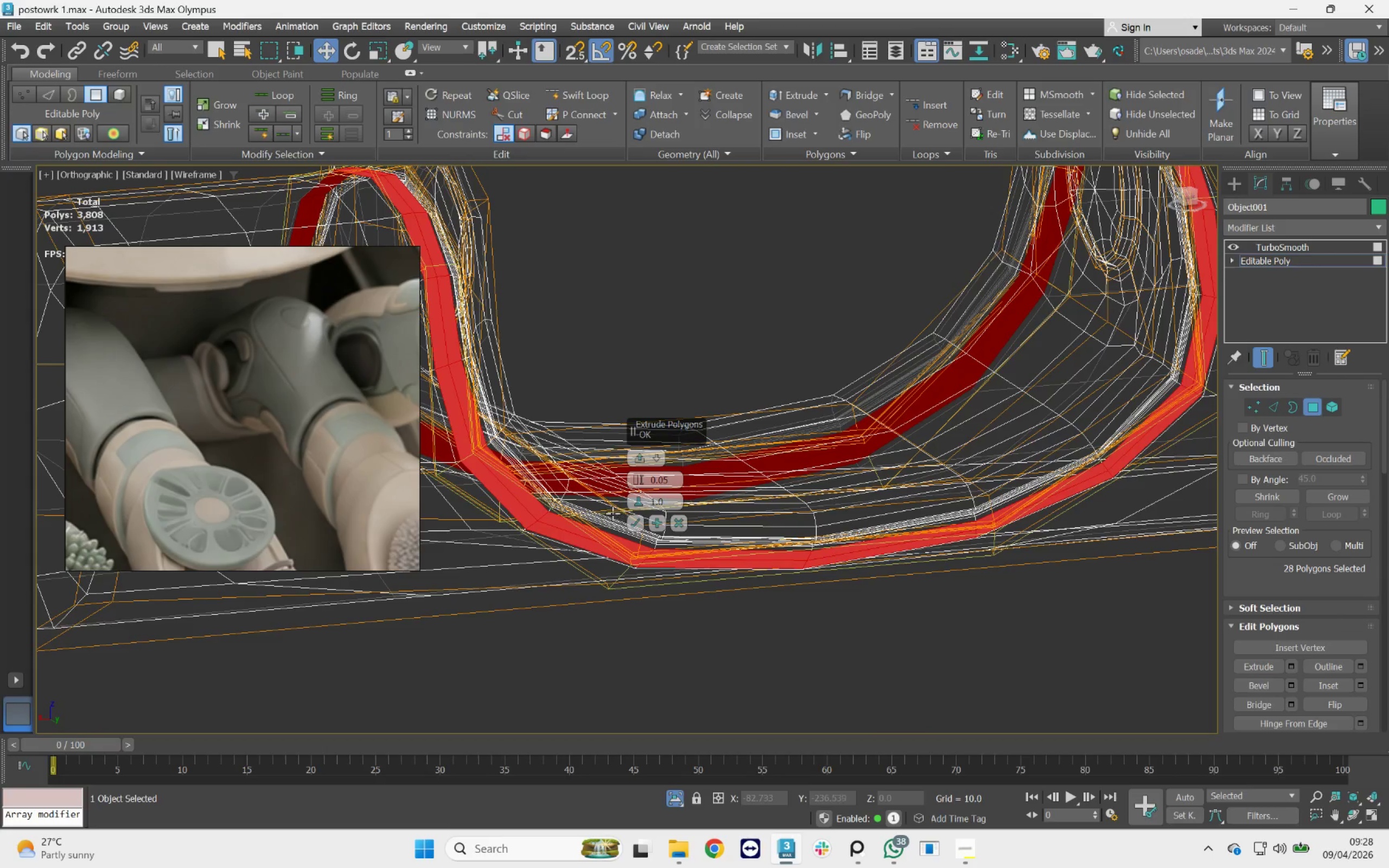 
key(F3)
 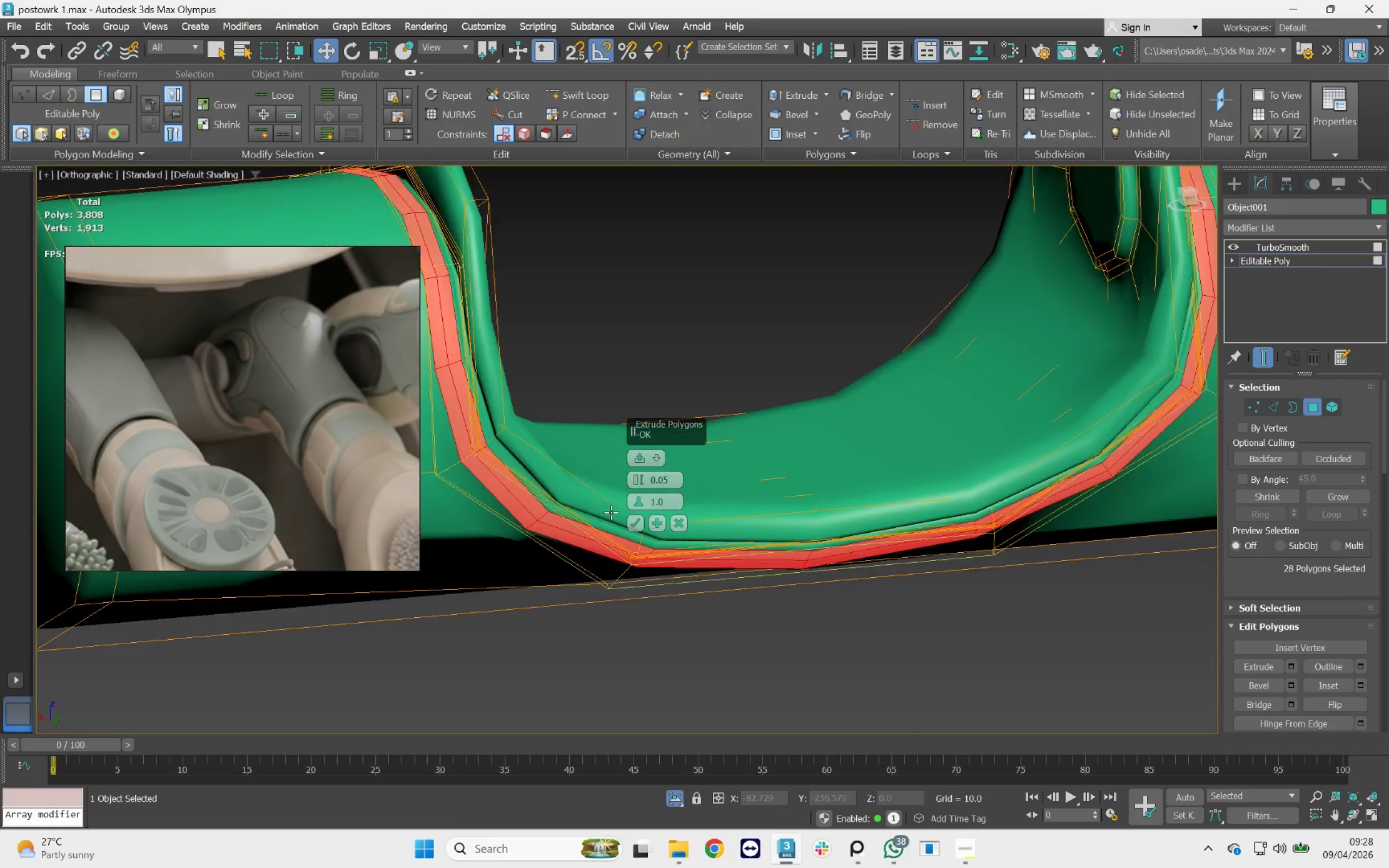 
key(F4)
 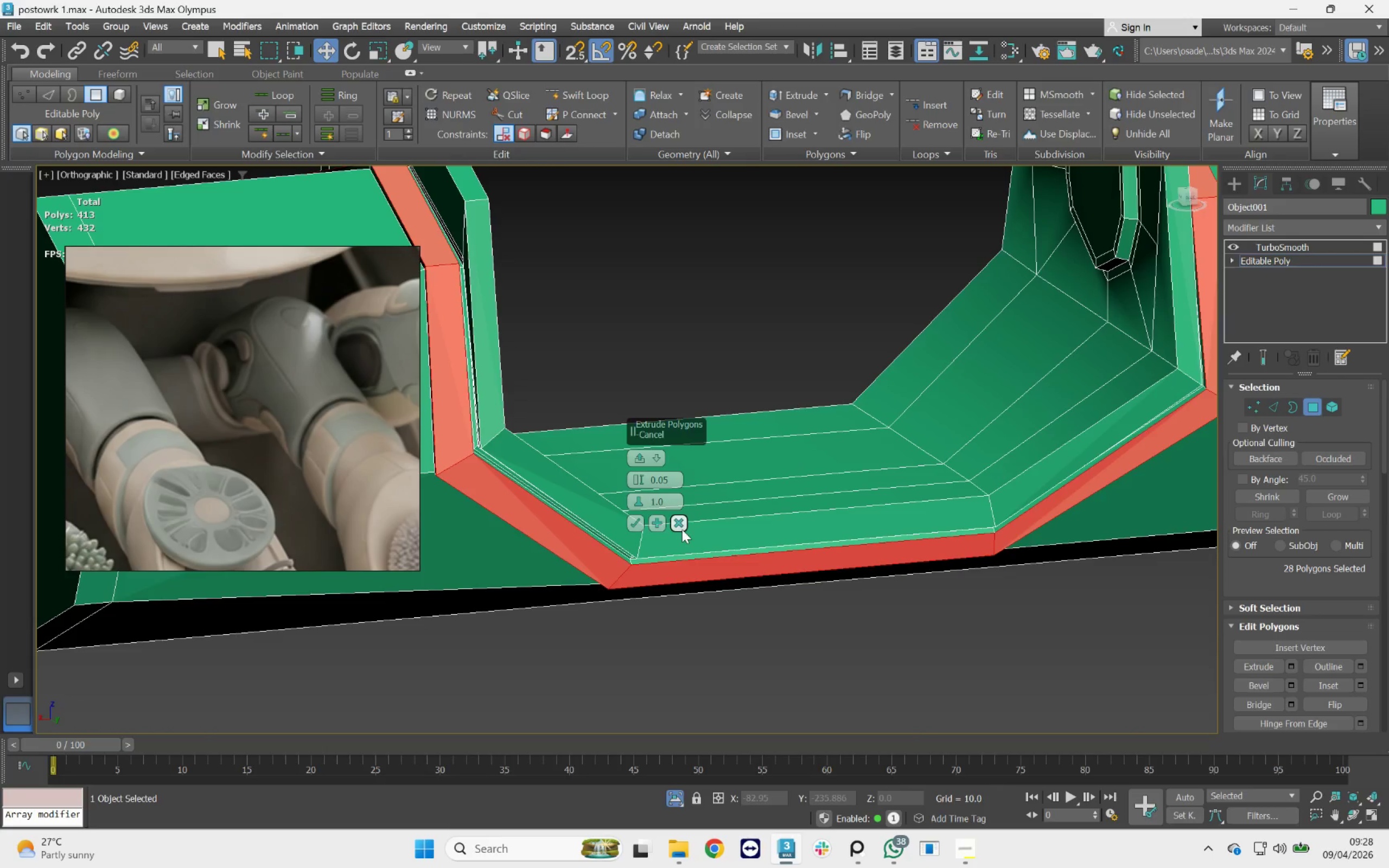 
left_click([634, 525])
 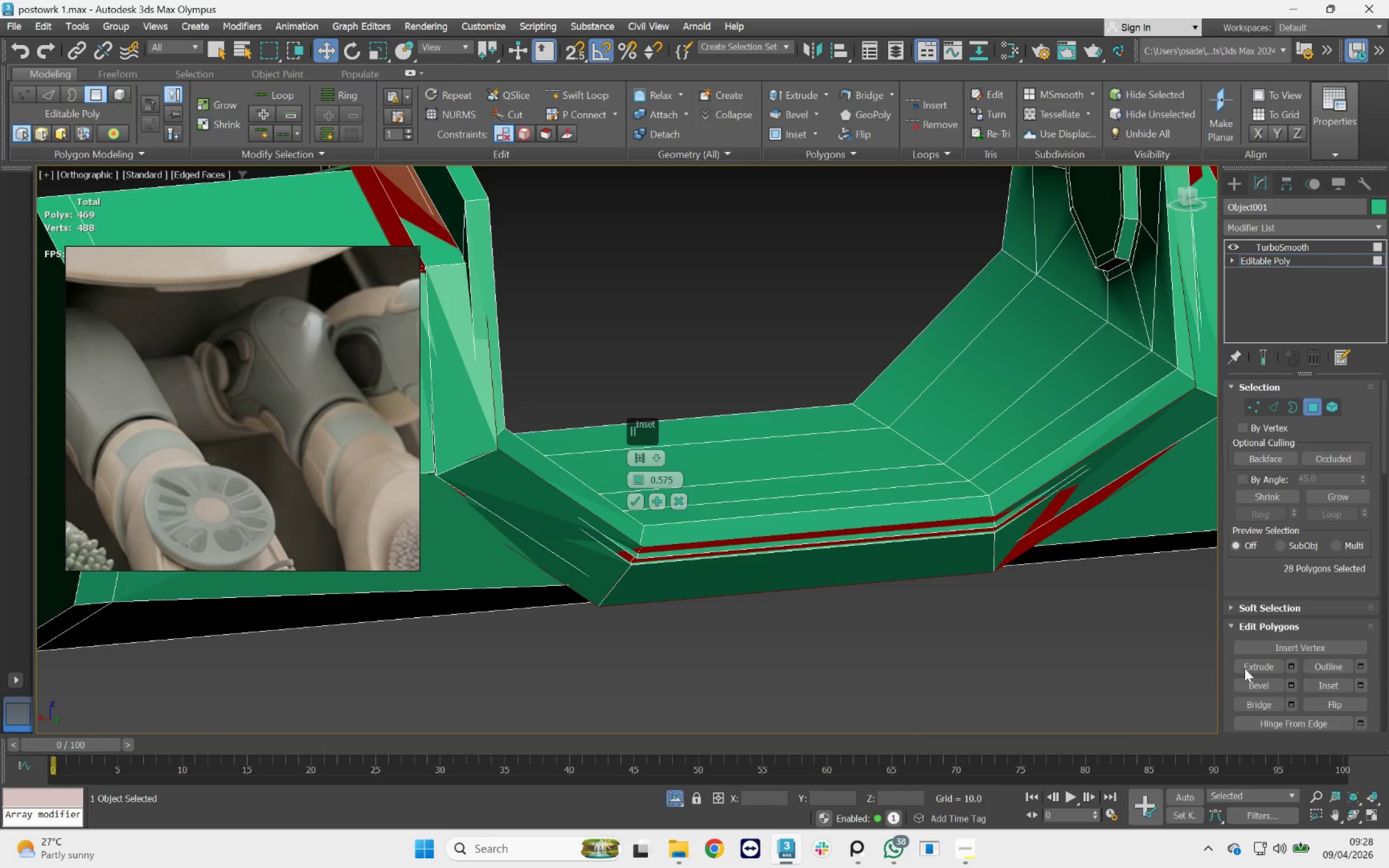 
right_click([635, 483])
 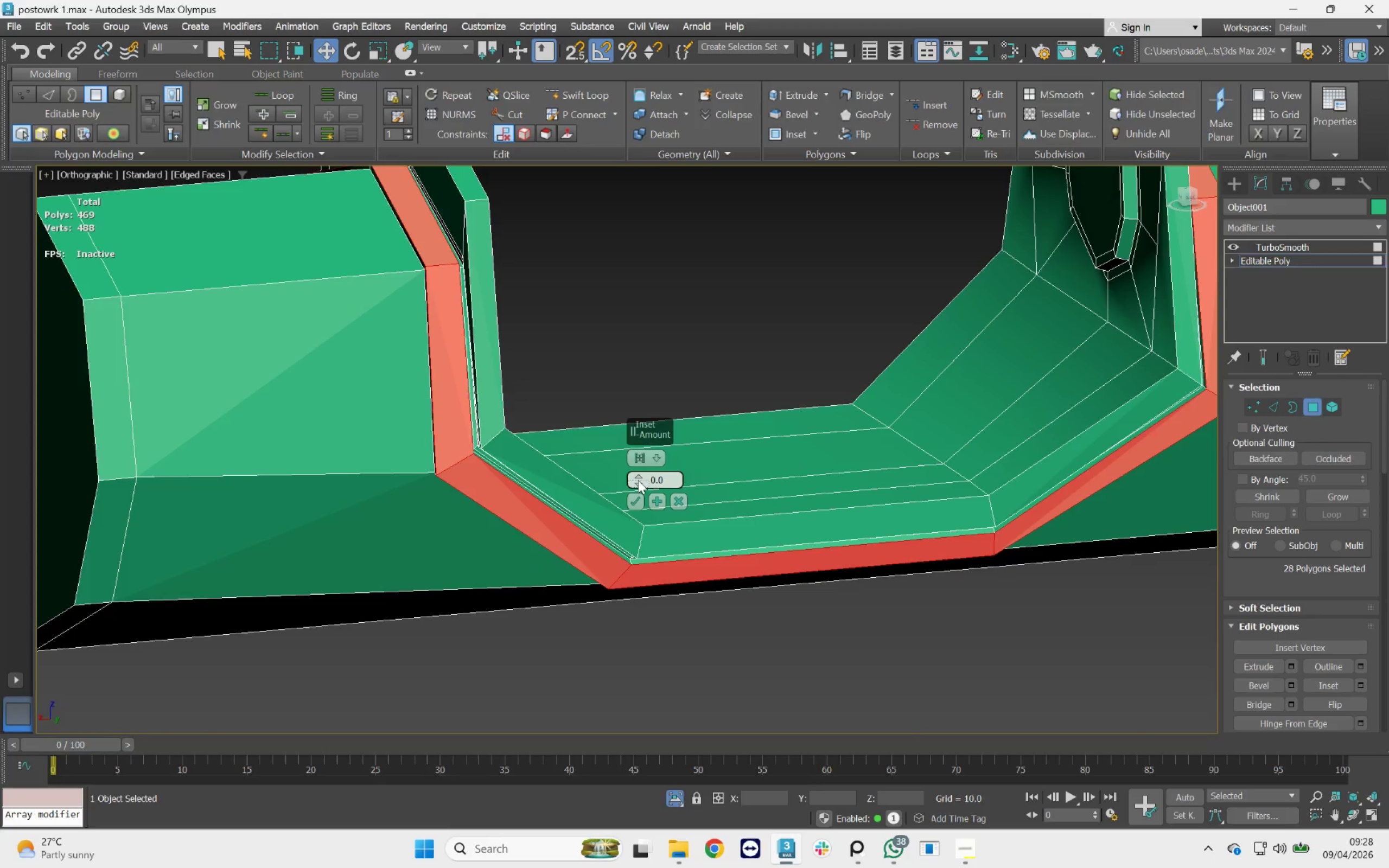 
left_click_drag(start_coordinate=[638, 480], to_coordinate=[638, 469])
 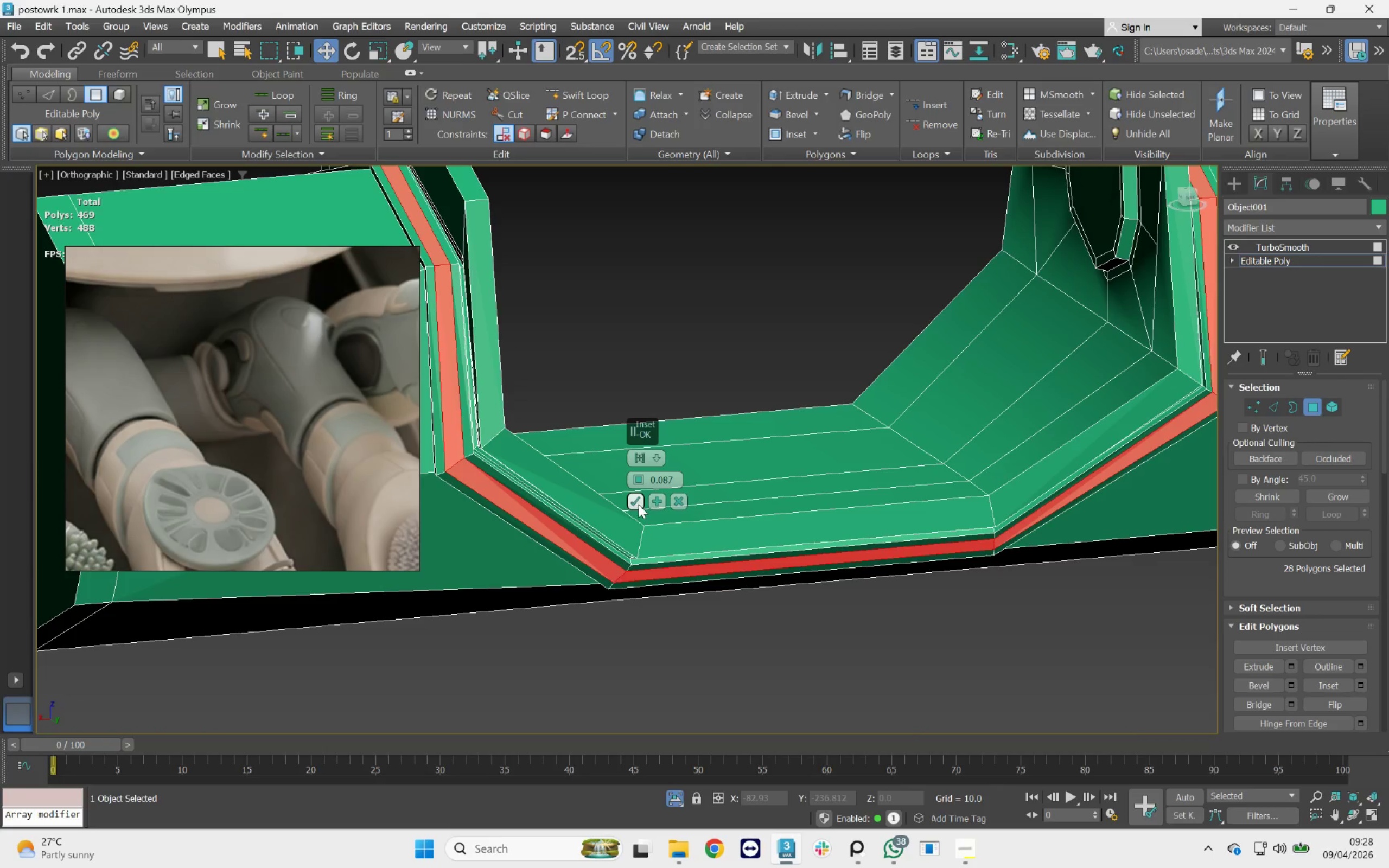 
left_click([636, 501])
 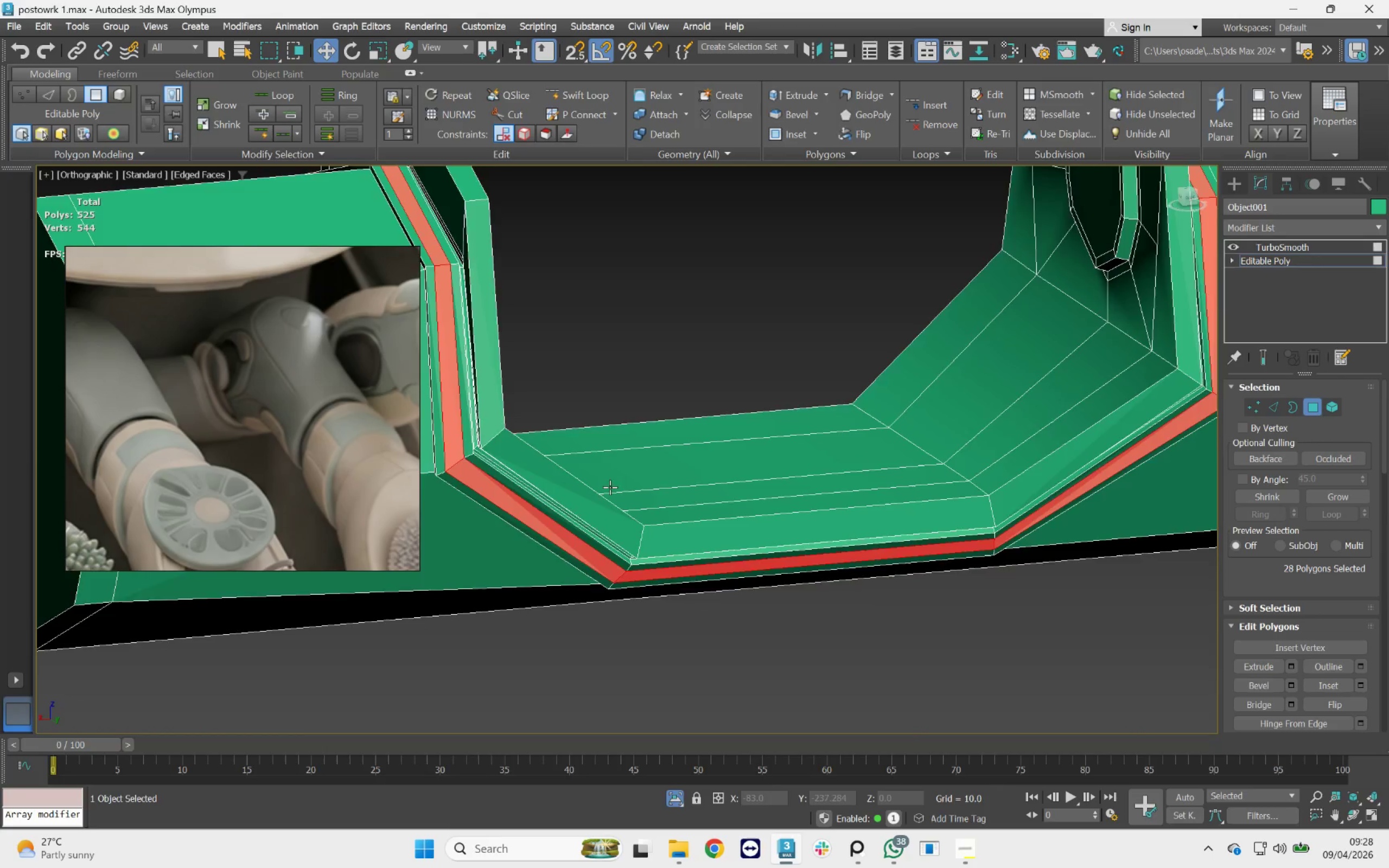 
scroll: coordinate [594, 470], scroll_direction: down, amount: 4.0
 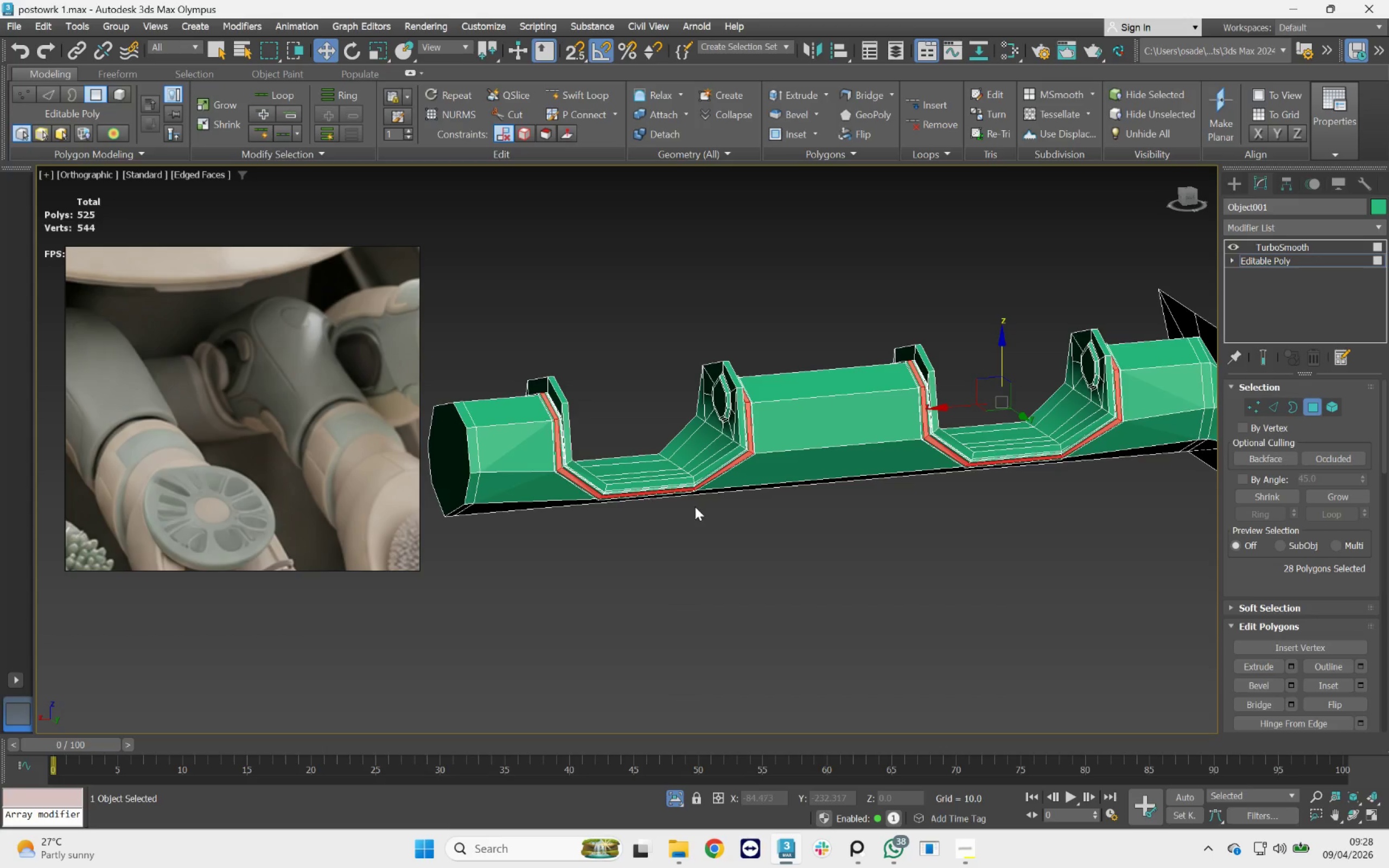 
hold_key(key=AltLeft, duration=6.43)
 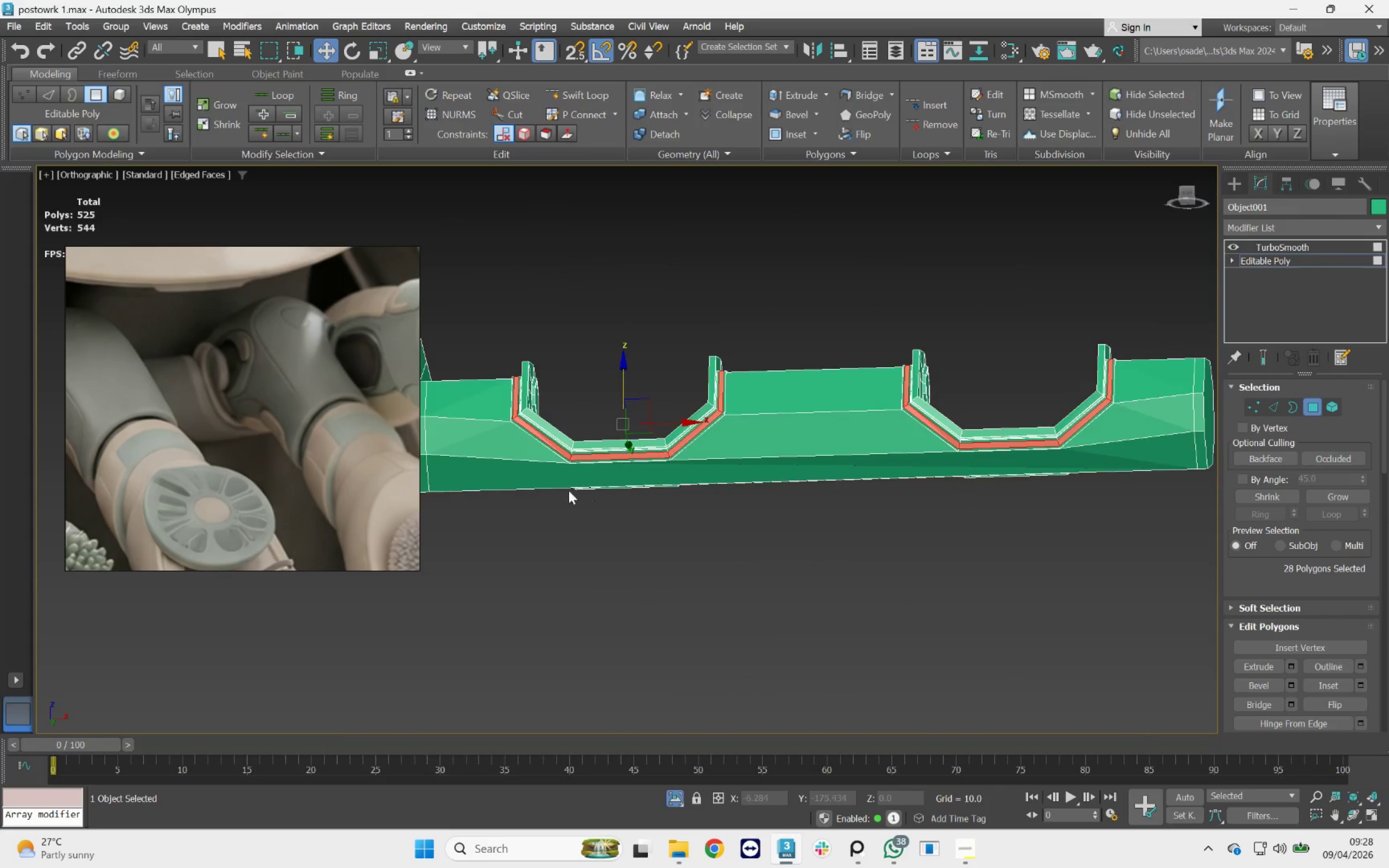 
hold_key(key=AltLeft, duration=2.29)
 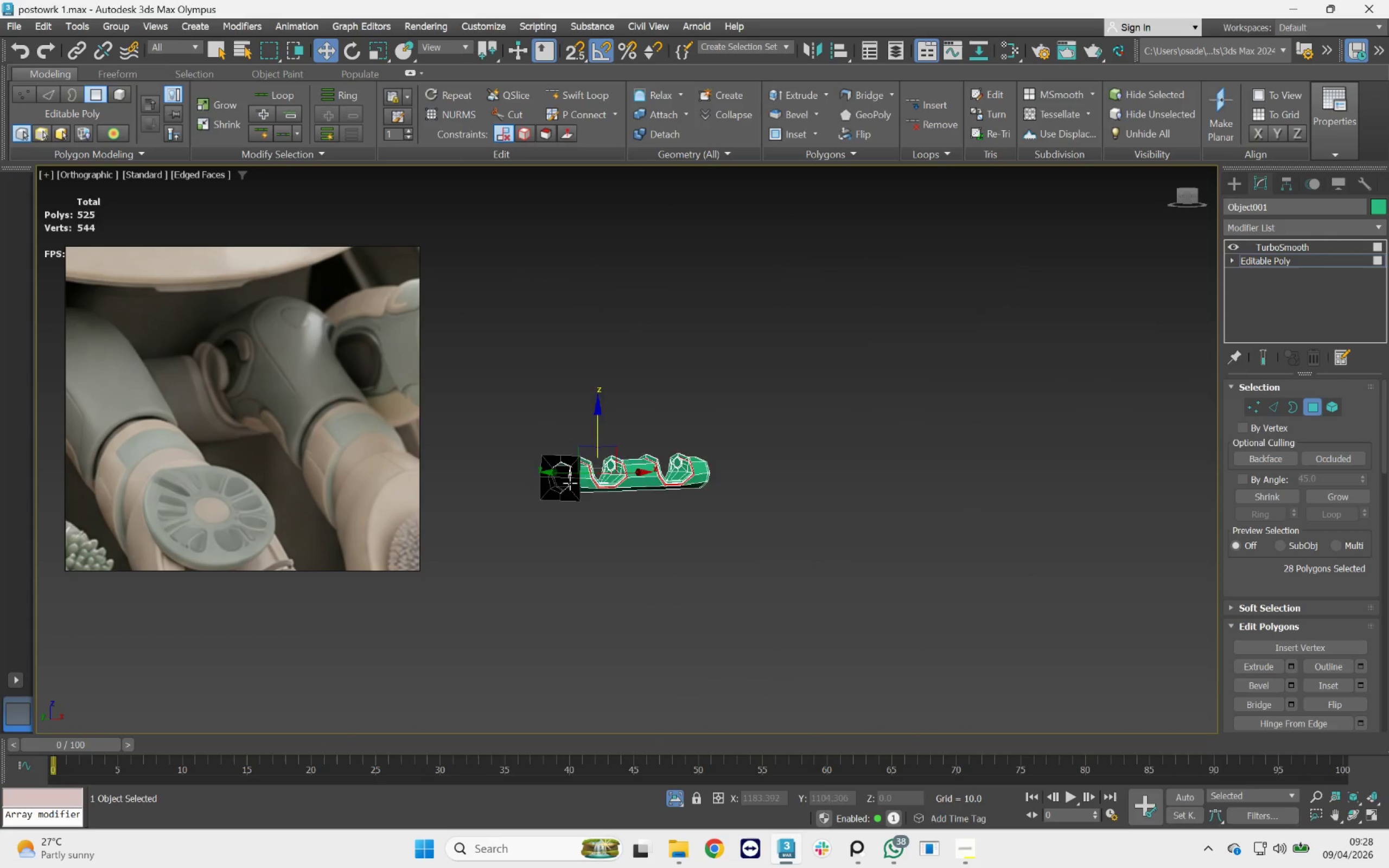 
scroll: coordinate [569, 490], scroll_direction: down, amount: 4.0
 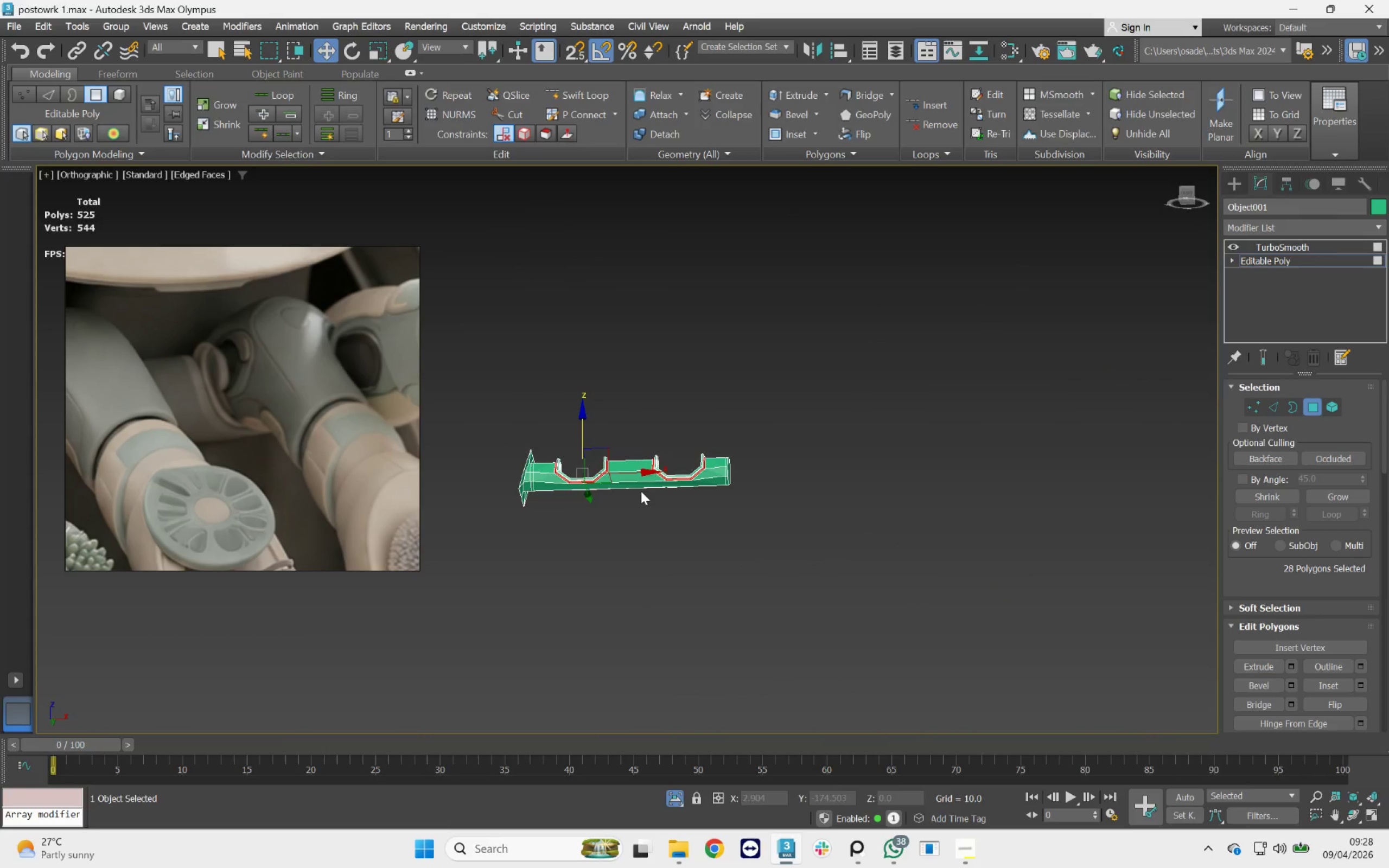 
scroll: coordinate [631, 512], scroll_direction: up, amount: 6.0
 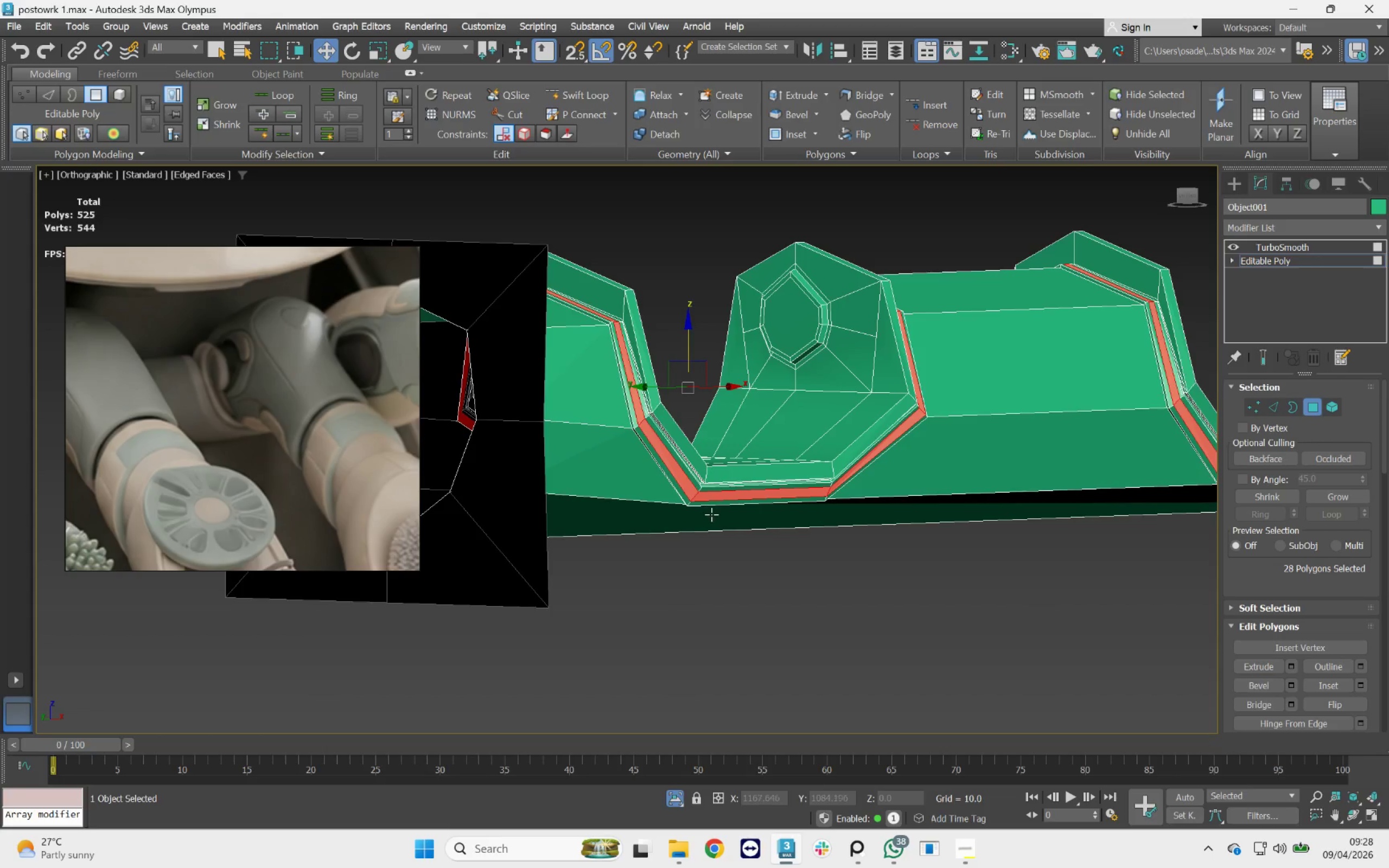 
hold_key(key=AltLeft, duration=0.55)
 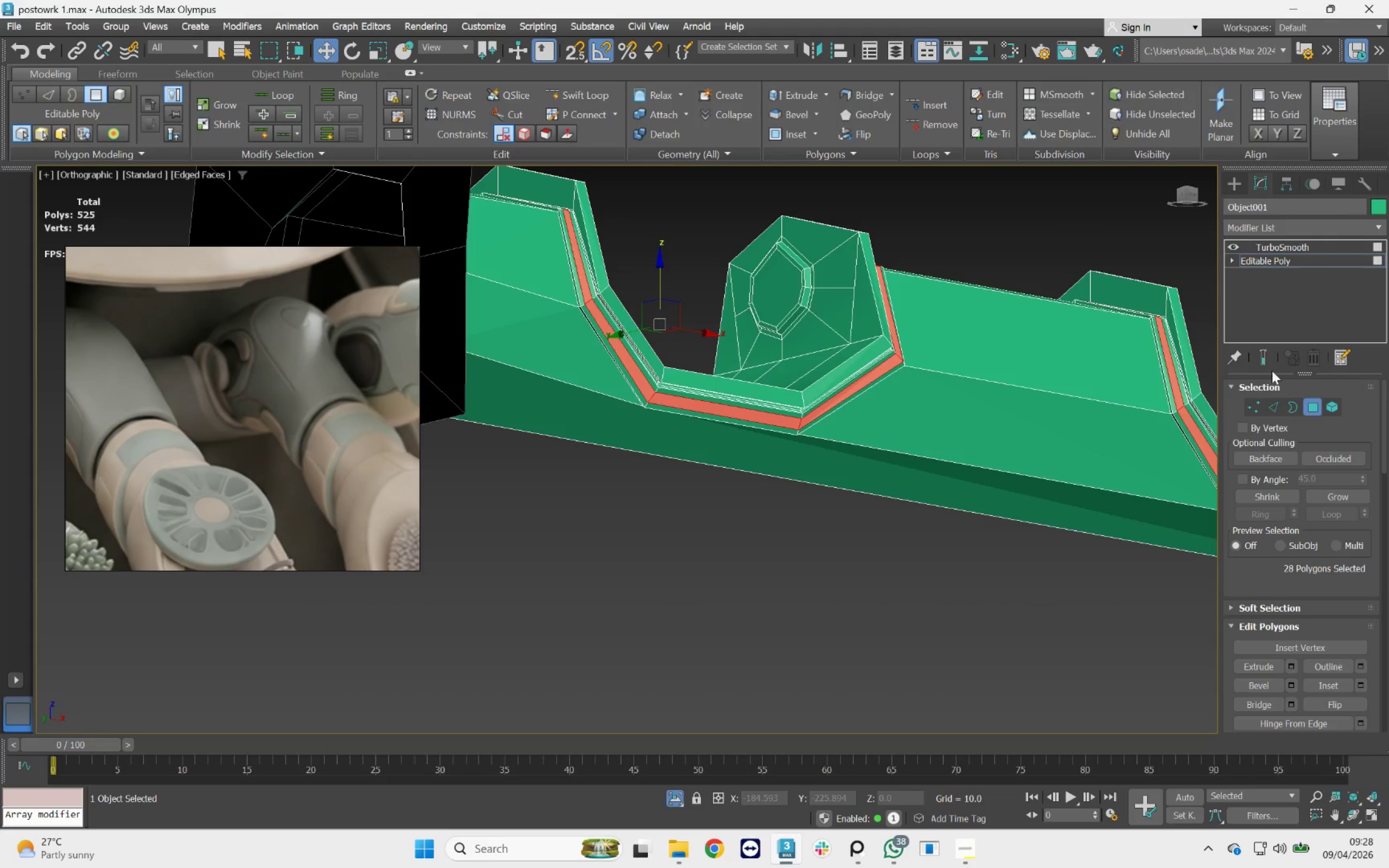 
left_click([1267, 359])
 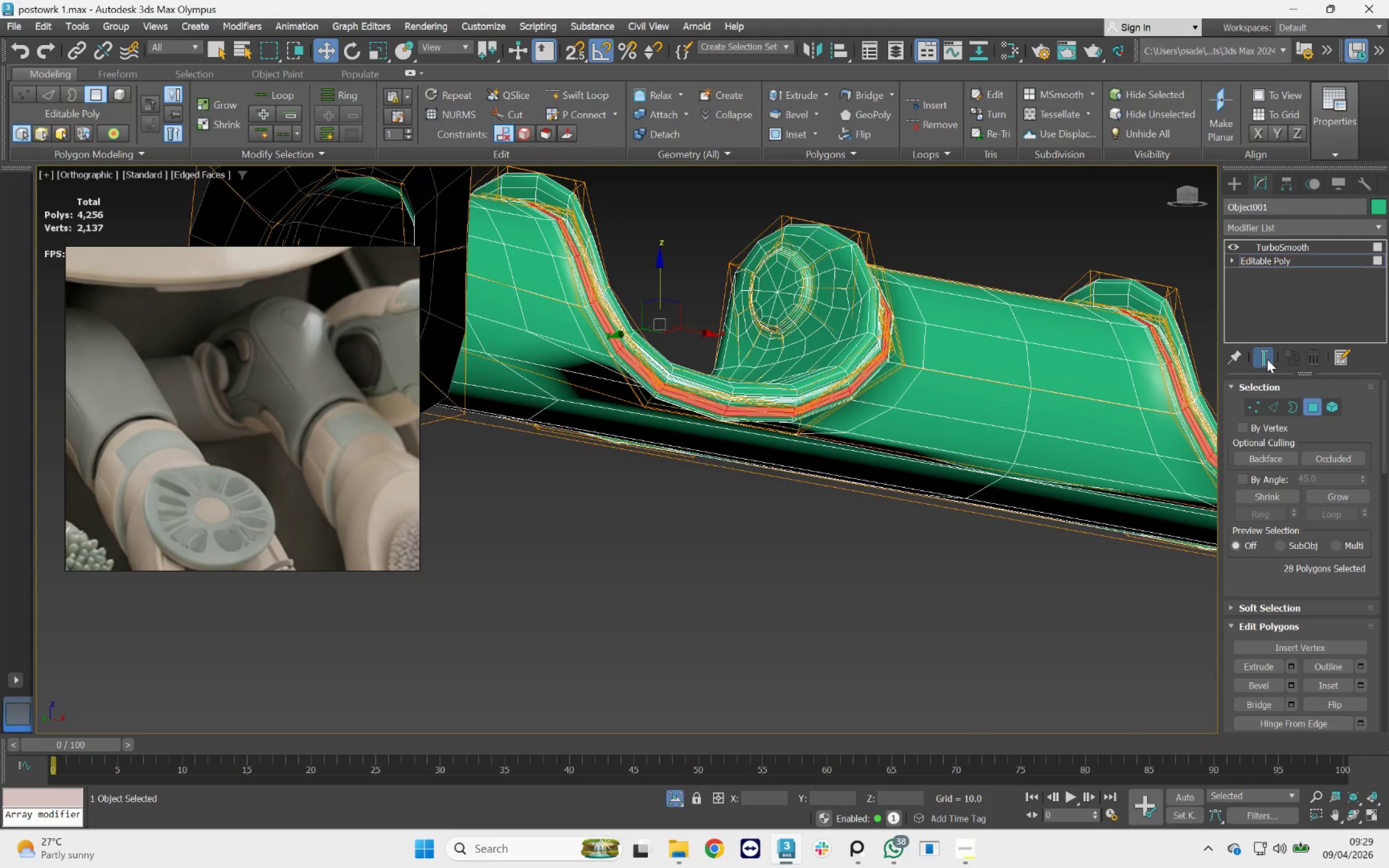 
left_click([1267, 359])
 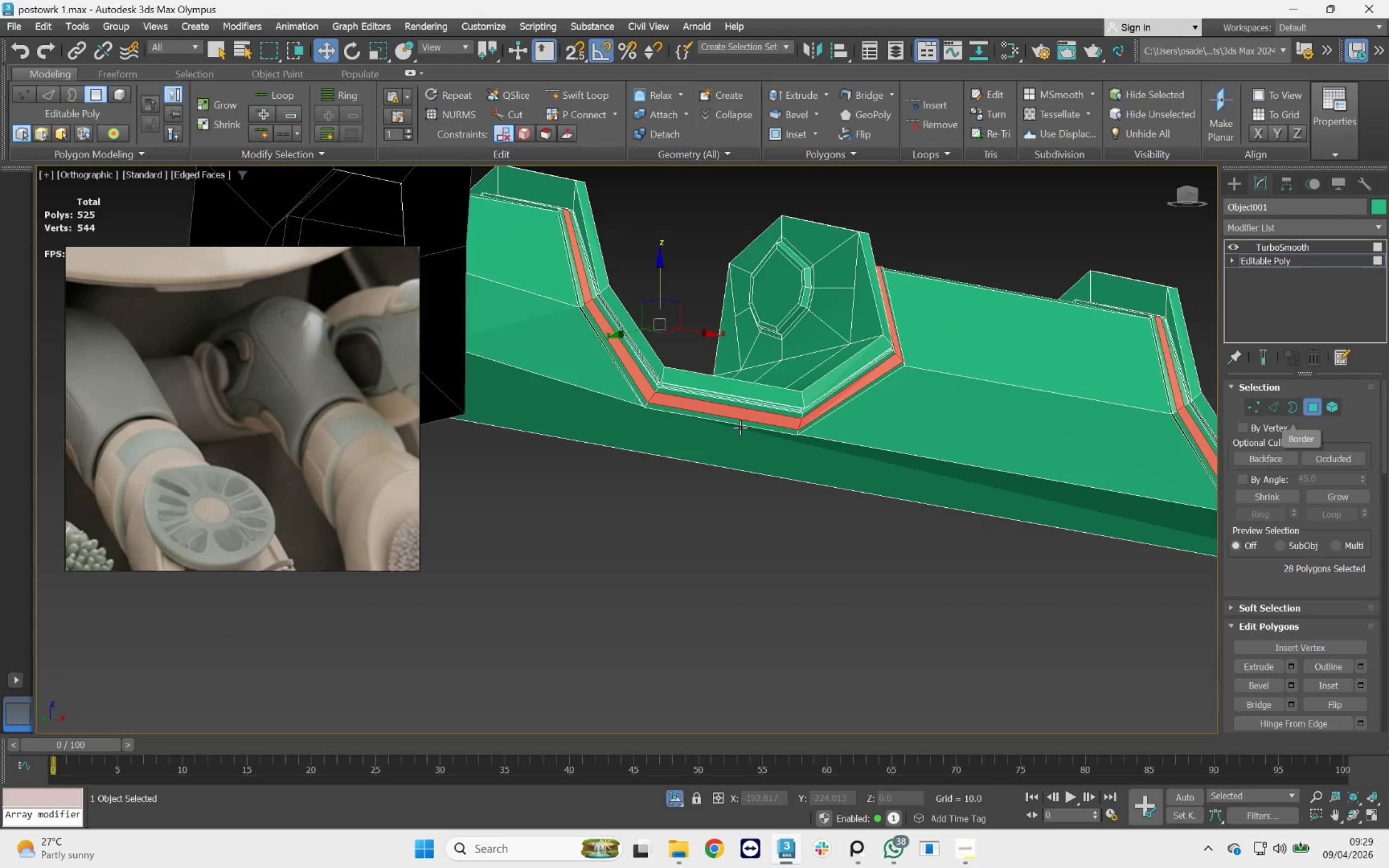 
left_click([698, 441])
 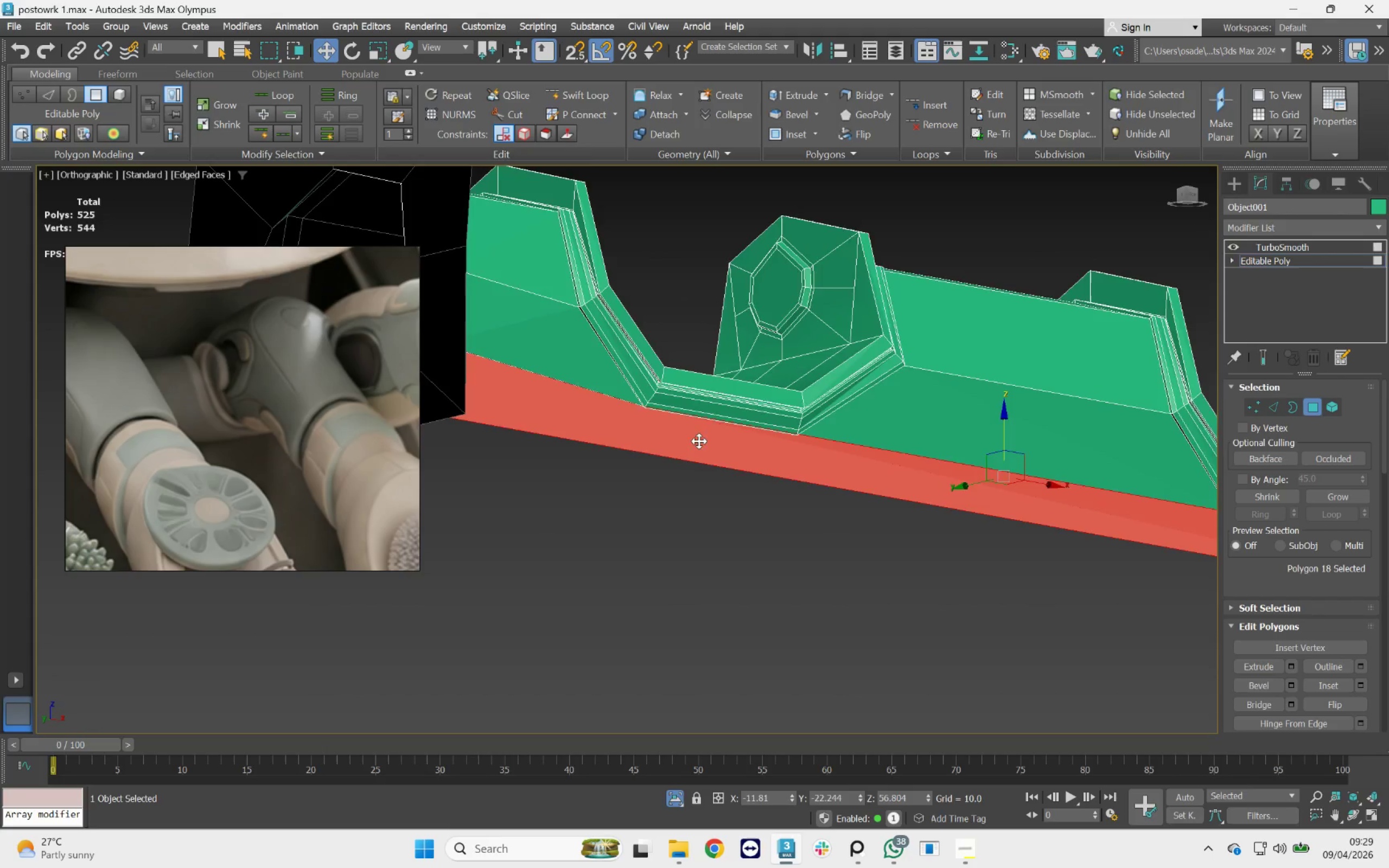 
scroll: coordinate [799, 473], scroll_direction: down, amount: 1.0
 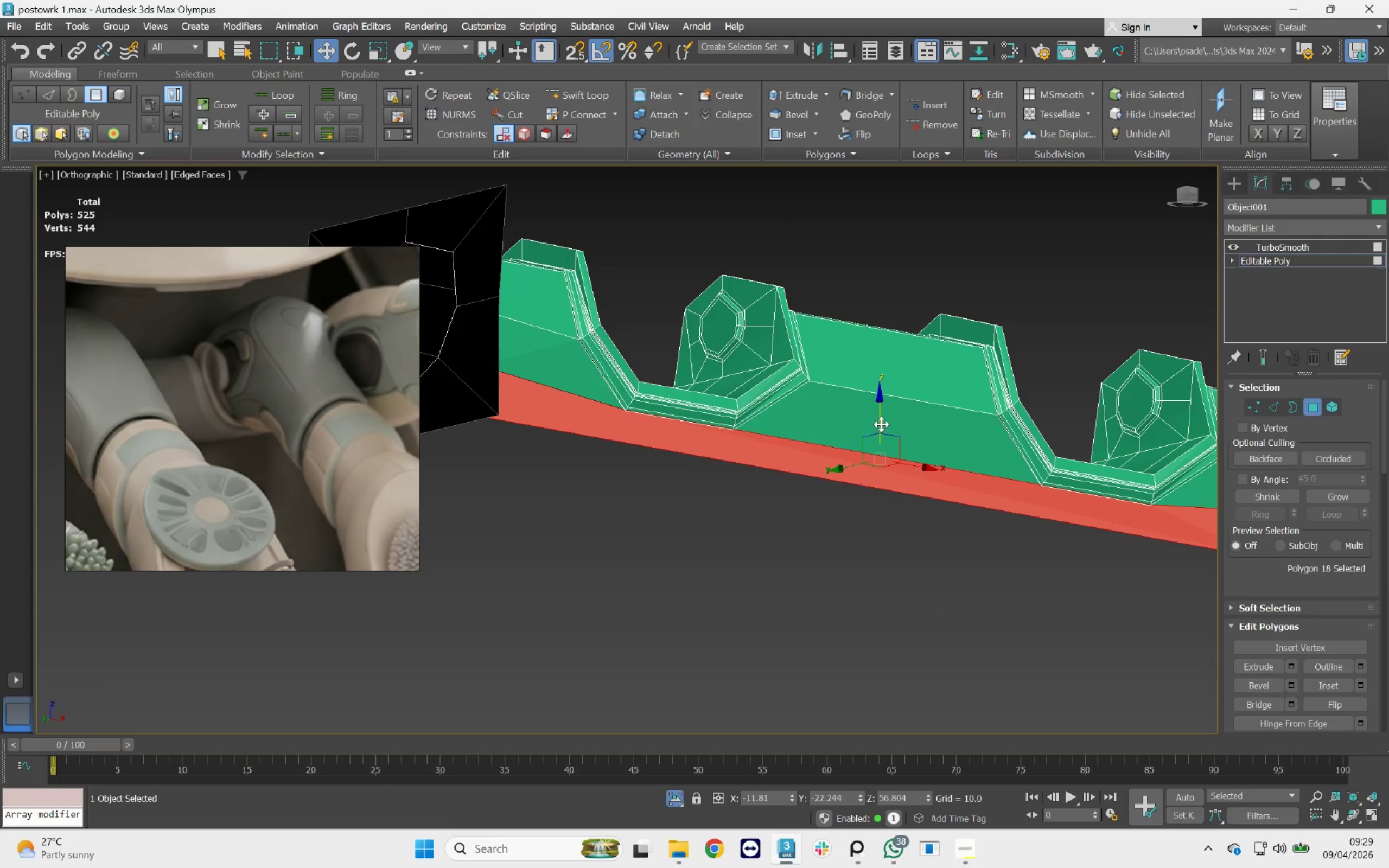 
left_click_drag(start_coordinate=[880, 423], to_coordinate=[887, 442])
 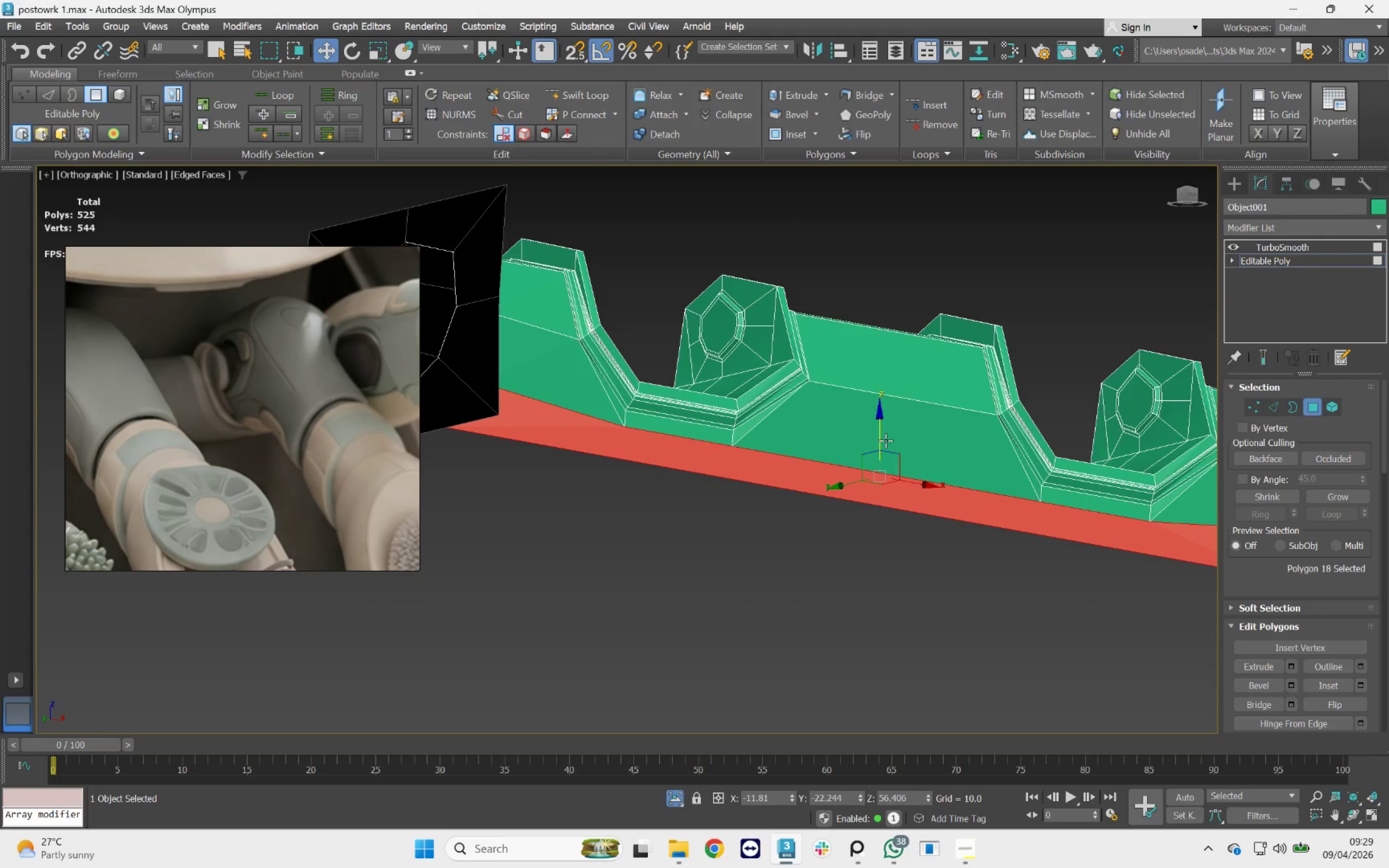 
key(Control+ControlLeft)
 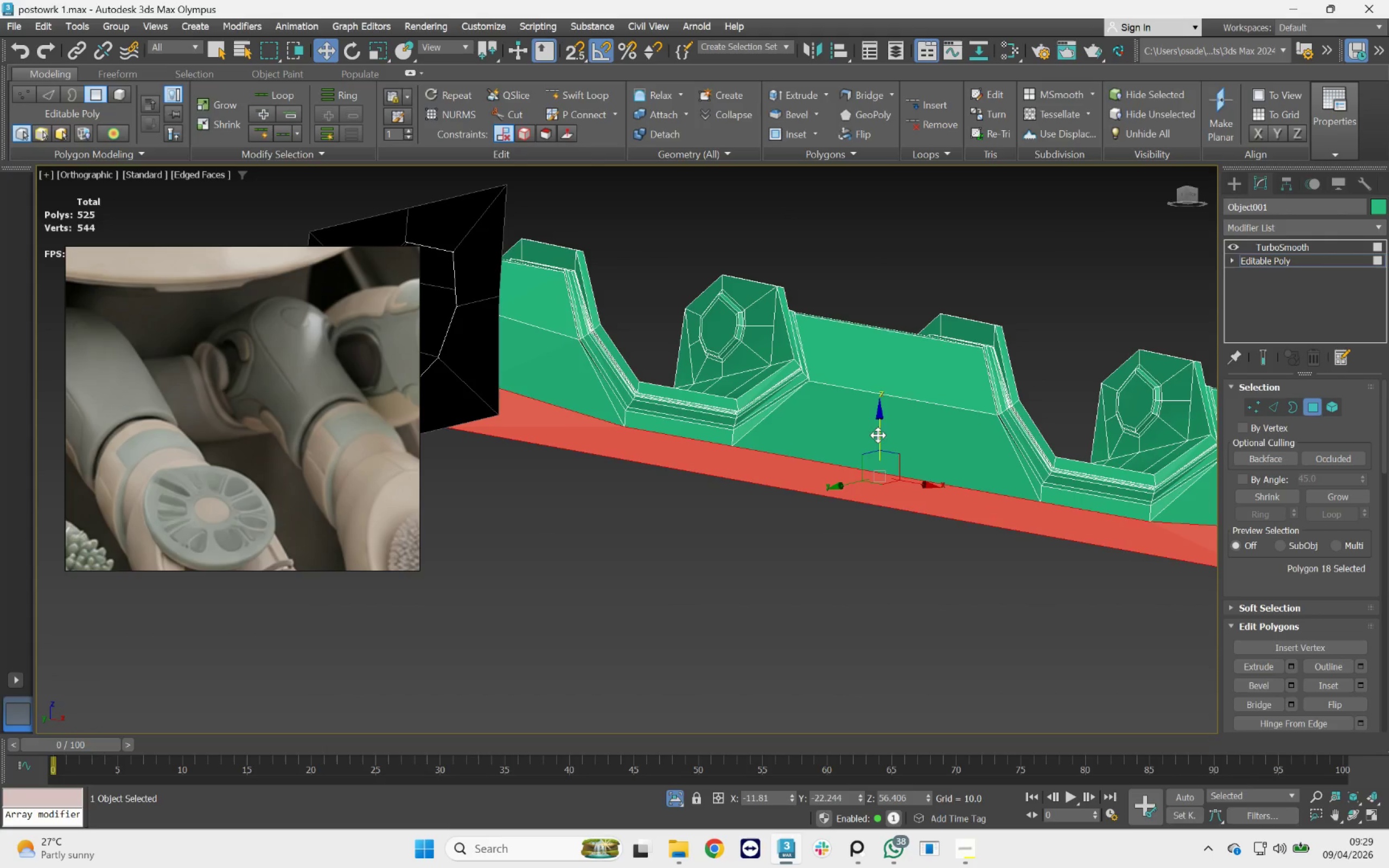 
key(Control+Z)
 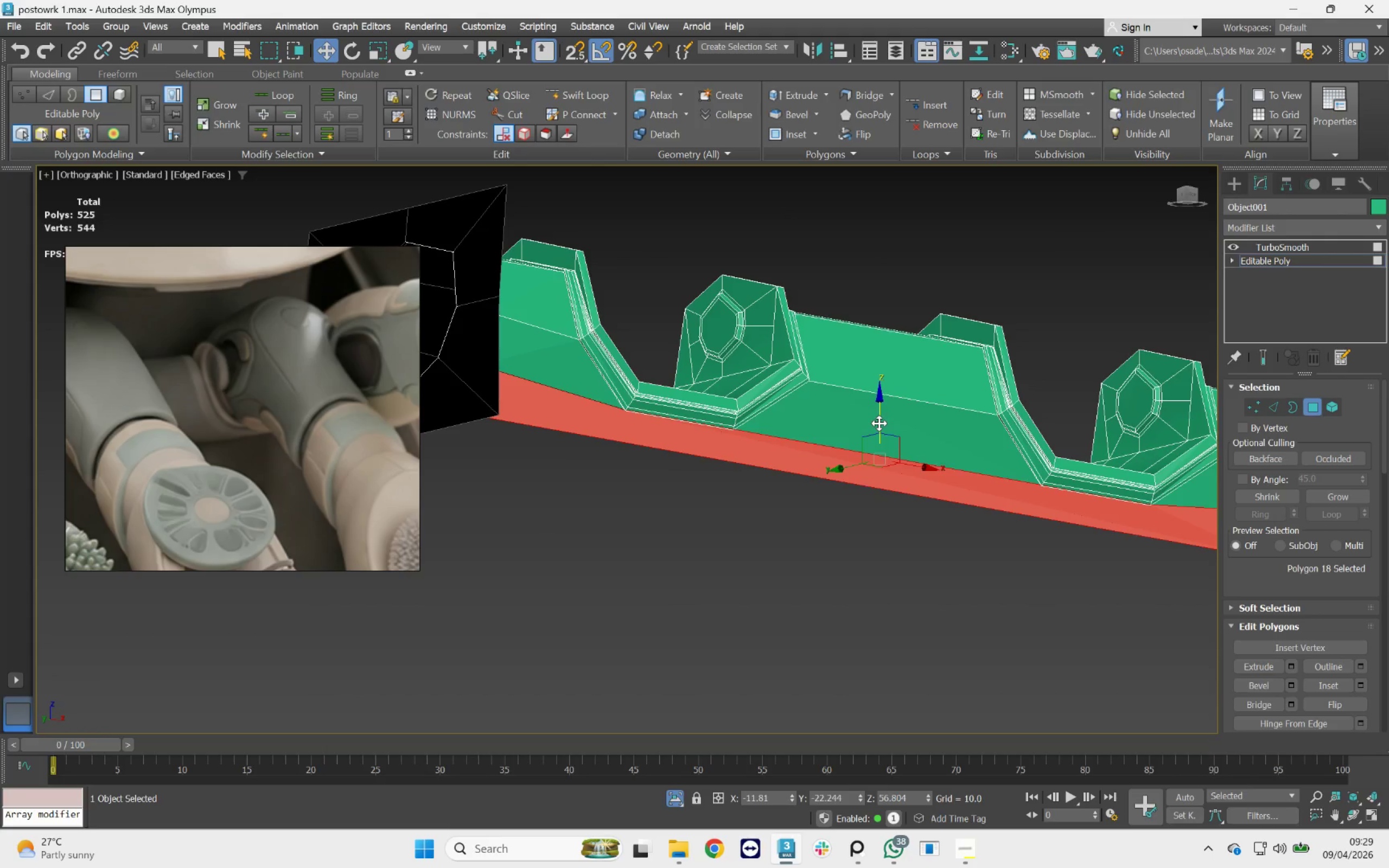 
hold_key(key=ShiftLeft, duration=1.44)
left_click_drag(start_coordinate=[878, 418], to_coordinate=[880, 429])
 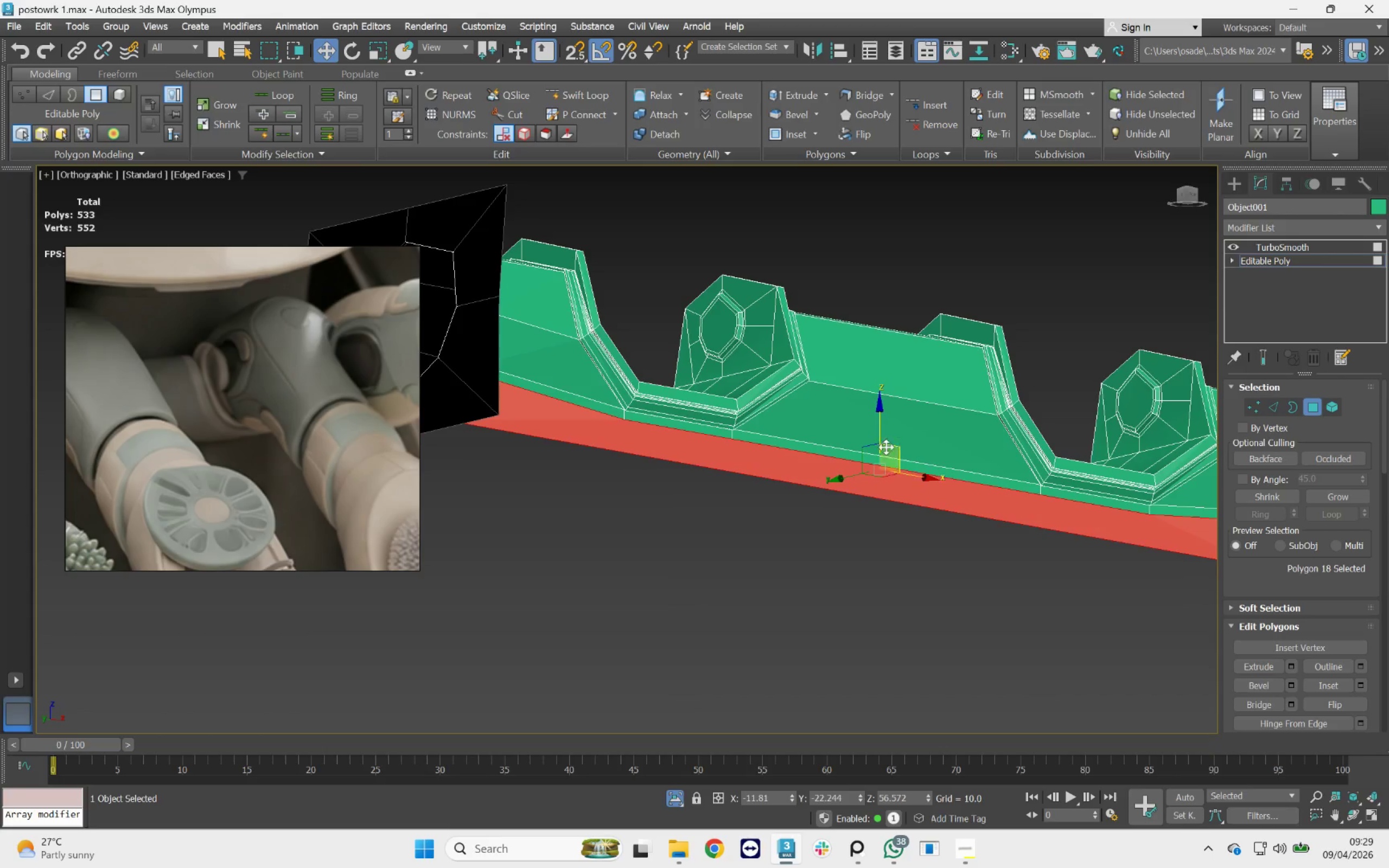 
hold_key(key=AltLeft, duration=1.28)
 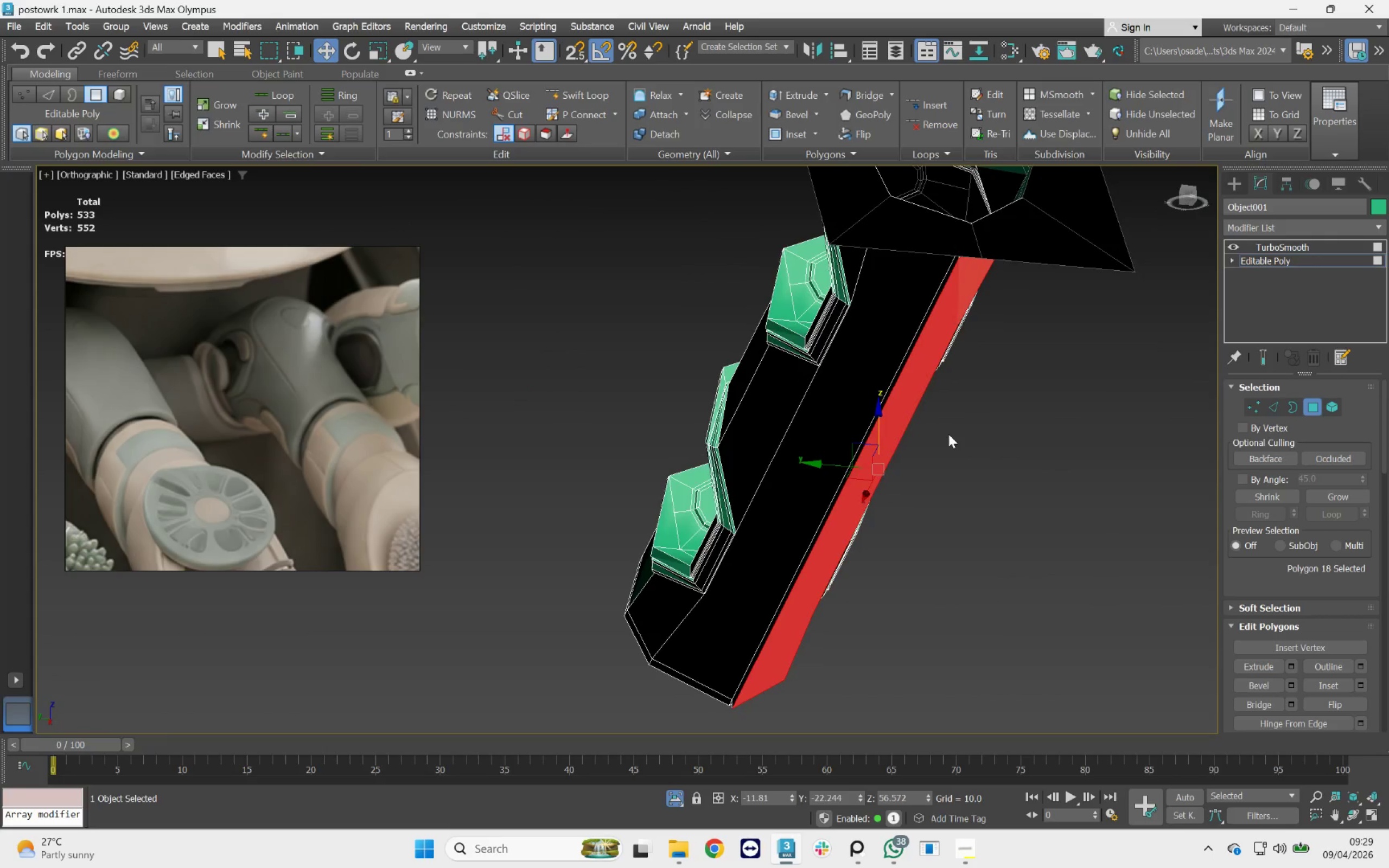 
key(Control+Z)
 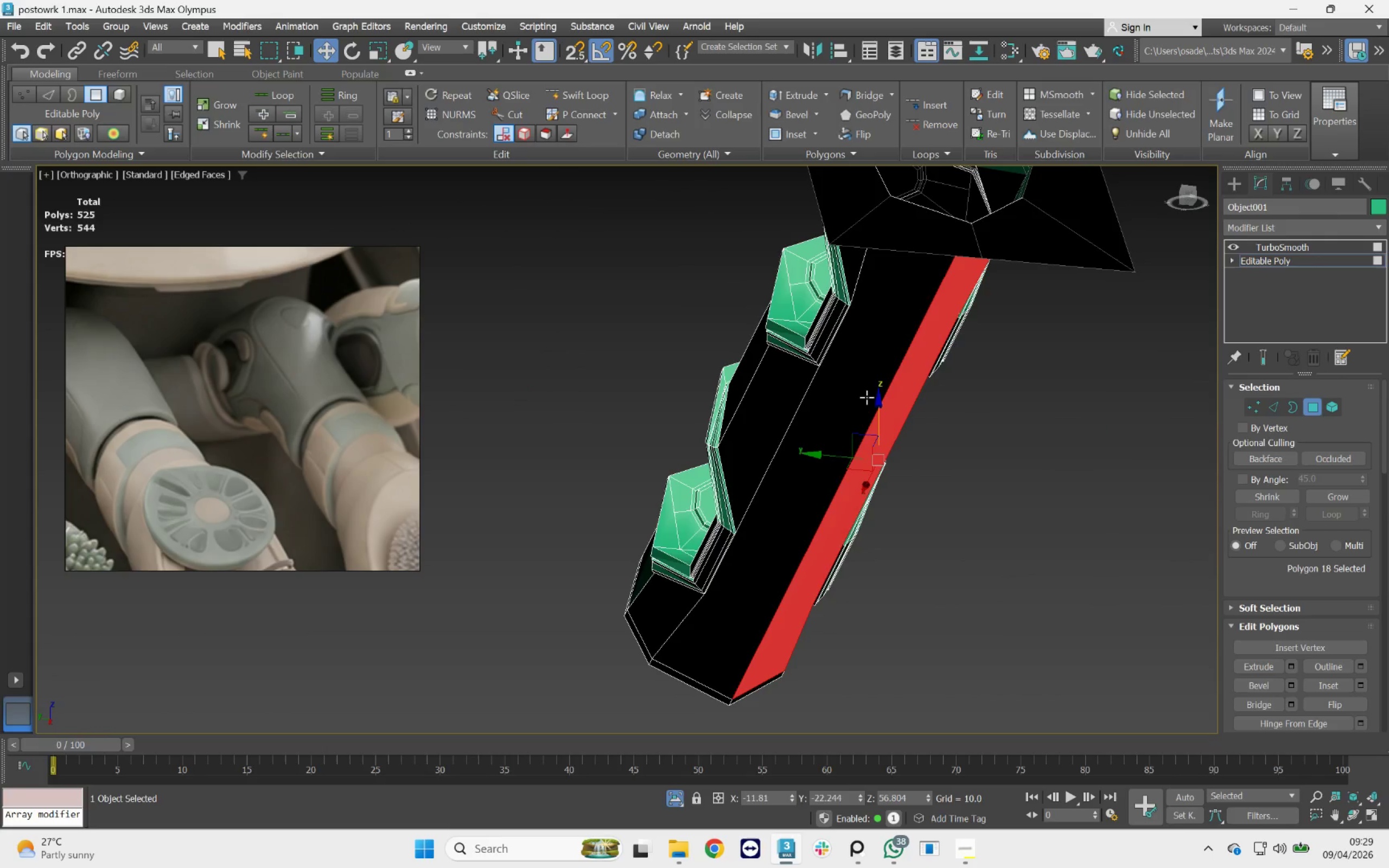 
left_click([871, 384])
 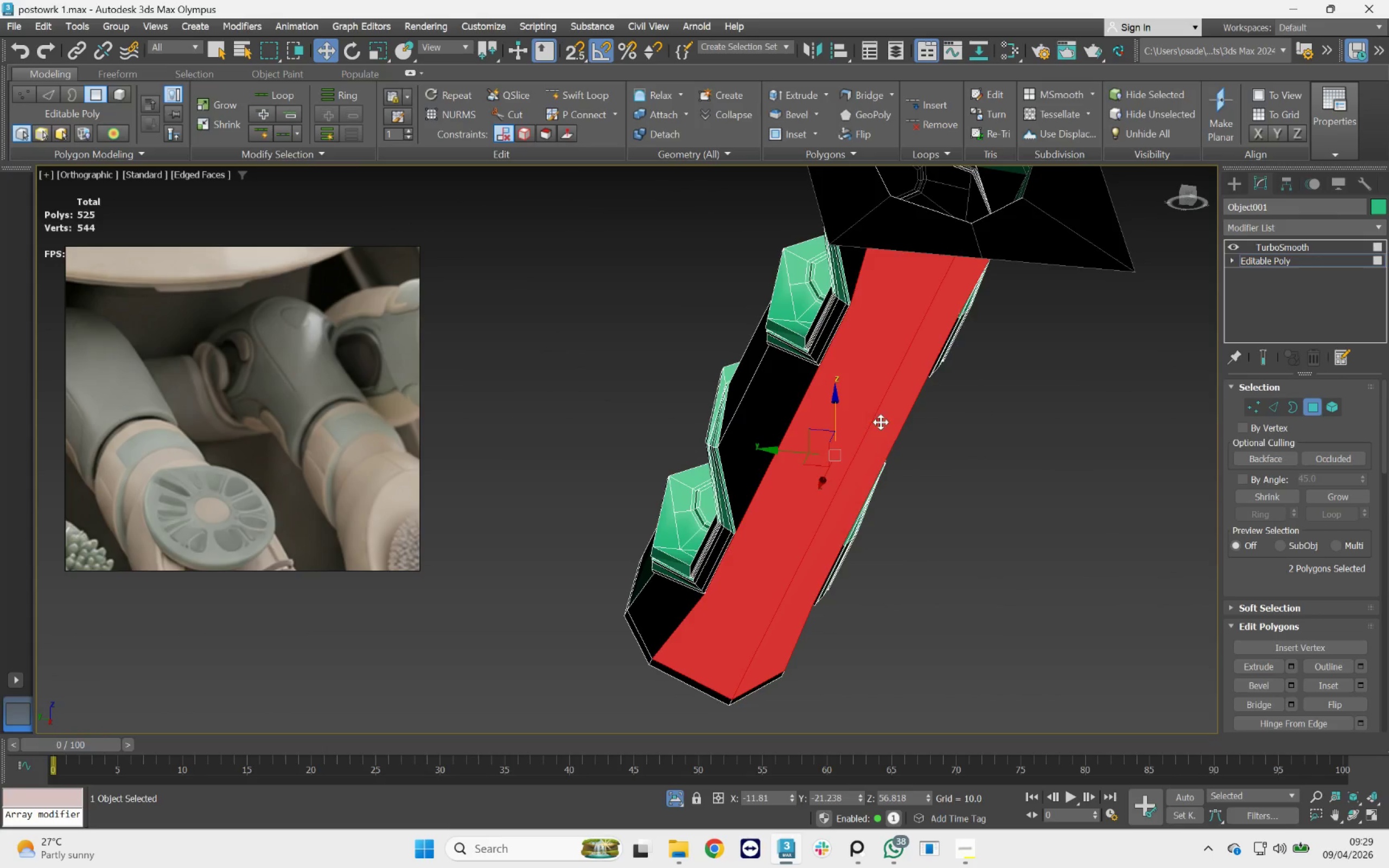 
hold_key(key=AltLeft, duration=0.79)
 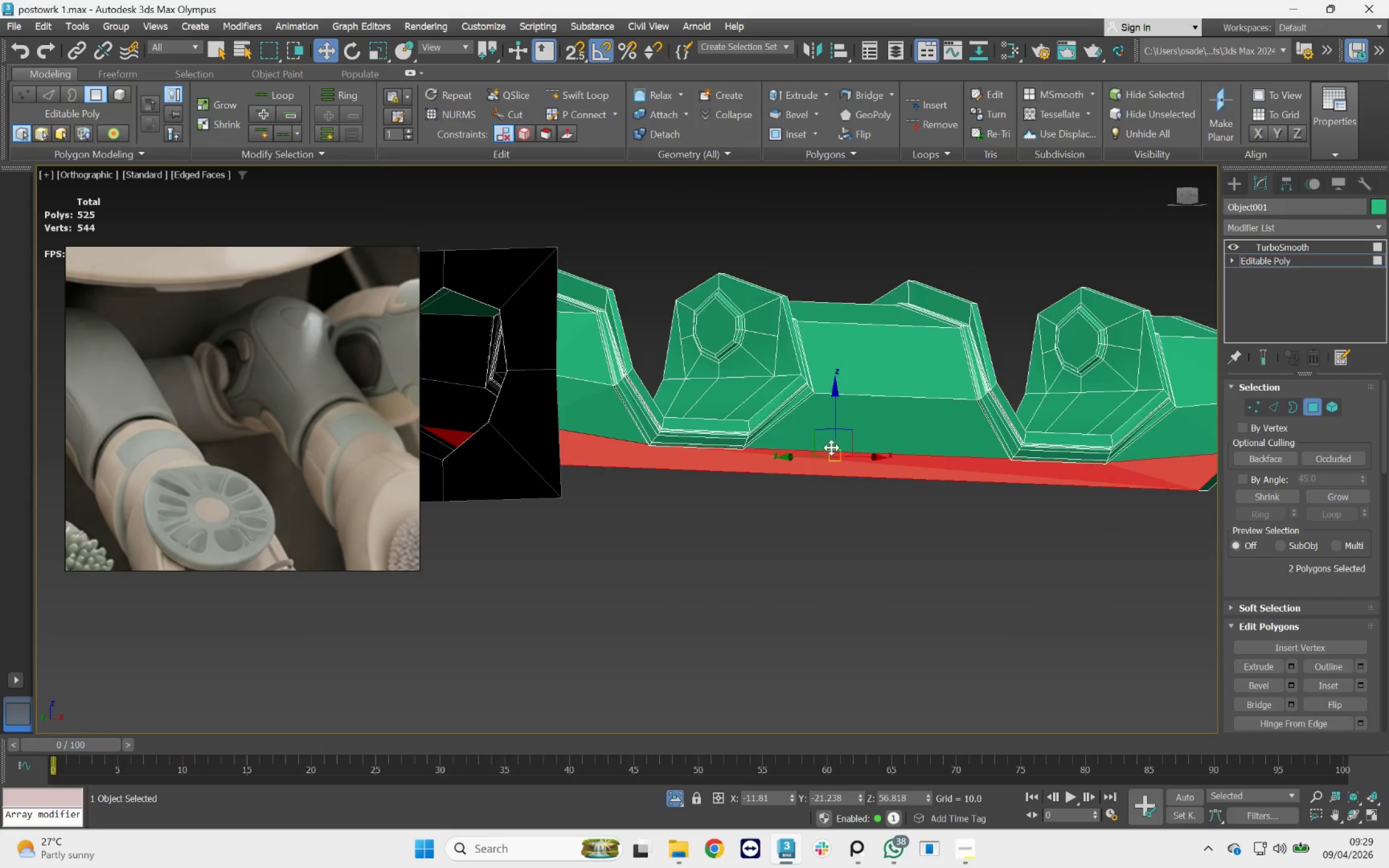 
scroll: coordinate [833, 448], scroll_direction: up, amount: 2.0
 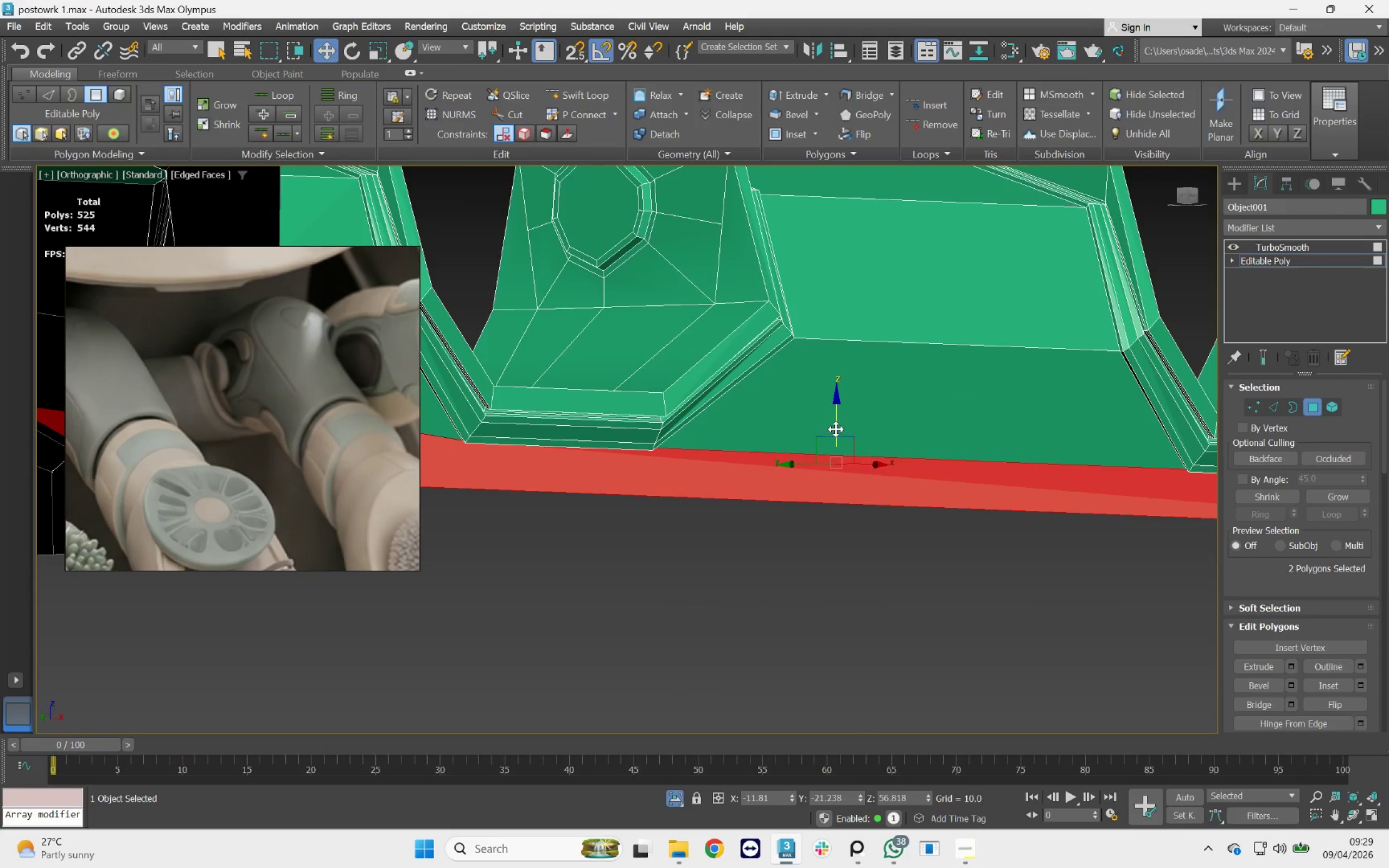 
hold_key(key=ControlLeft, duration=0.94)
left_click_drag(start_coordinate=[837, 422], to_coordinate=[841, 437])
 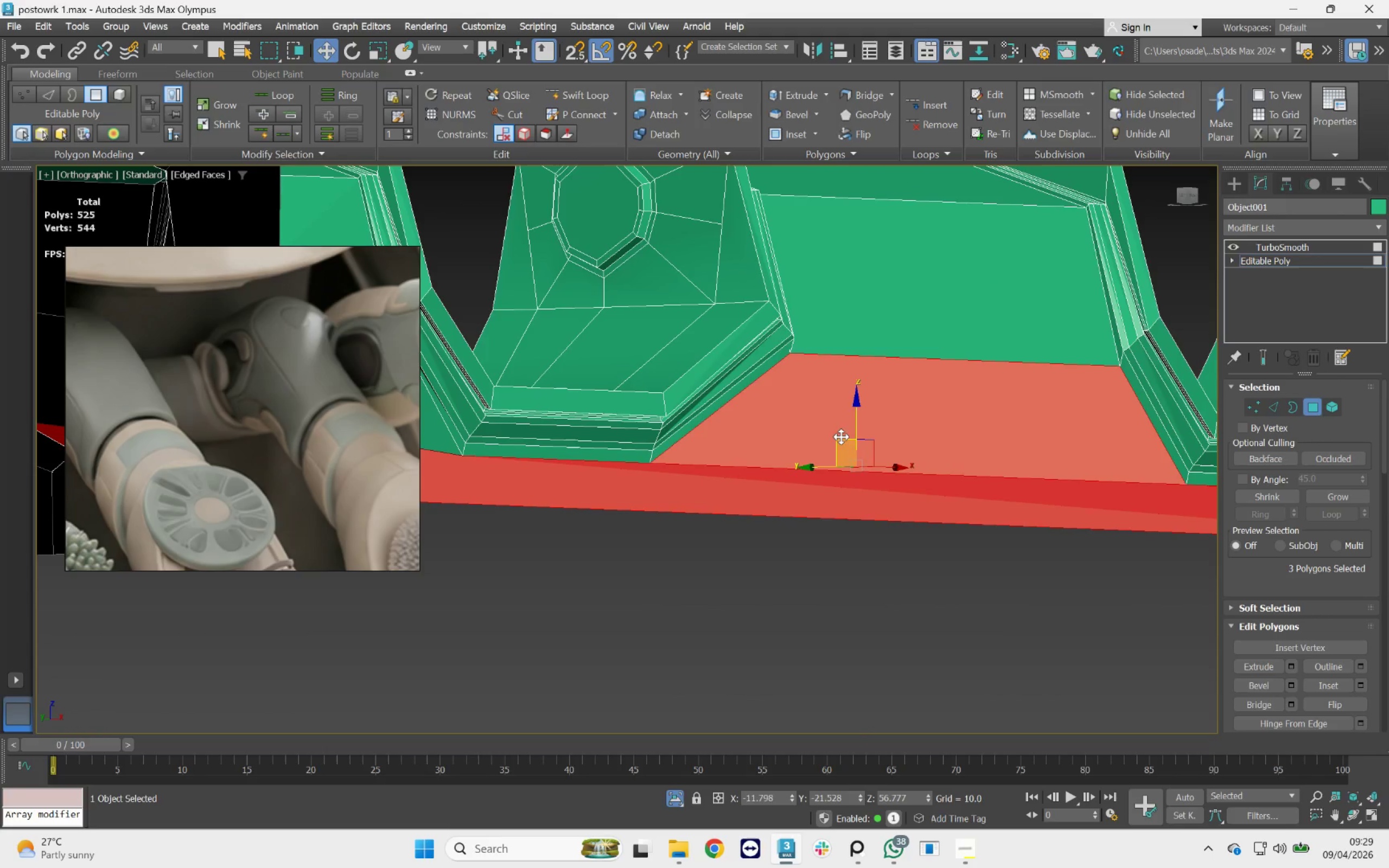 
key(Control+Z)
 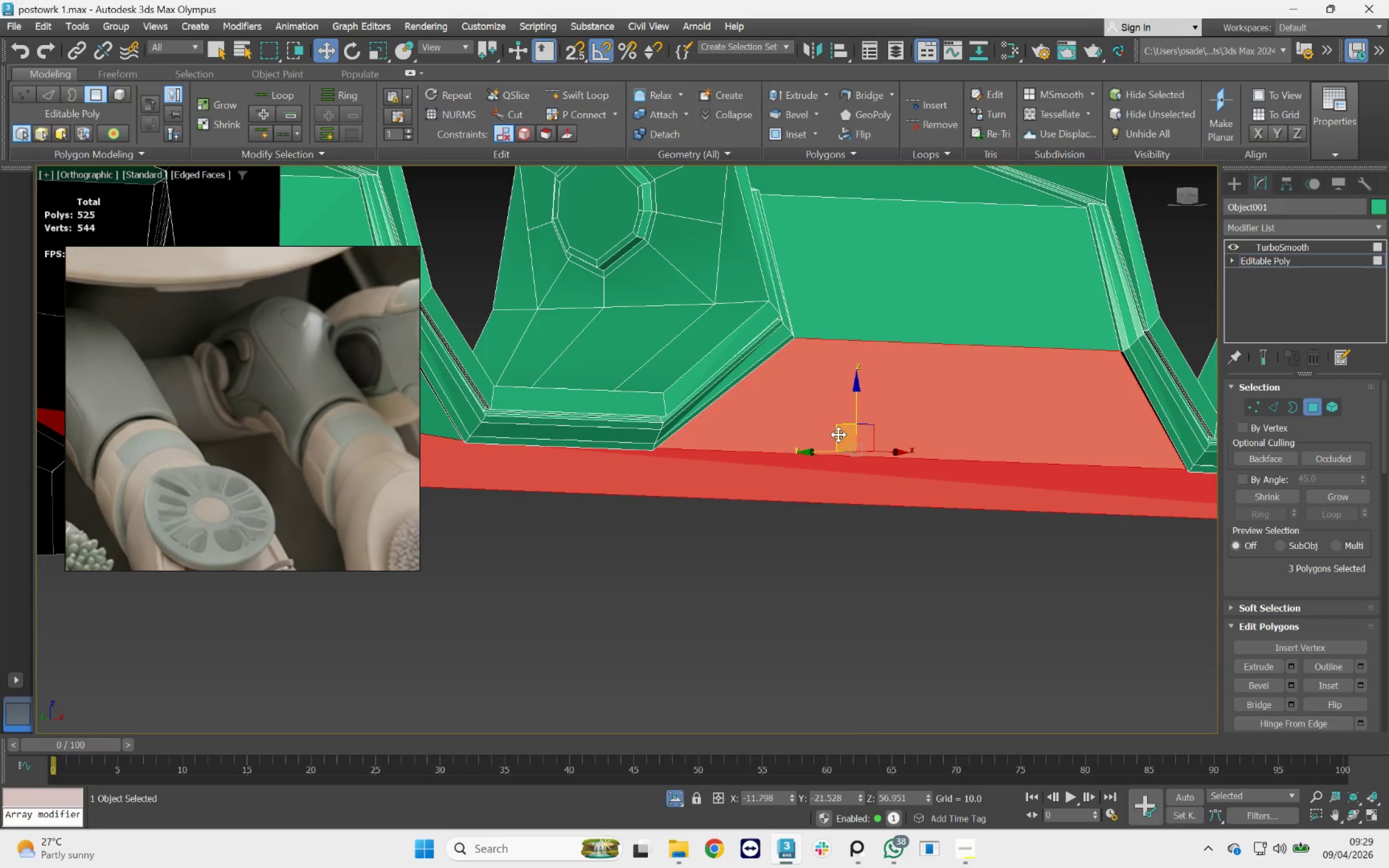 
key(Control+Z)
 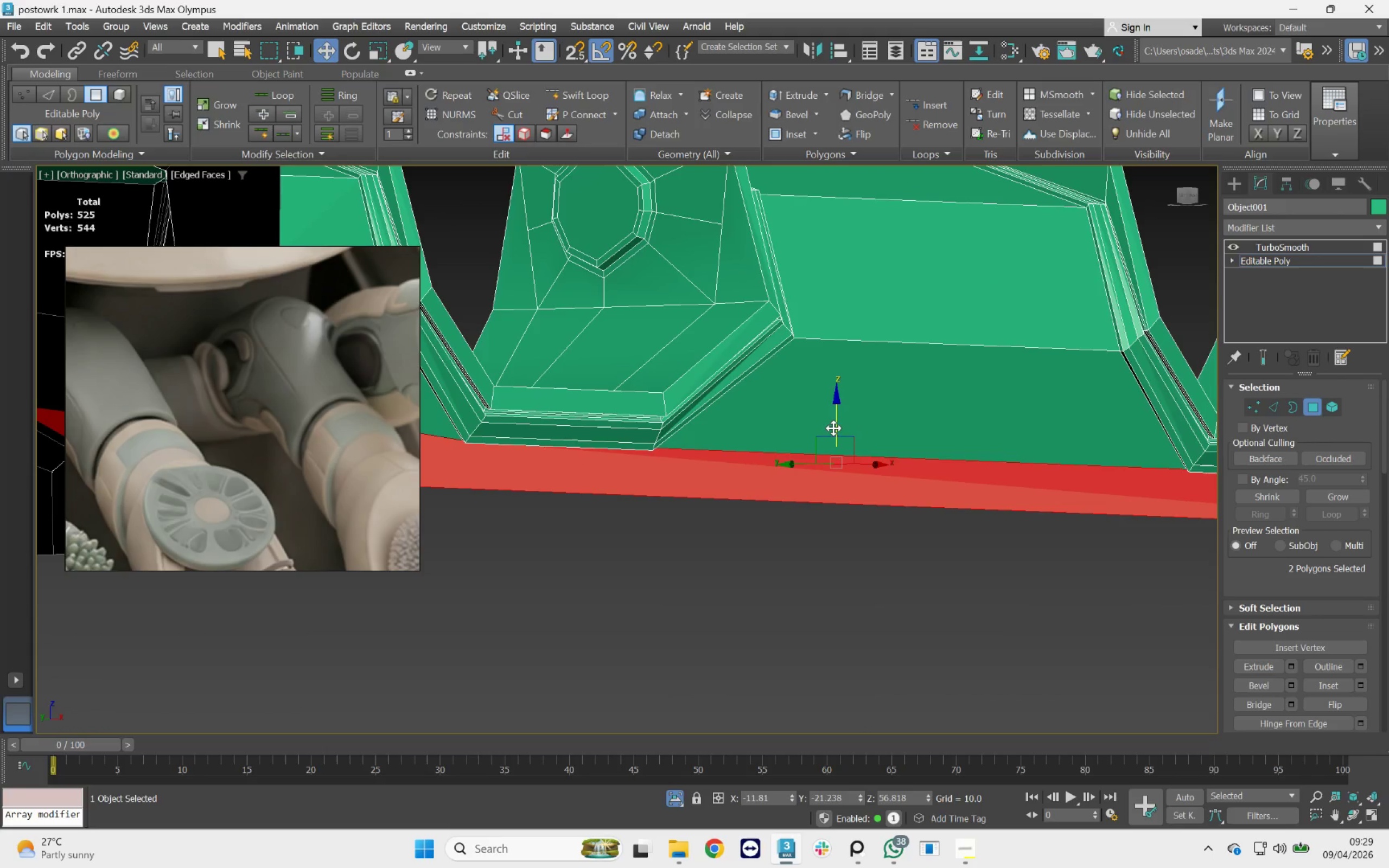 
left_click_drag(start_coordinate=[834, 427], to_coordinate=[834, 435])
 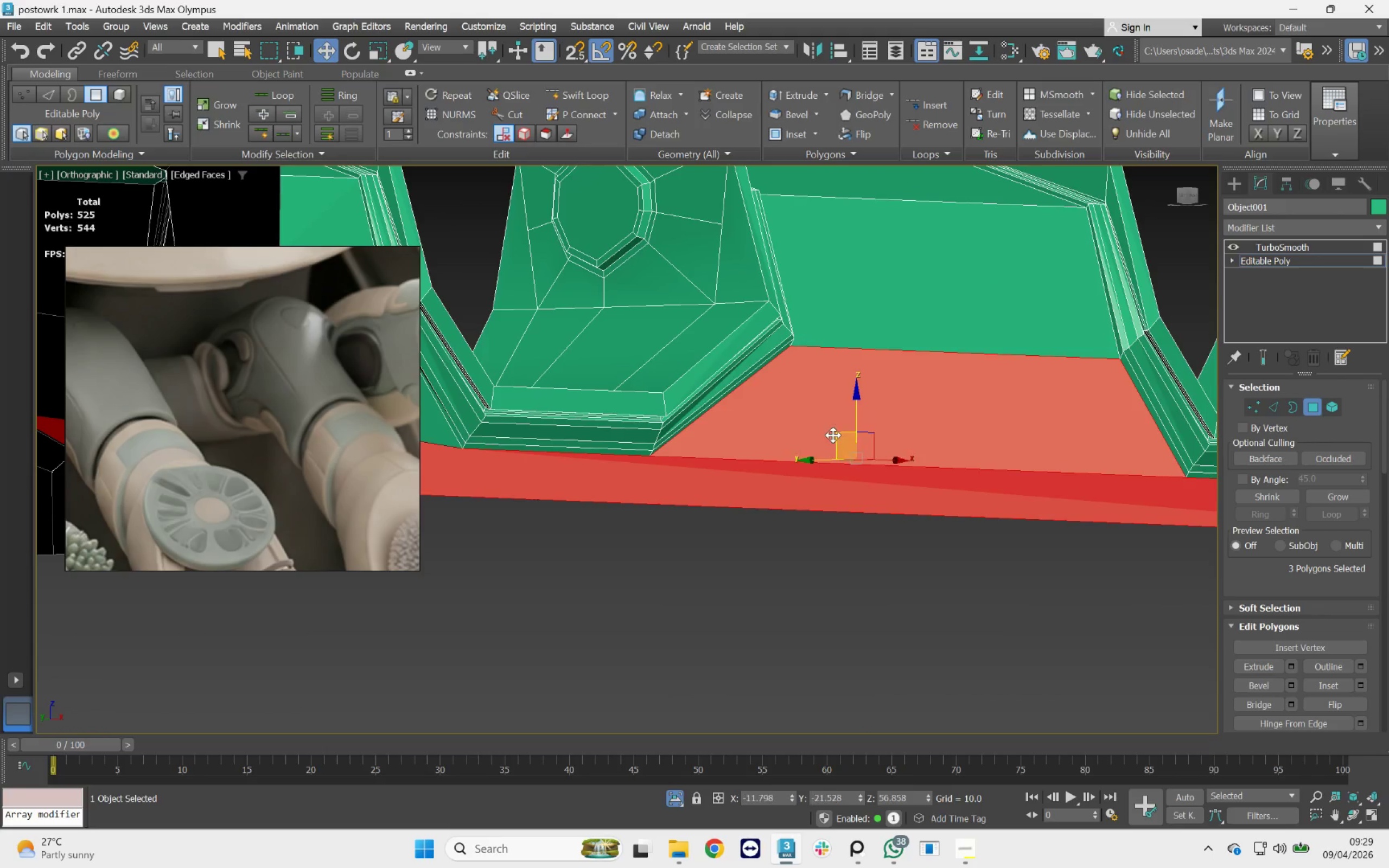 
key(Control+Z)
 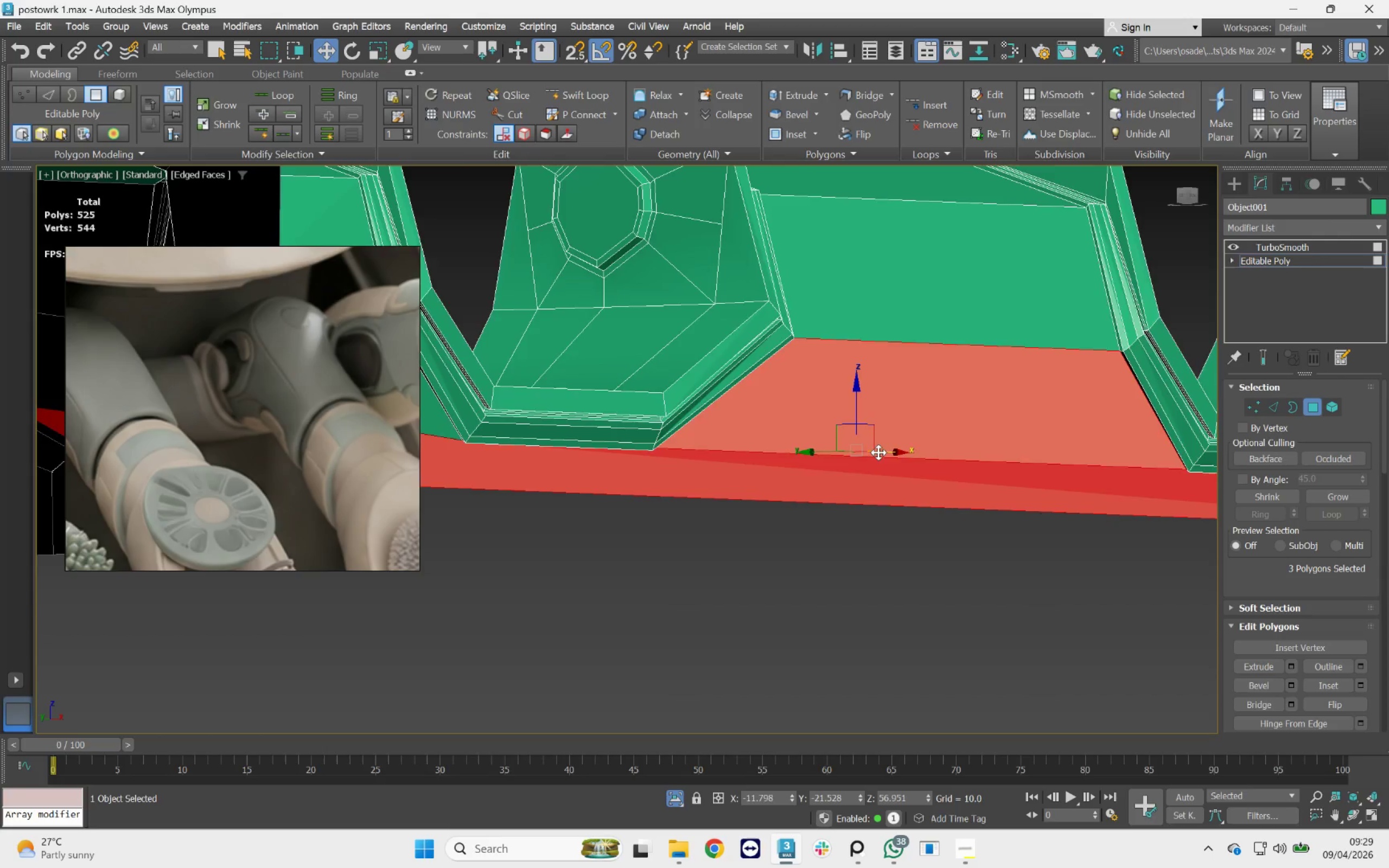 
scroll: coordinate [879, 452], scroll_direction: down, amount: 2.0
 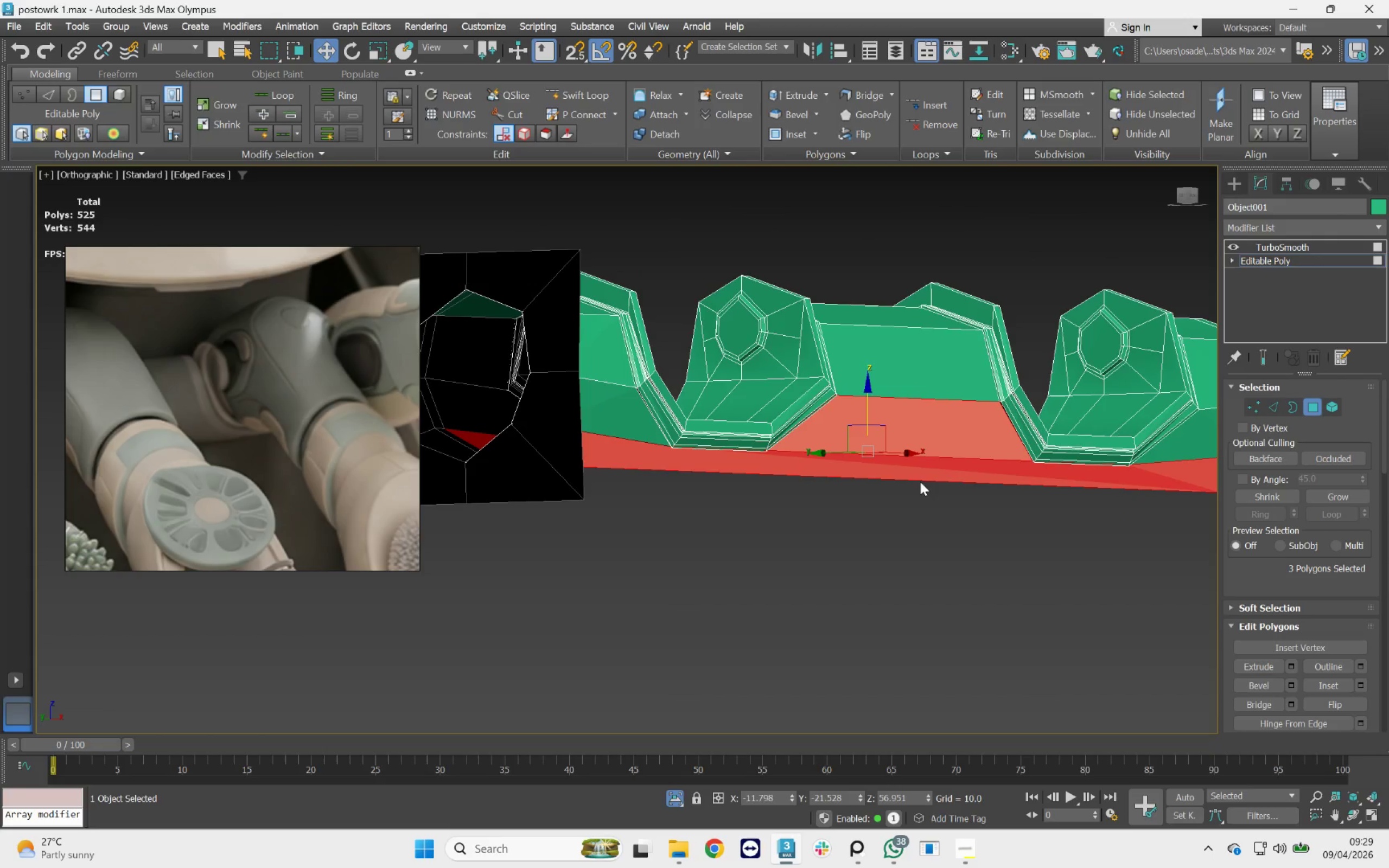 
hold_key(key=AltLeft, duration=0.44)
 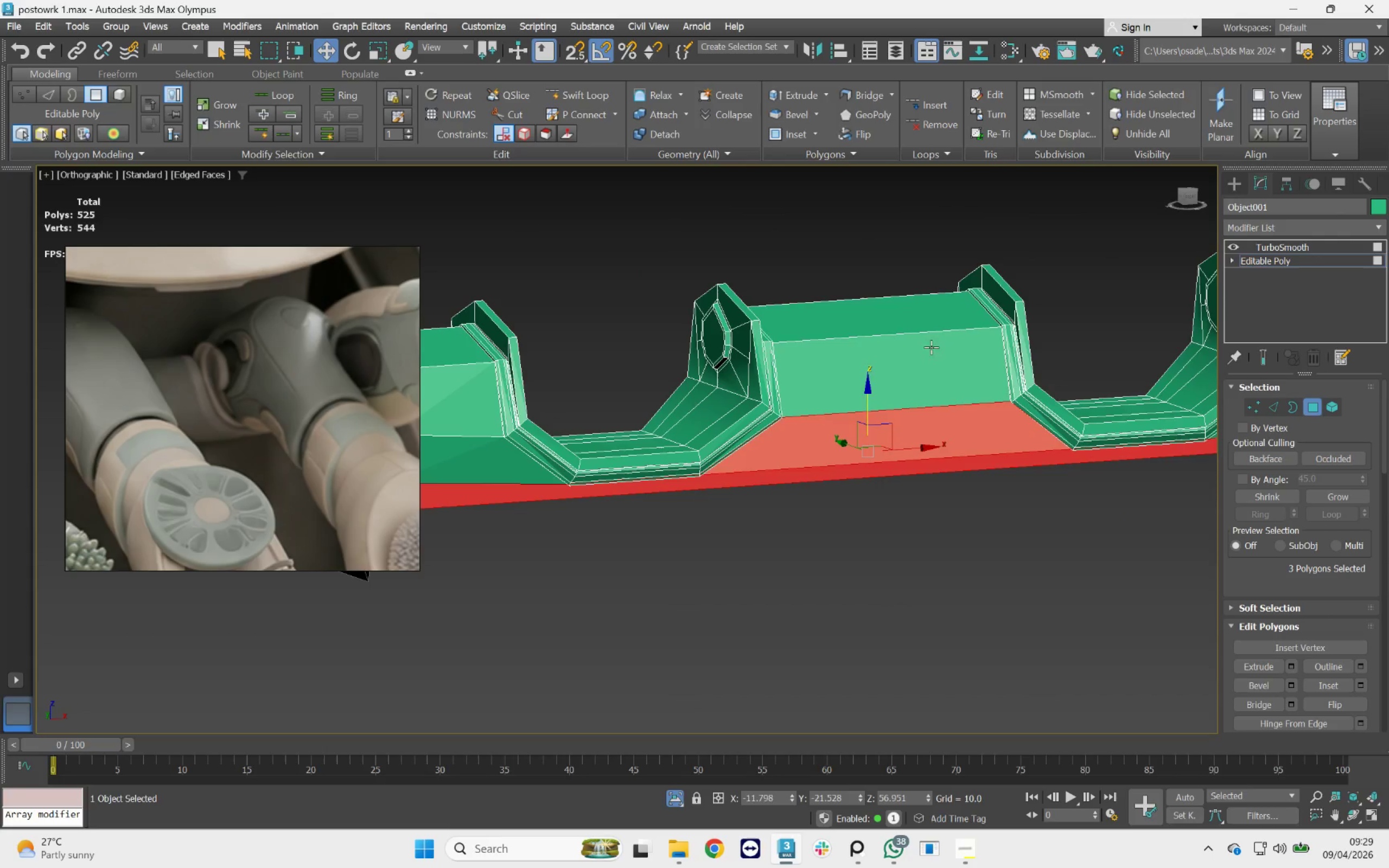 
hold_key(key=AltLeft, duration=1.18)
left_click_drag(start_coordinate=[927, 265], to_coordinate=[870, 426])
 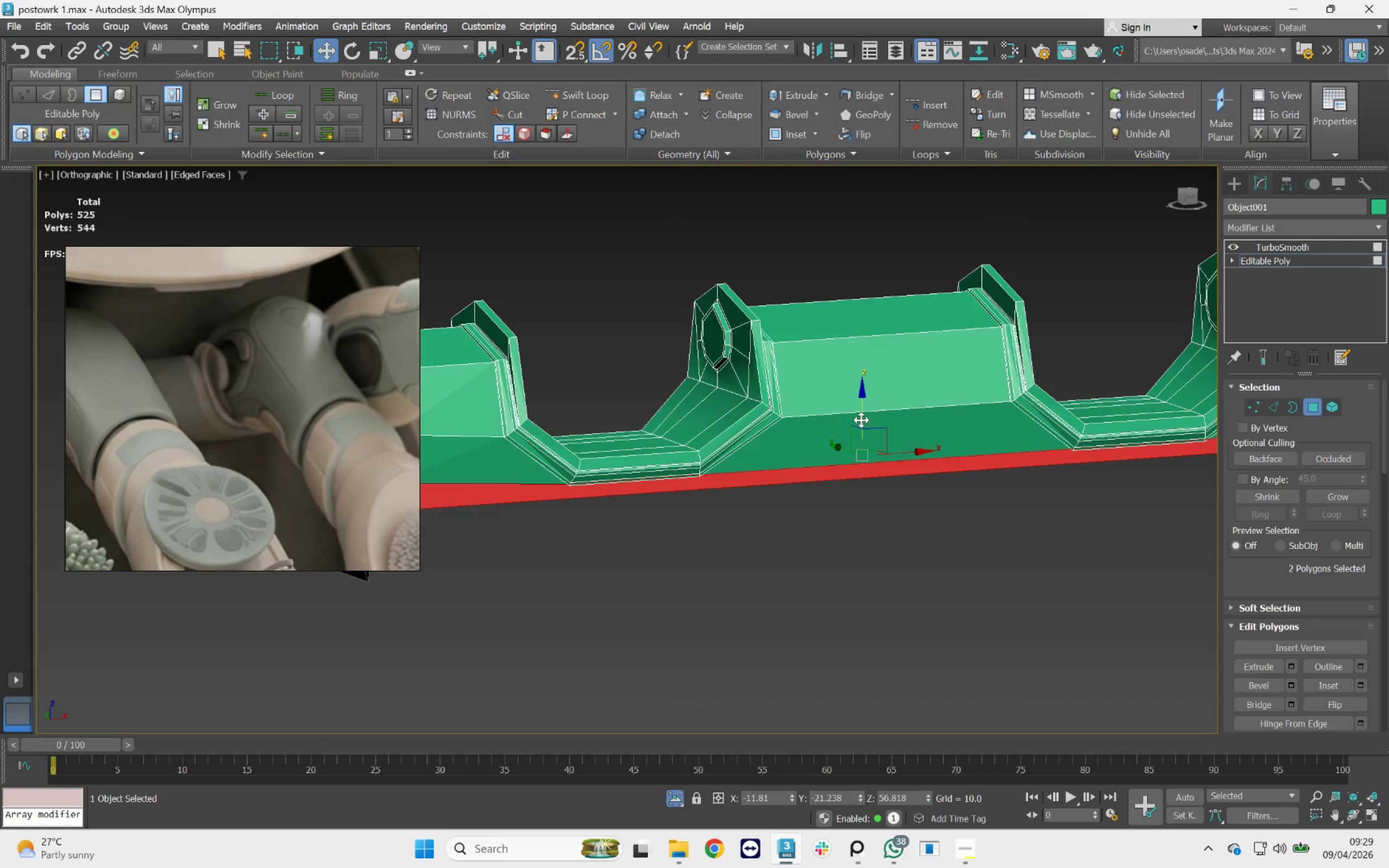 
hold_key(key=ShiftLeft, duration=2.42)
left_click_drag(start_coordinate=[861, 418], to_coordinate=[864, 432])
 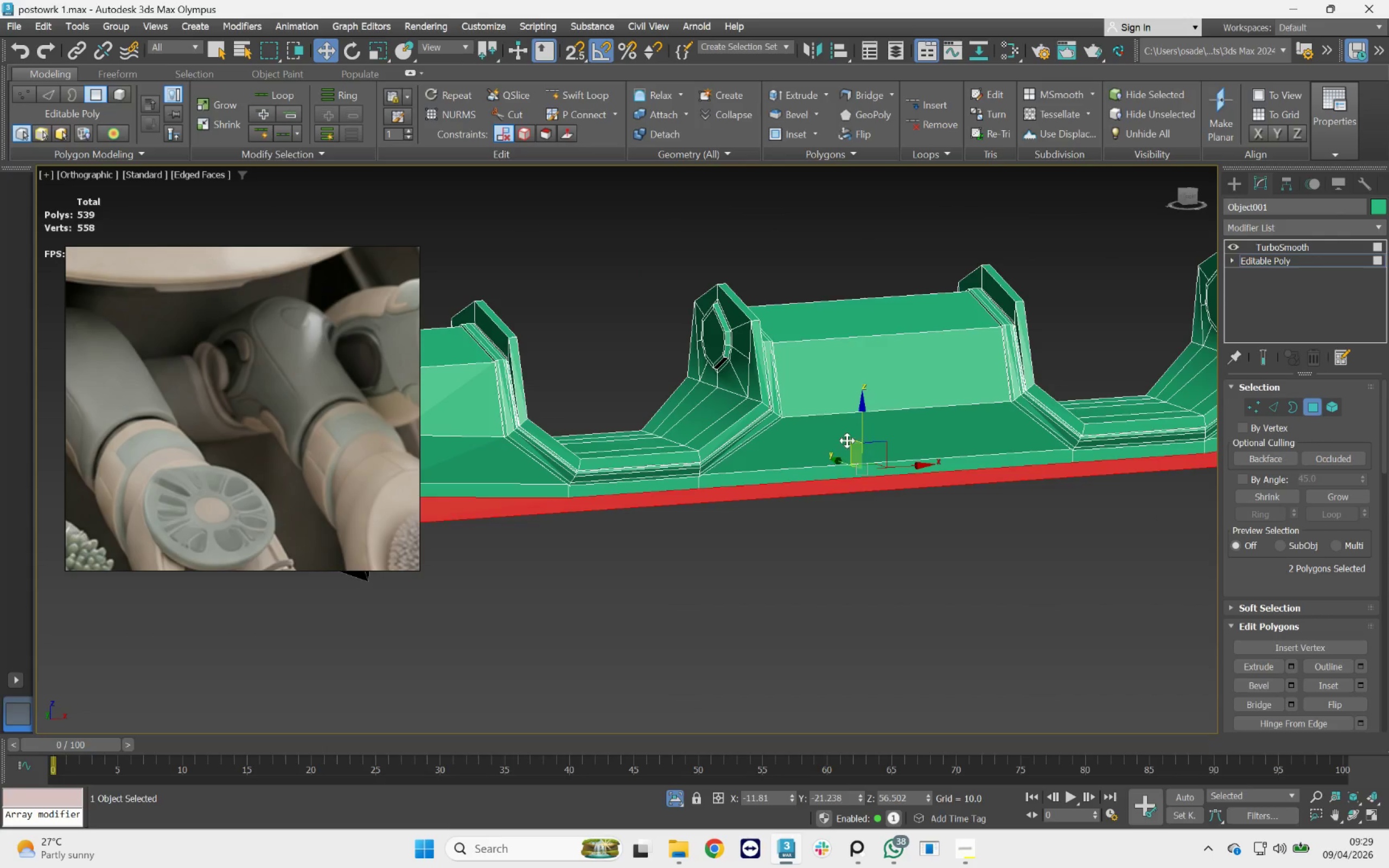 
hold_key(key=AltLeft, duration=0.92)
 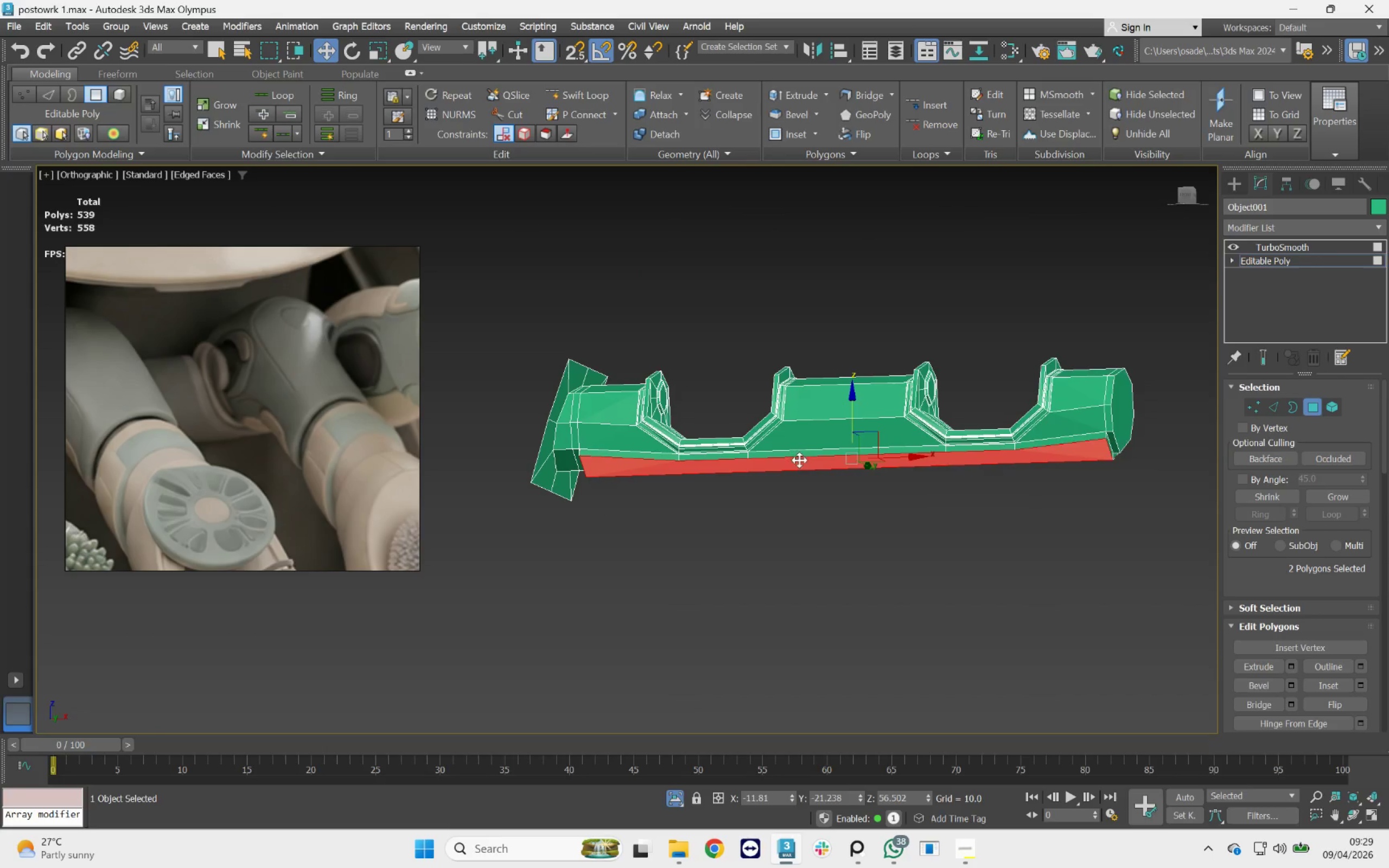 
scroll: coordinate [842, 448], scroll_direction: down, amount: 2.0
 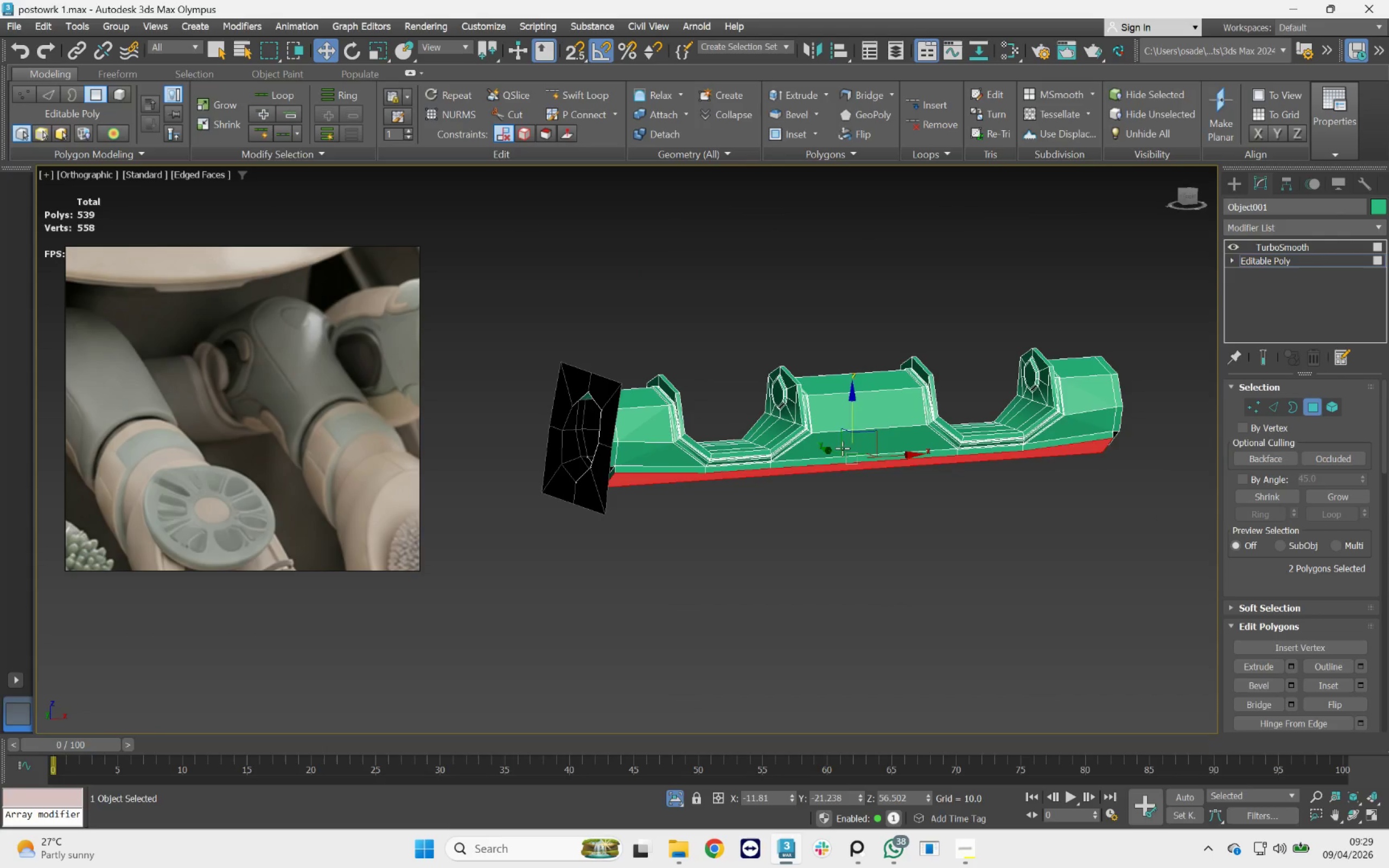 
key(Control+Z)
 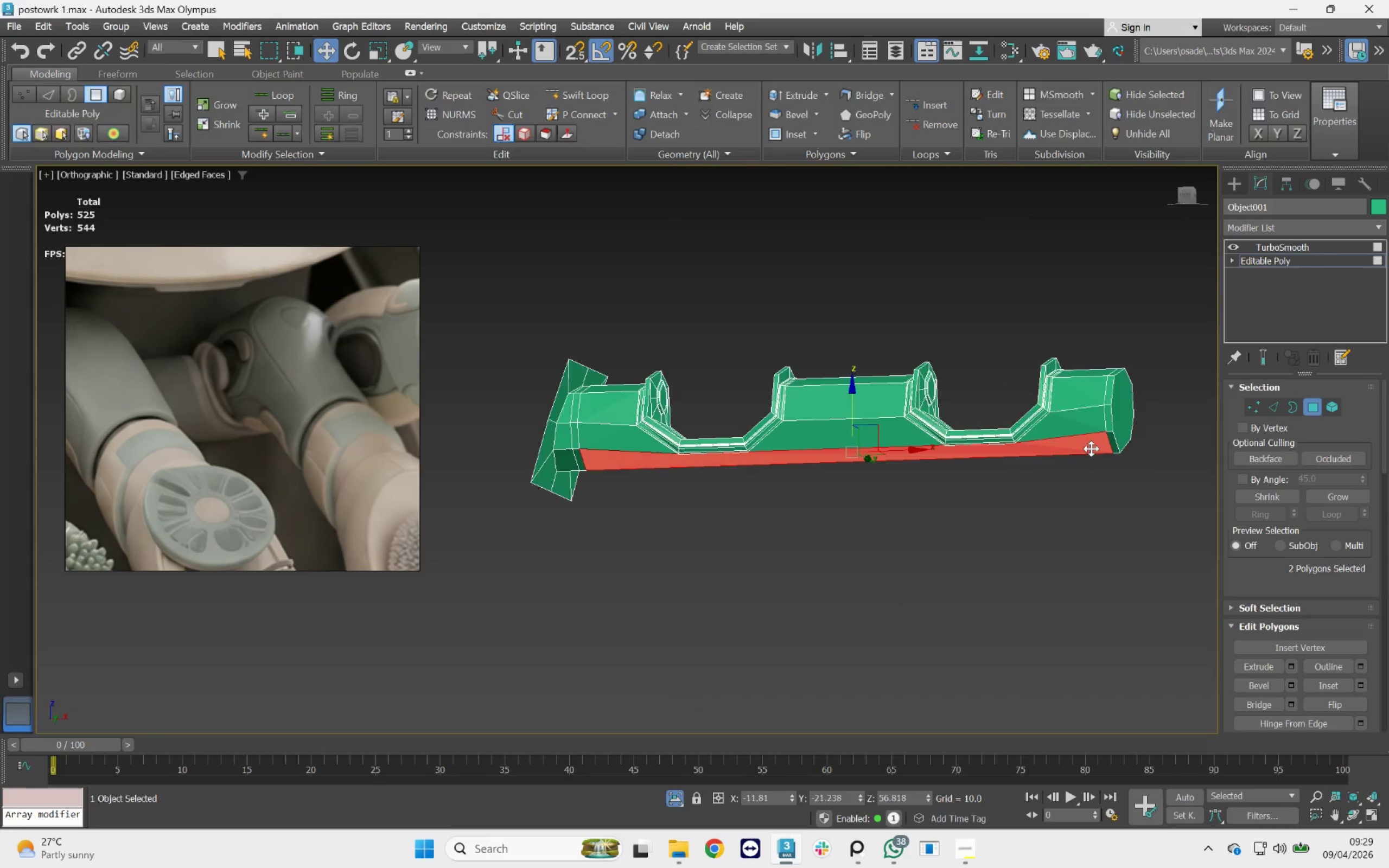 
hold_key(key=ControlLeft, duration=2.5)
 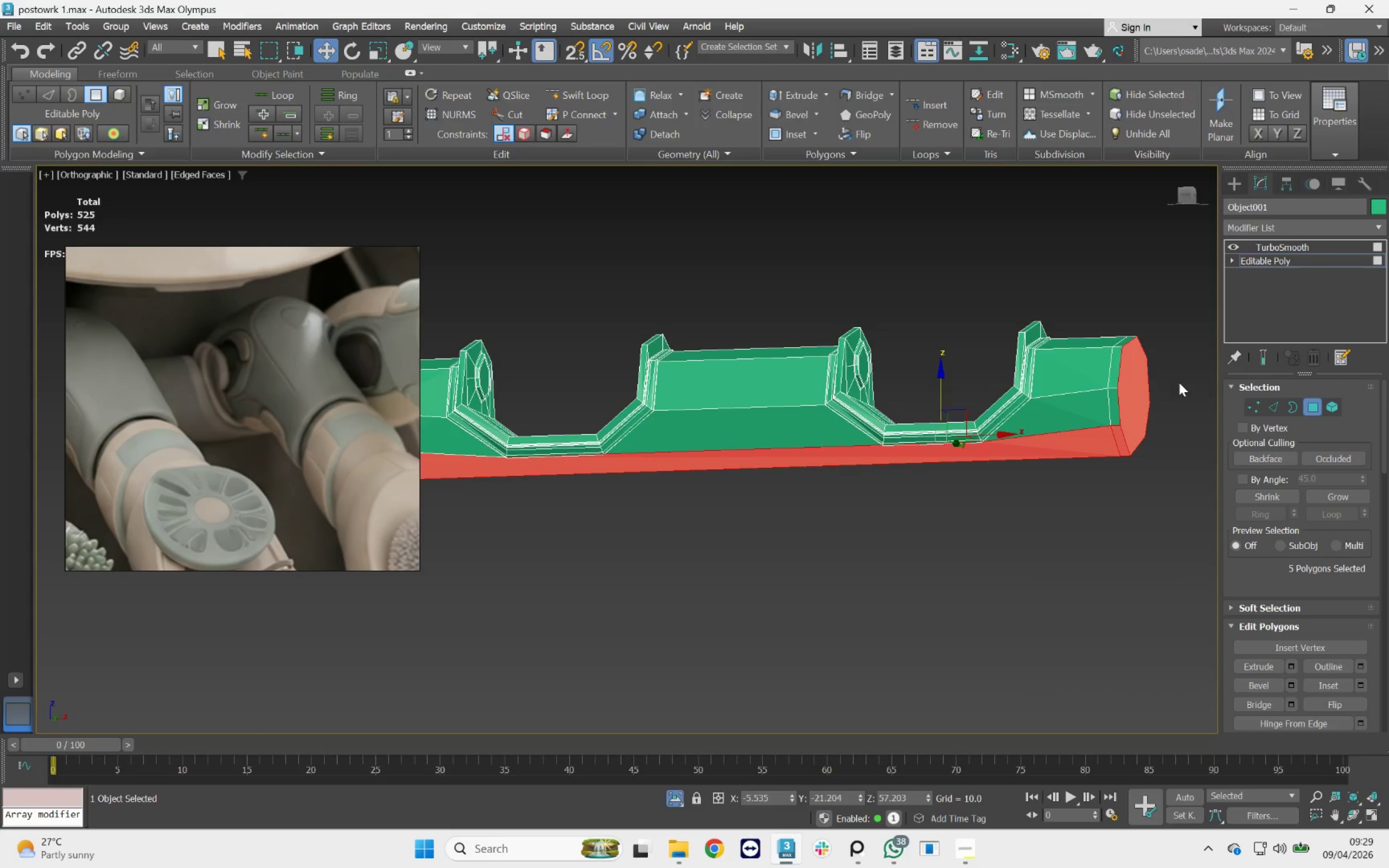 
scroll: coordinate [1095, 445], scroll_direction: up, amount: 1.0
 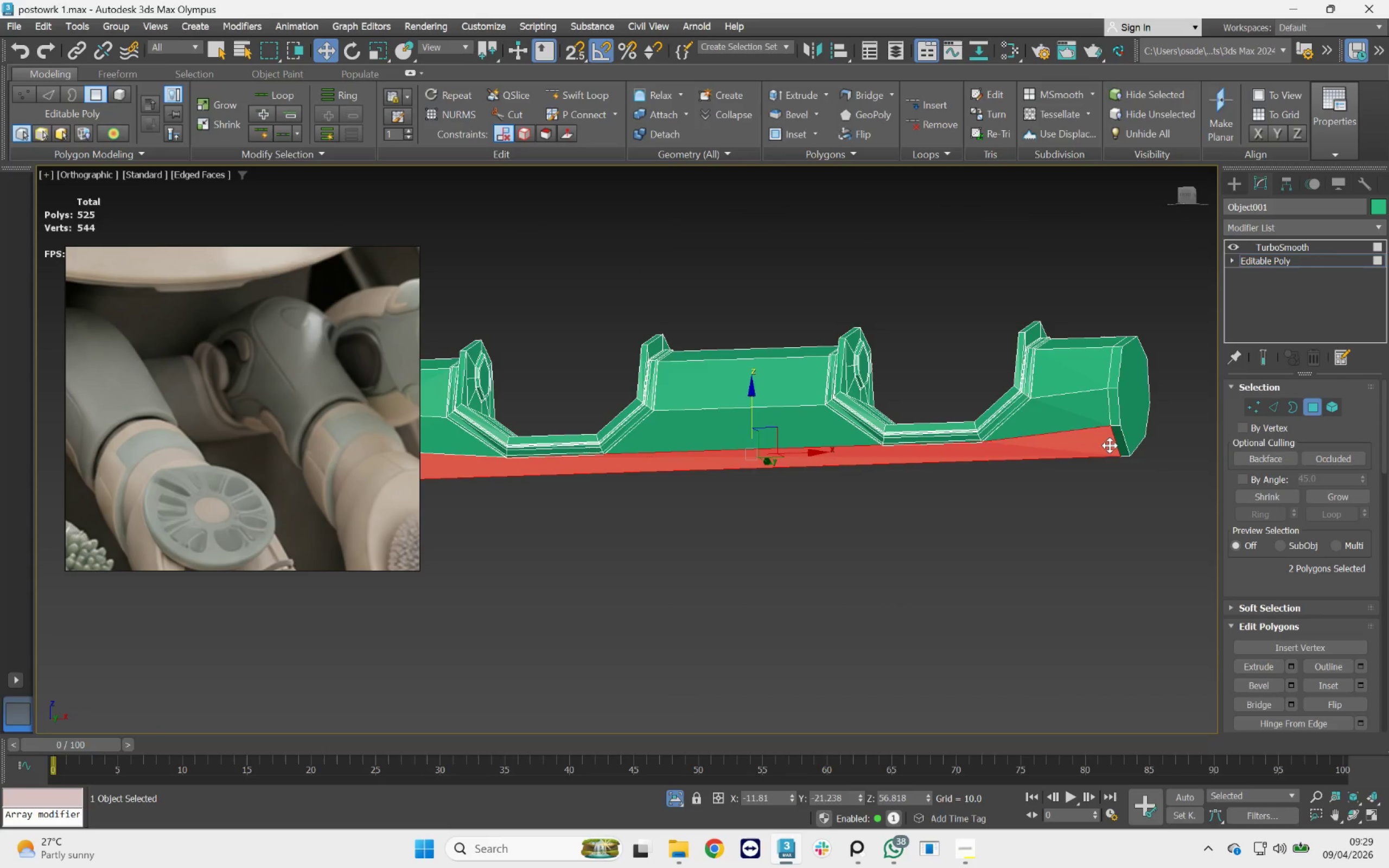 
left_click_drag(start_coordinate=[1148, 467], to_coordinate=[1116, 442])
 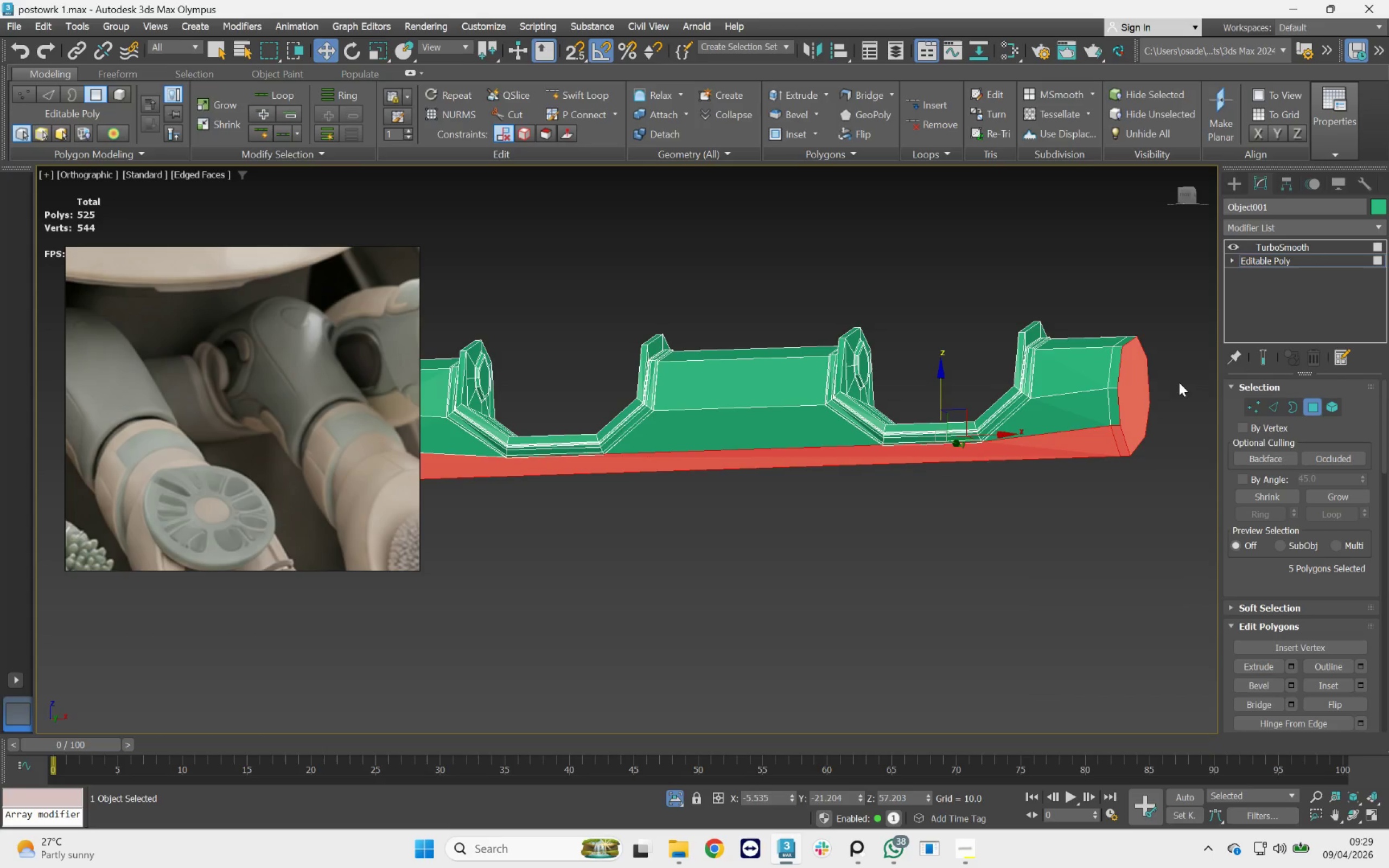 
hold_key(key=AltLeft, duration=0.72)
left_click_drag(start_coordinate=[1171, 348], to_coordinate=[1094, 379])
 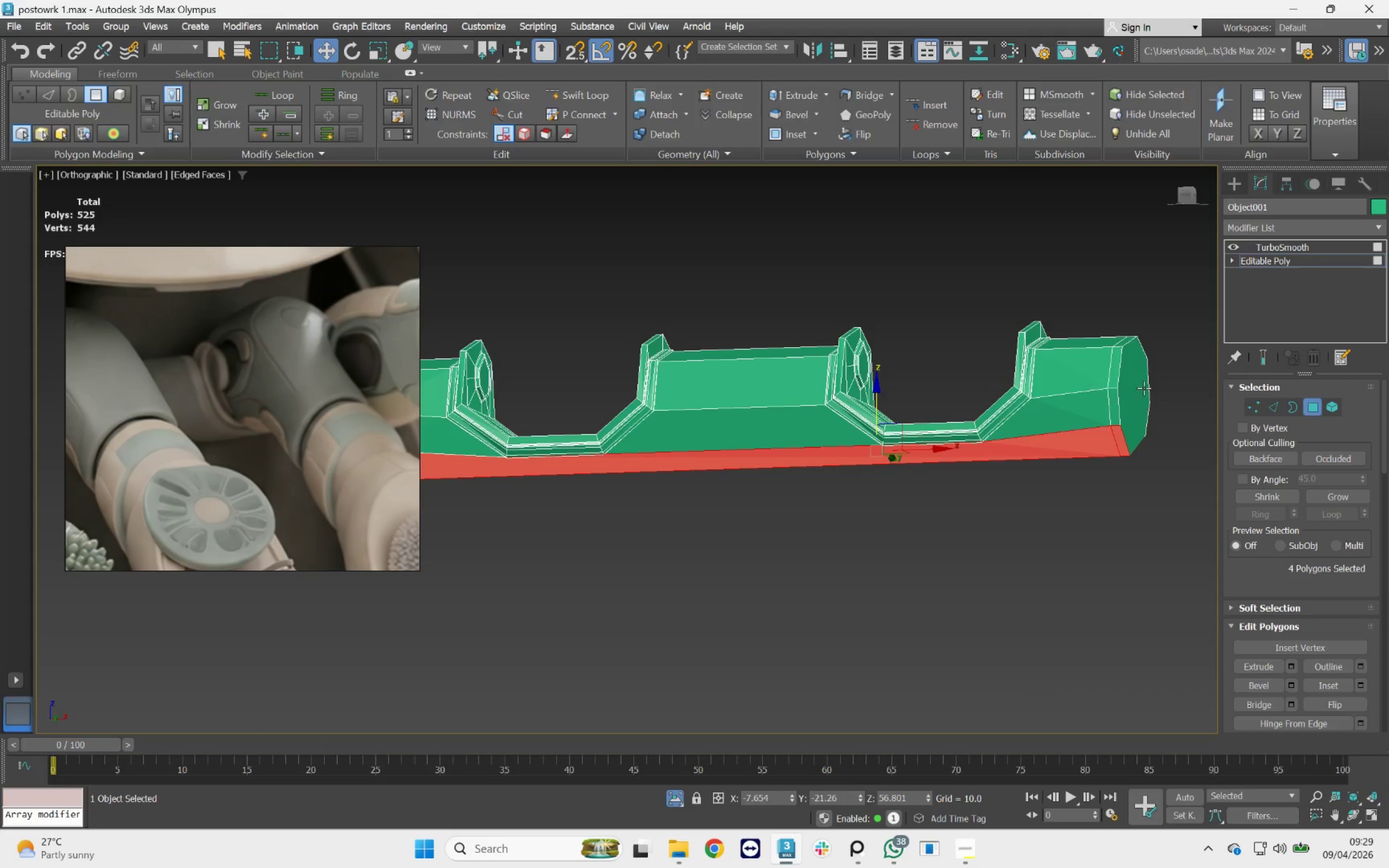 
hold_key(key=AltLeft, duration=1.18)
 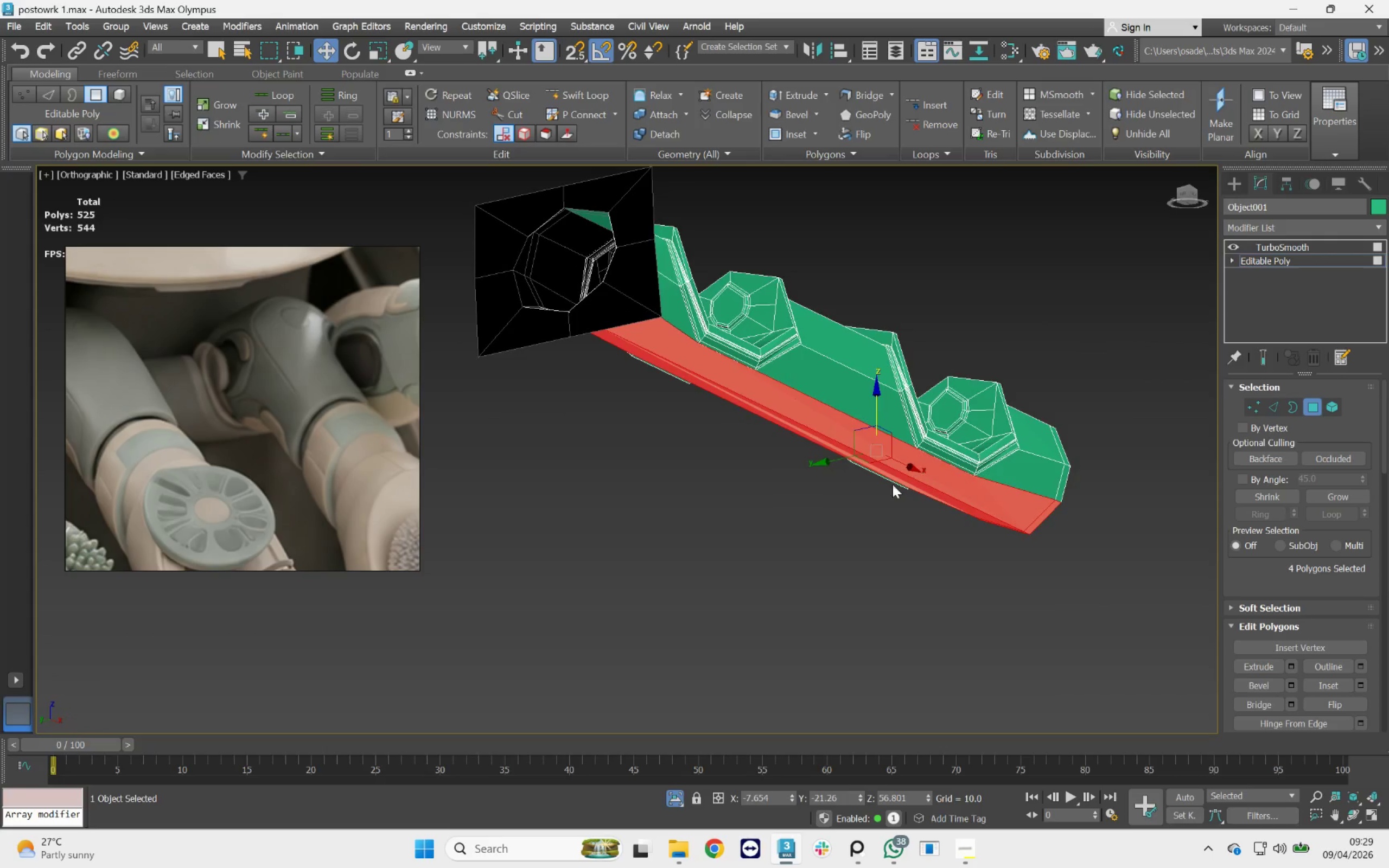 
hold_key(key=AltLeft, duration=0.67)
 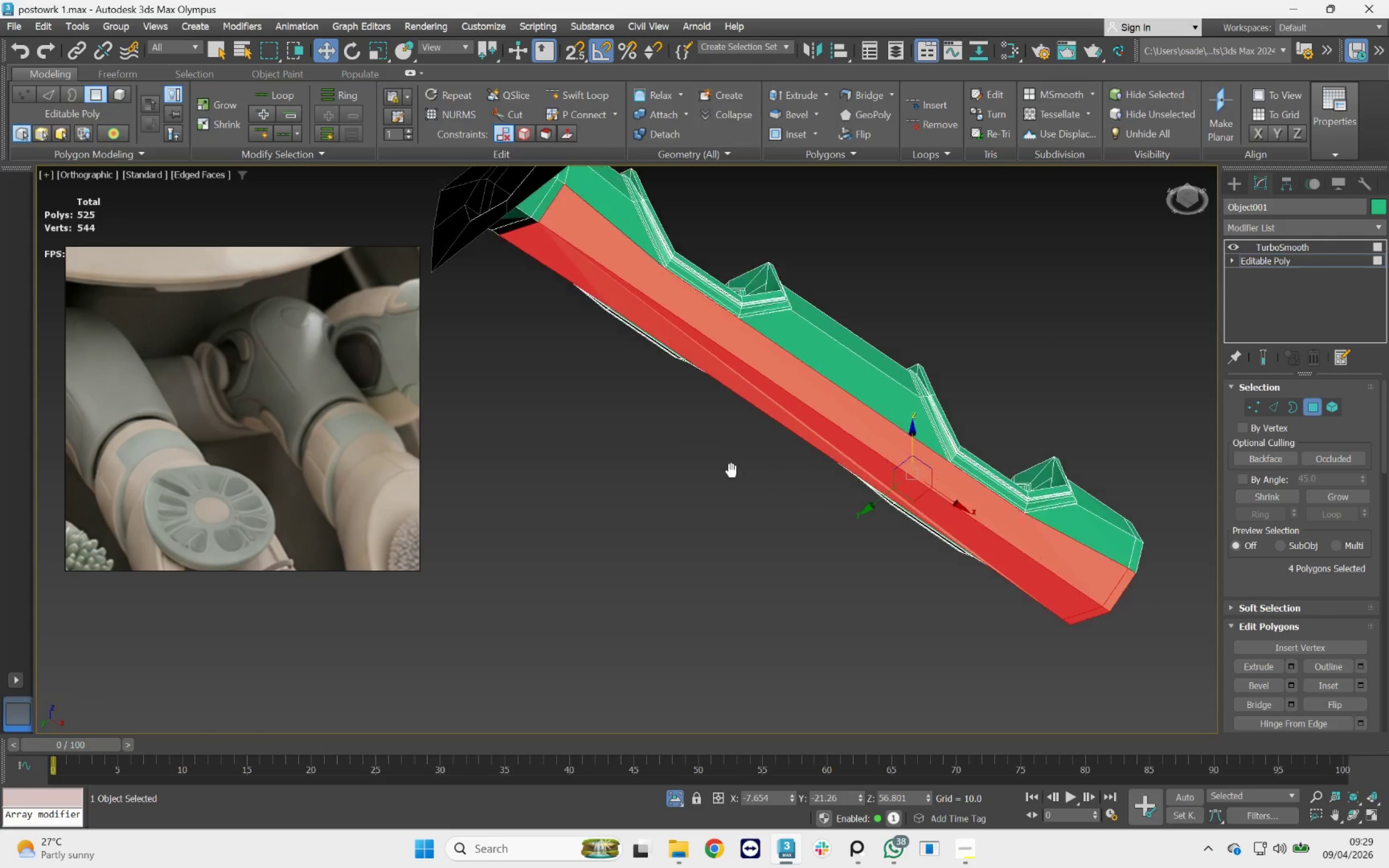 
hold_key(key=AltLeft, duration=0.81)
 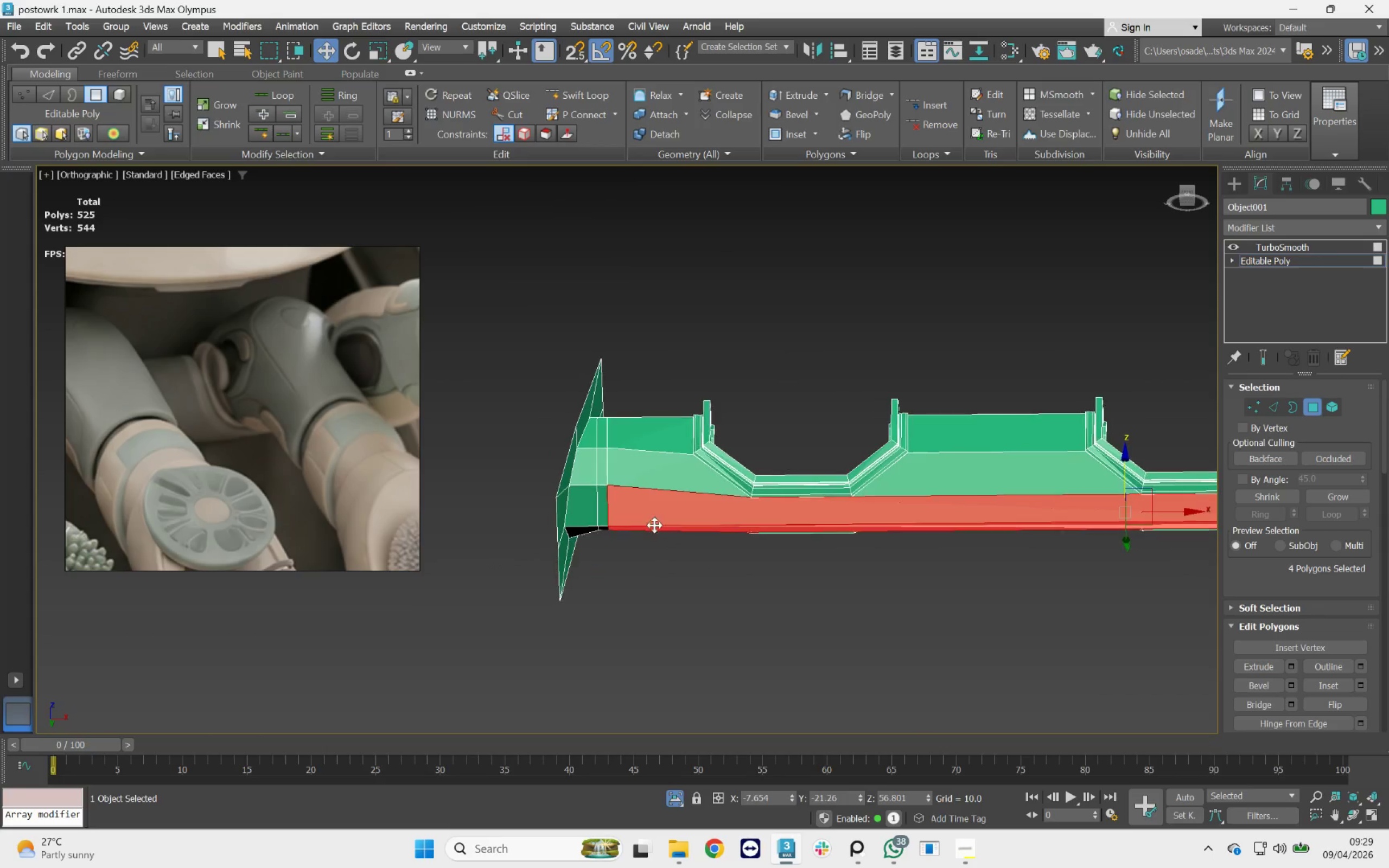 
scroll: coordinate [594, 513], scroll_direction: up, amount: 3.0
 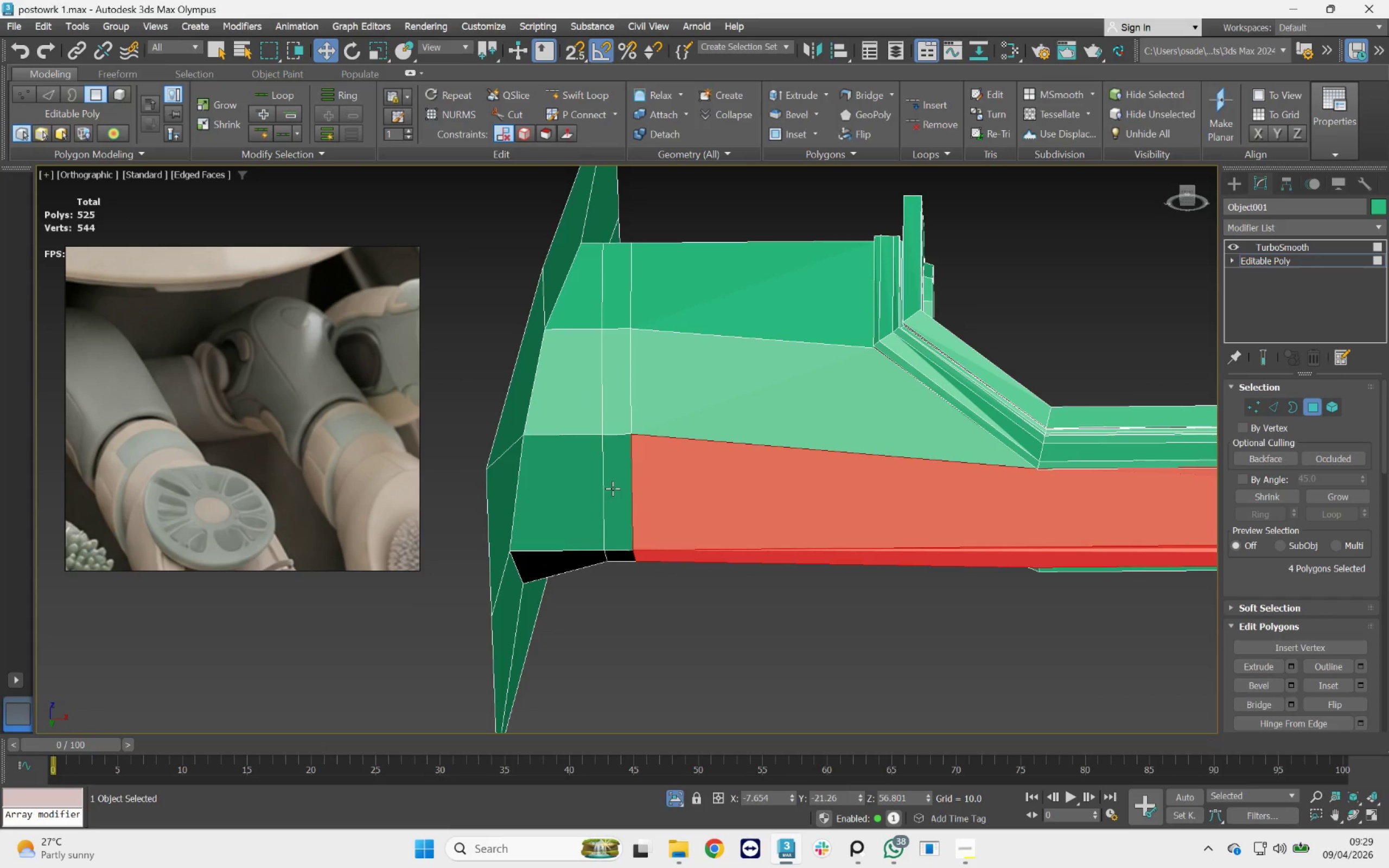 
hold_key(key=ControlLeft, duration=1.42)
left_click([614, 482])
 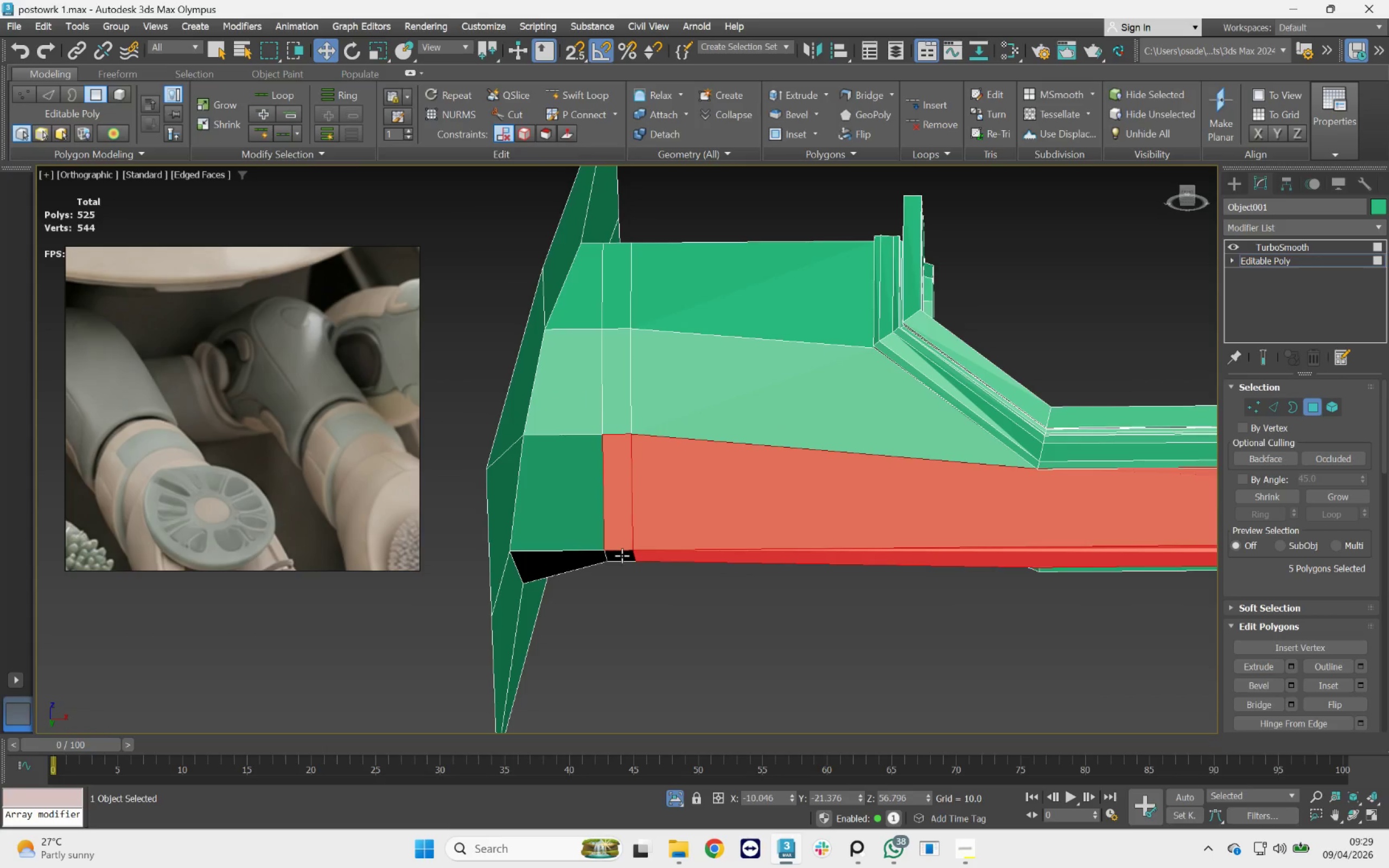 
left_click([622, 556])
 